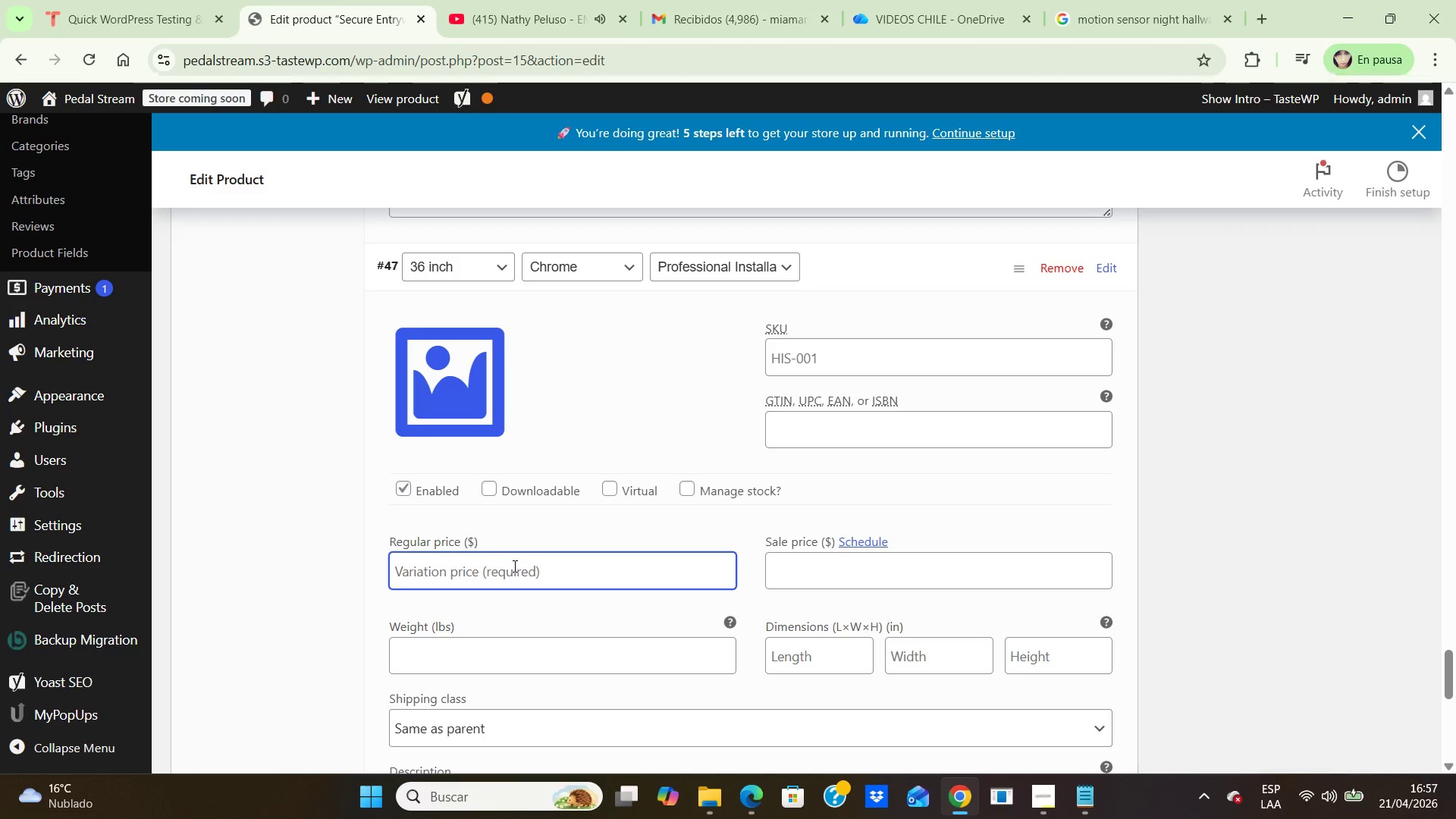 
key(Numpad1)
 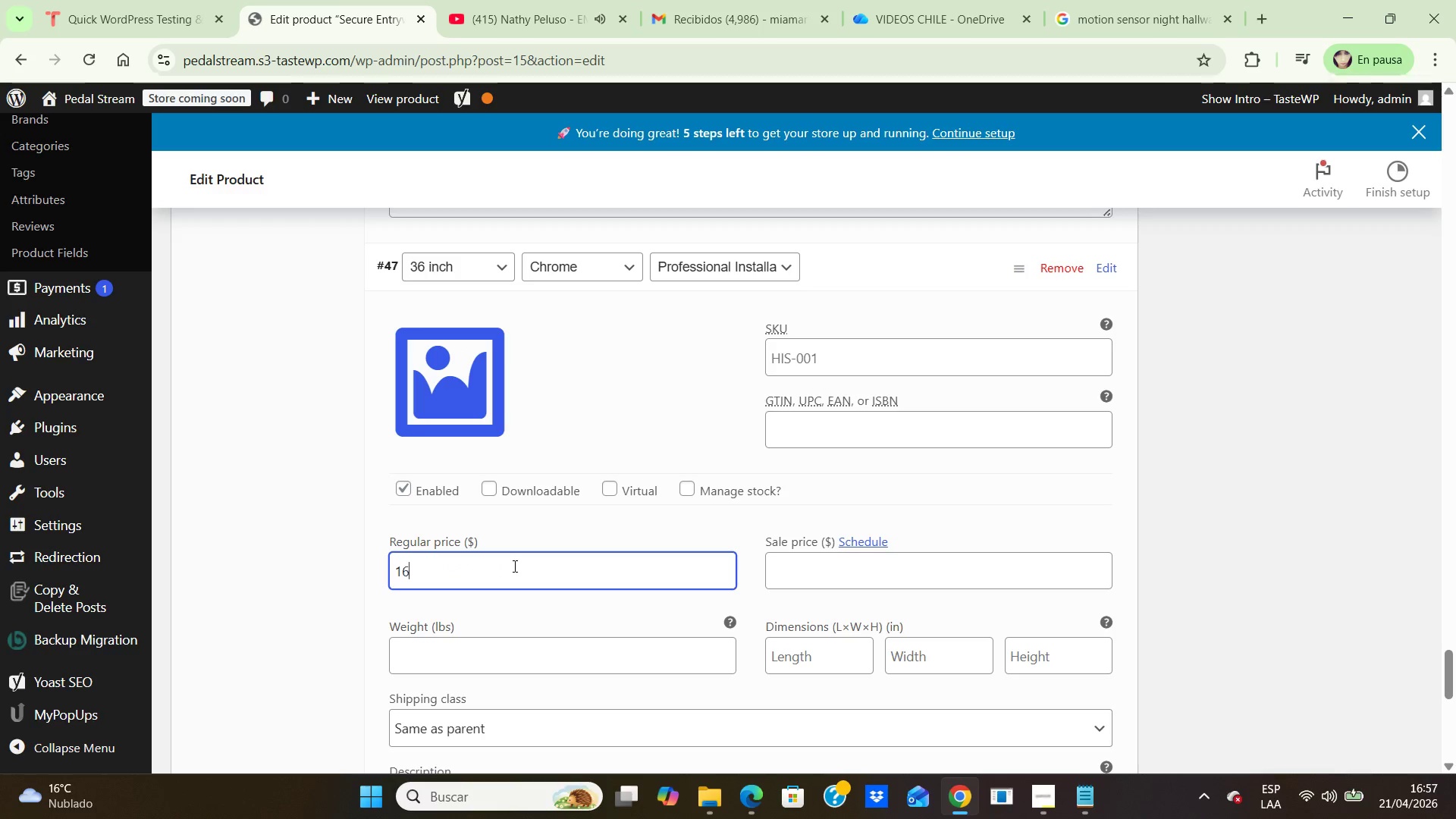 
key(Numpad6)
 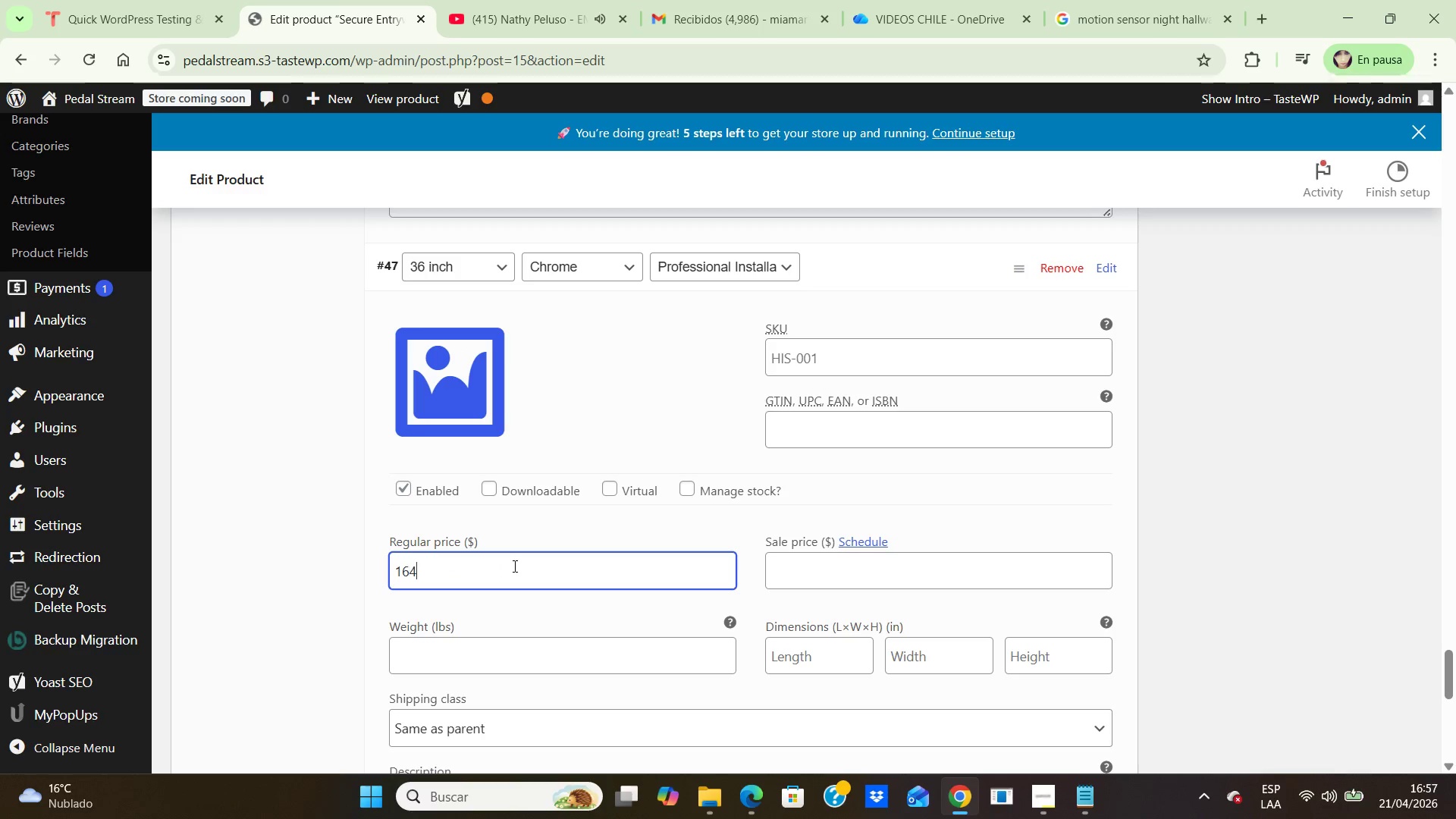 
key(Numpad4)
 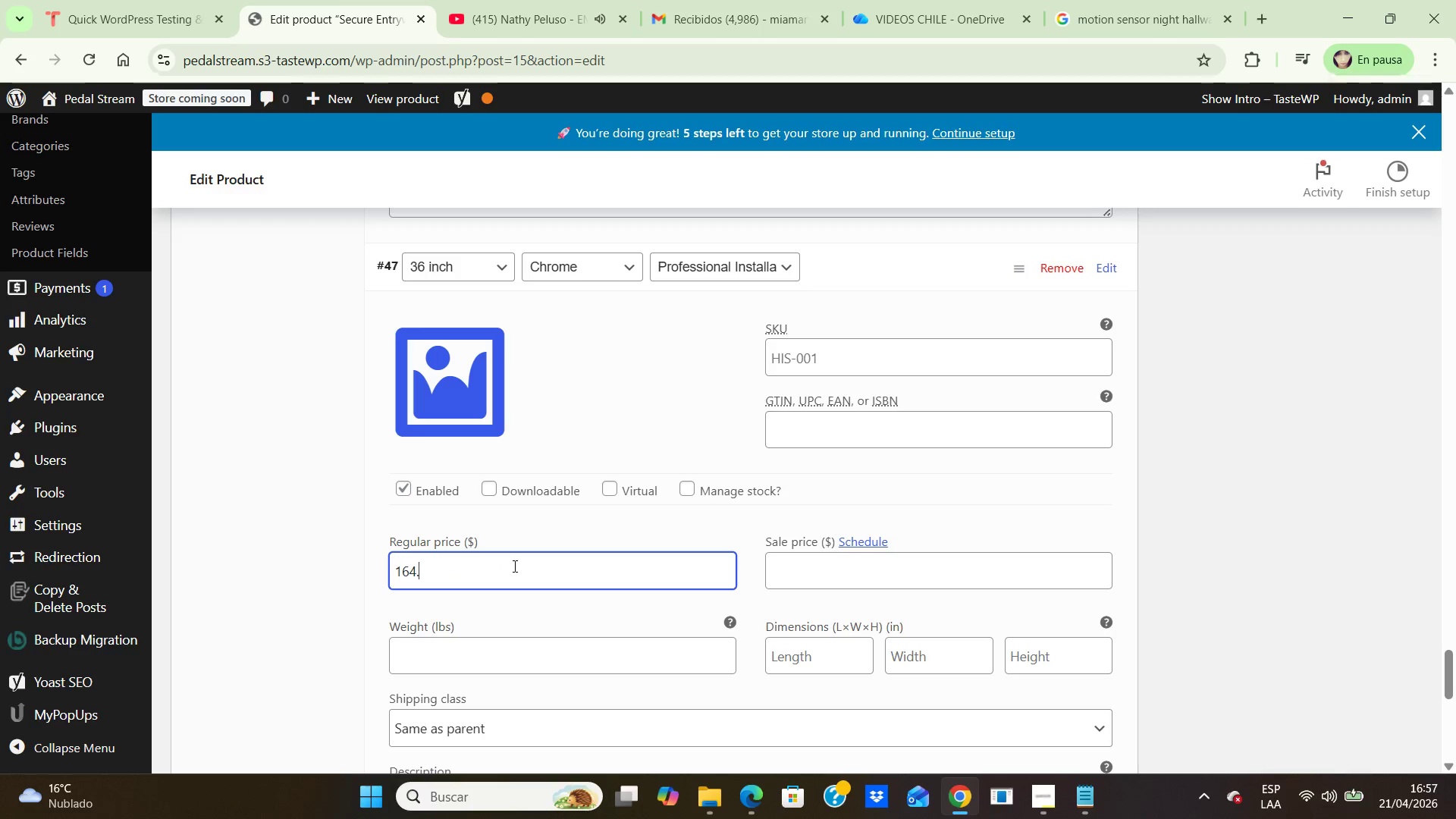 
key(NumpadDecimal)
 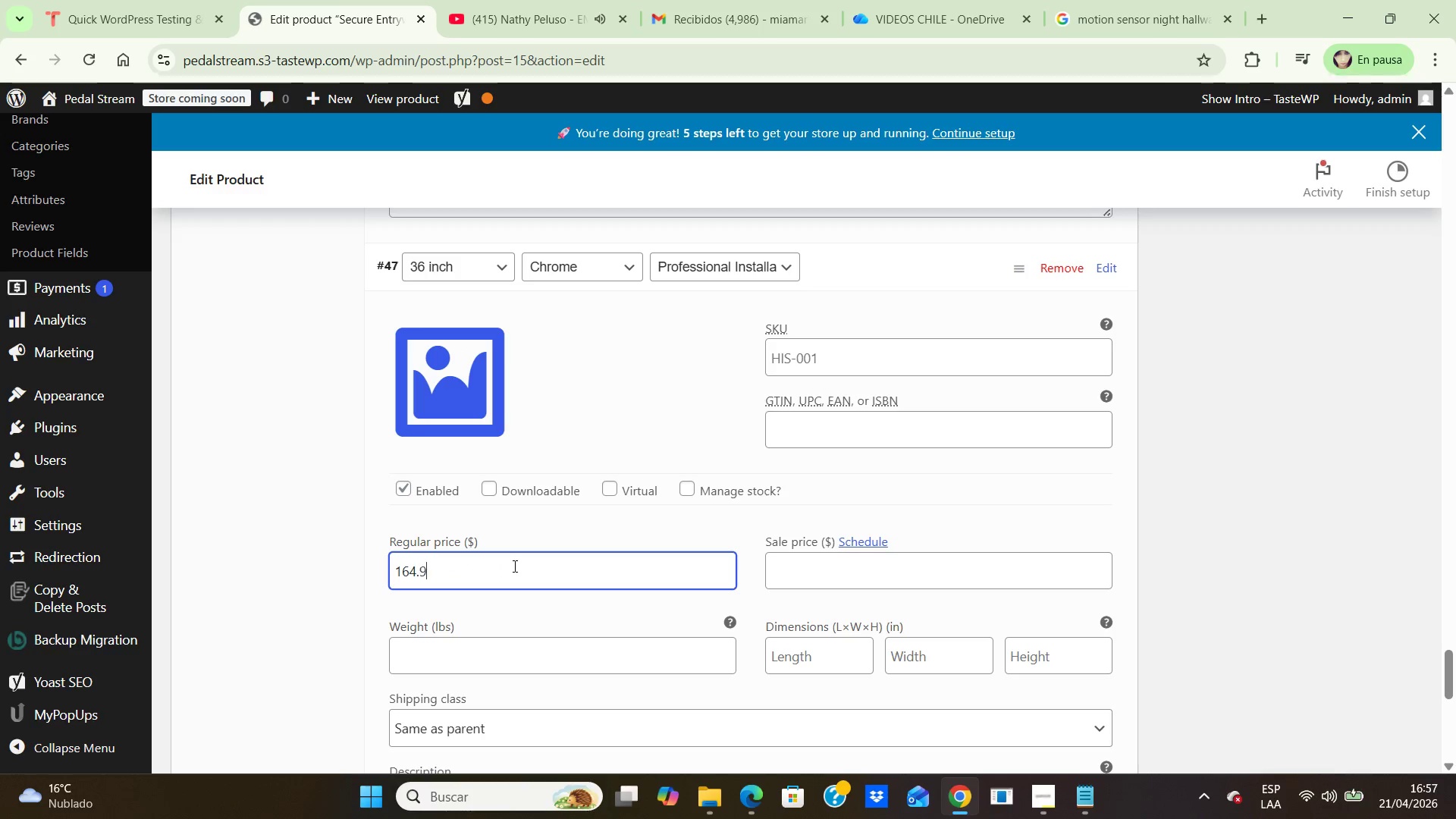 
key(Numpad9)
 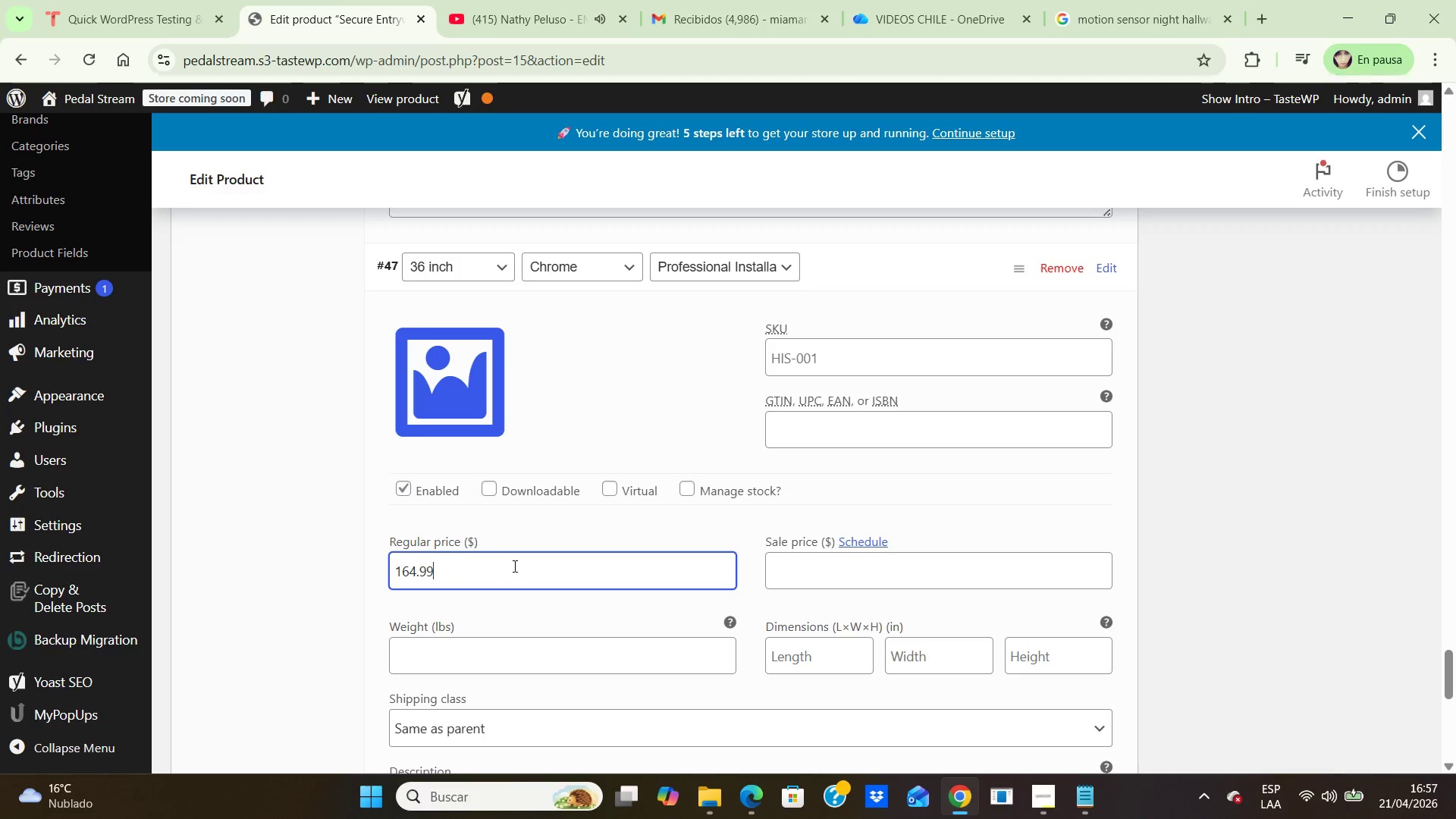 
key(Numpad9)
 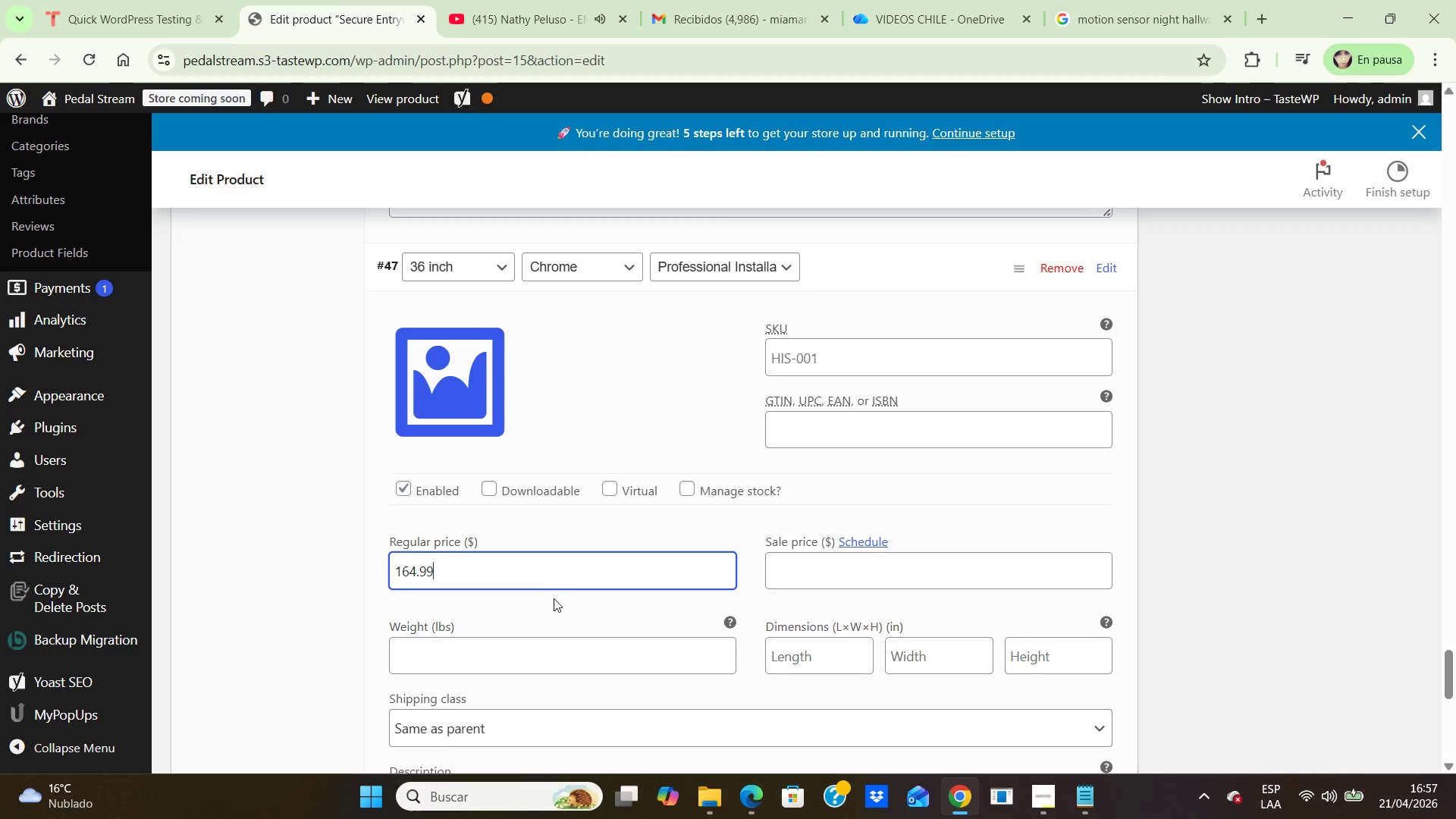 
scroll: coordinate [553, 613], scroll_direction: down, amount: 4.0
 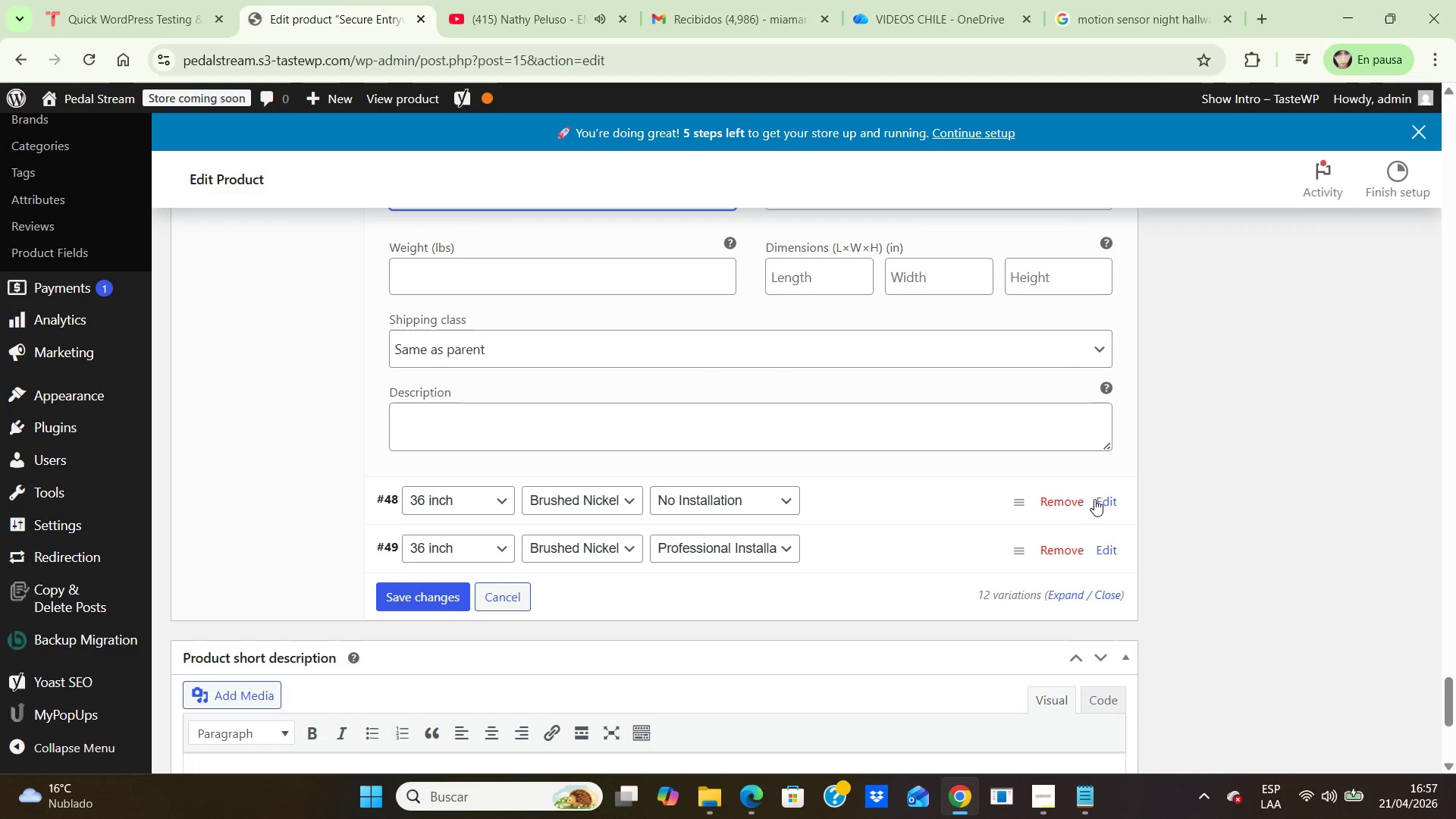 
left_click([1100, 496])
 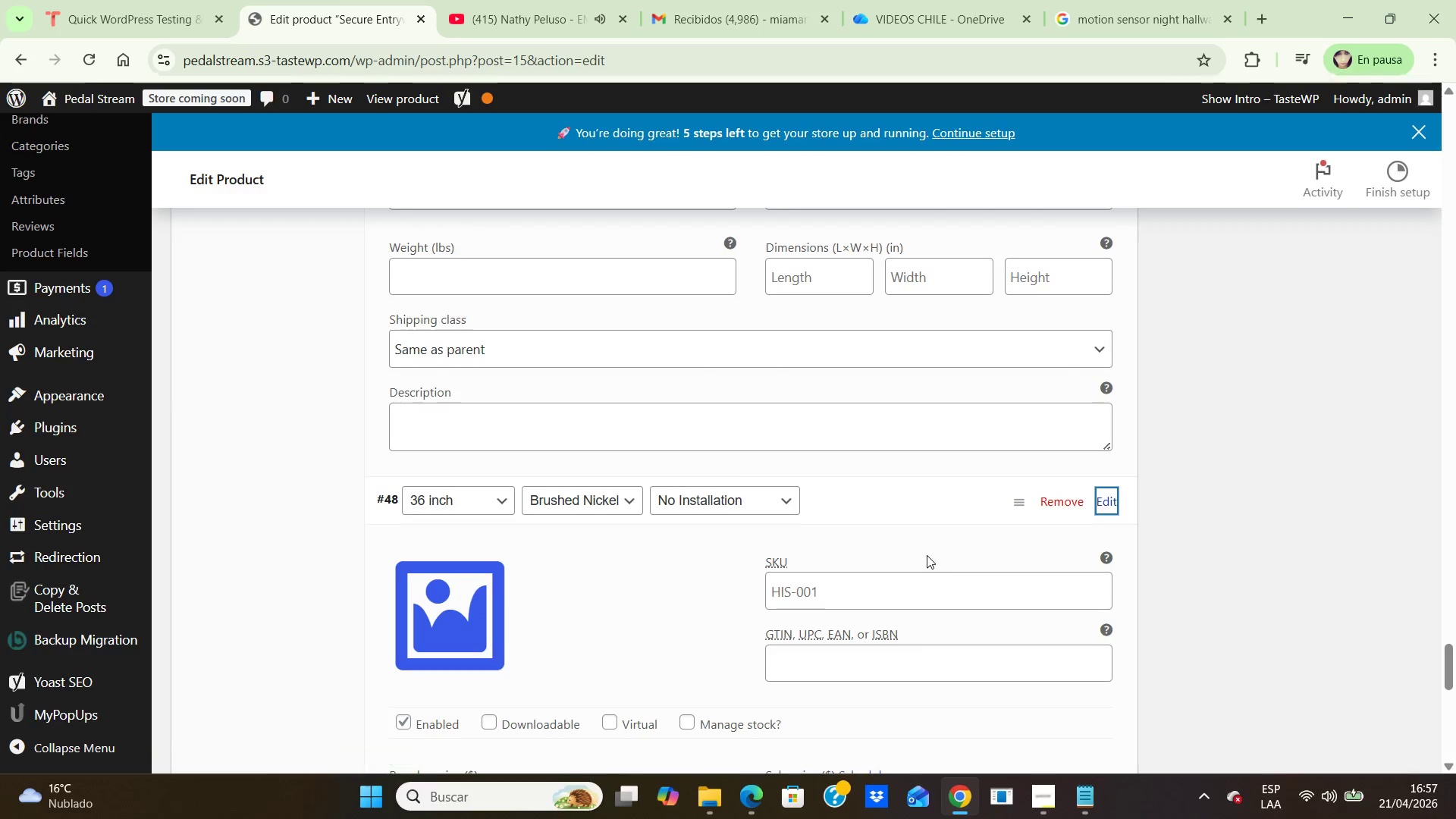 
scroll: coordinate [922, 547], scroll_direction: down, amount: 3.0
 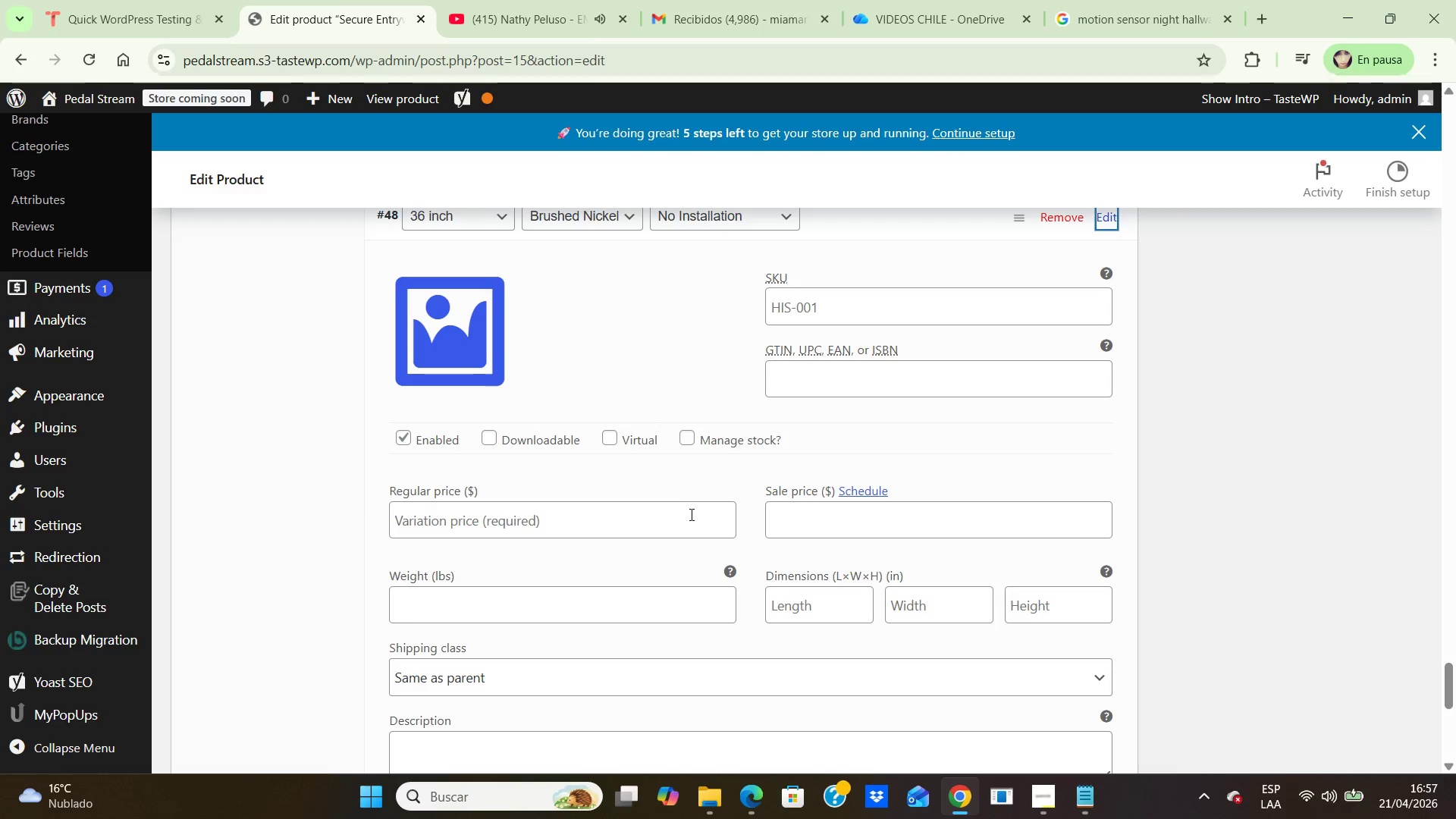 
left_click([690, 514])
 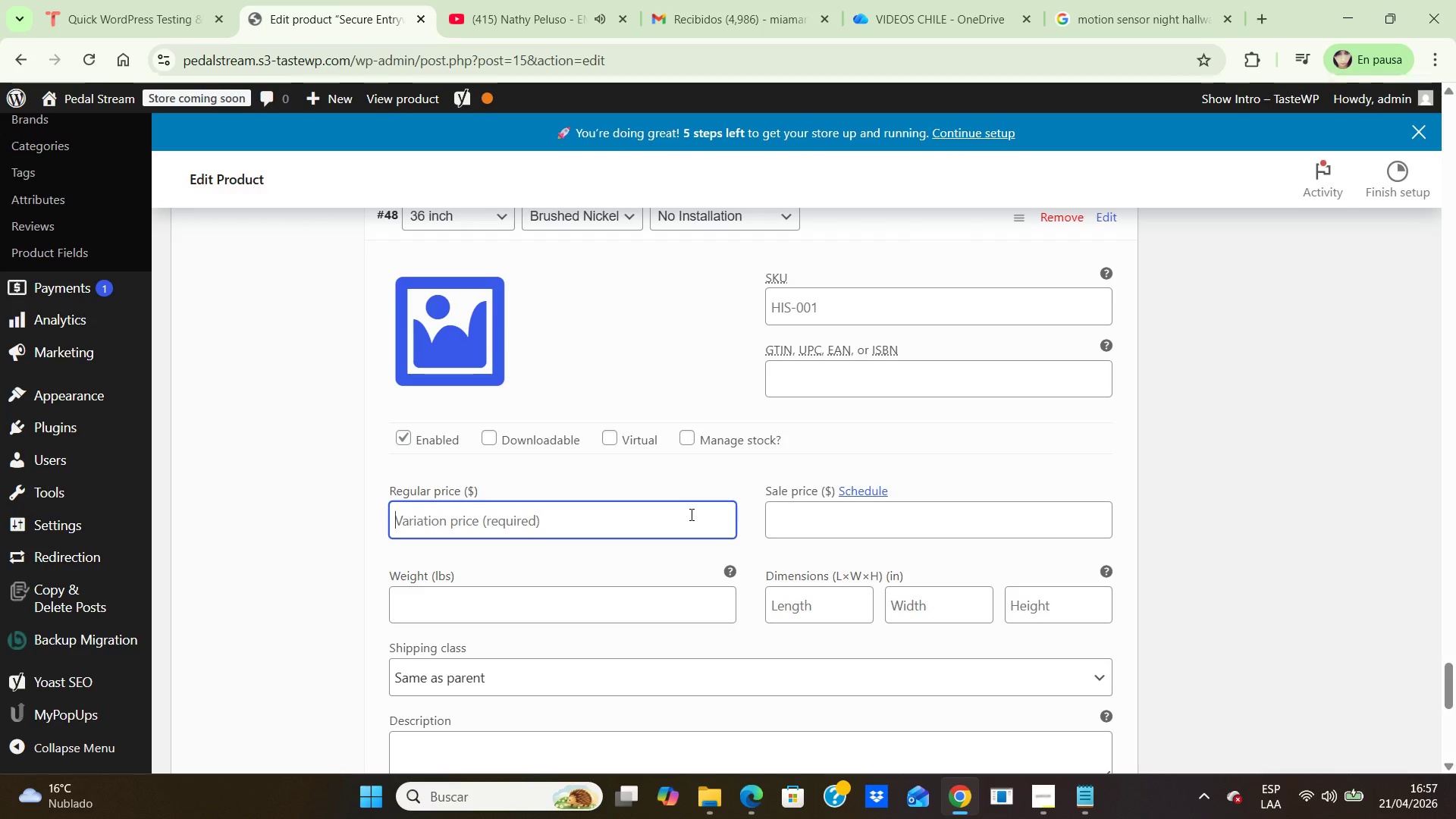 
key(Numpad8)
 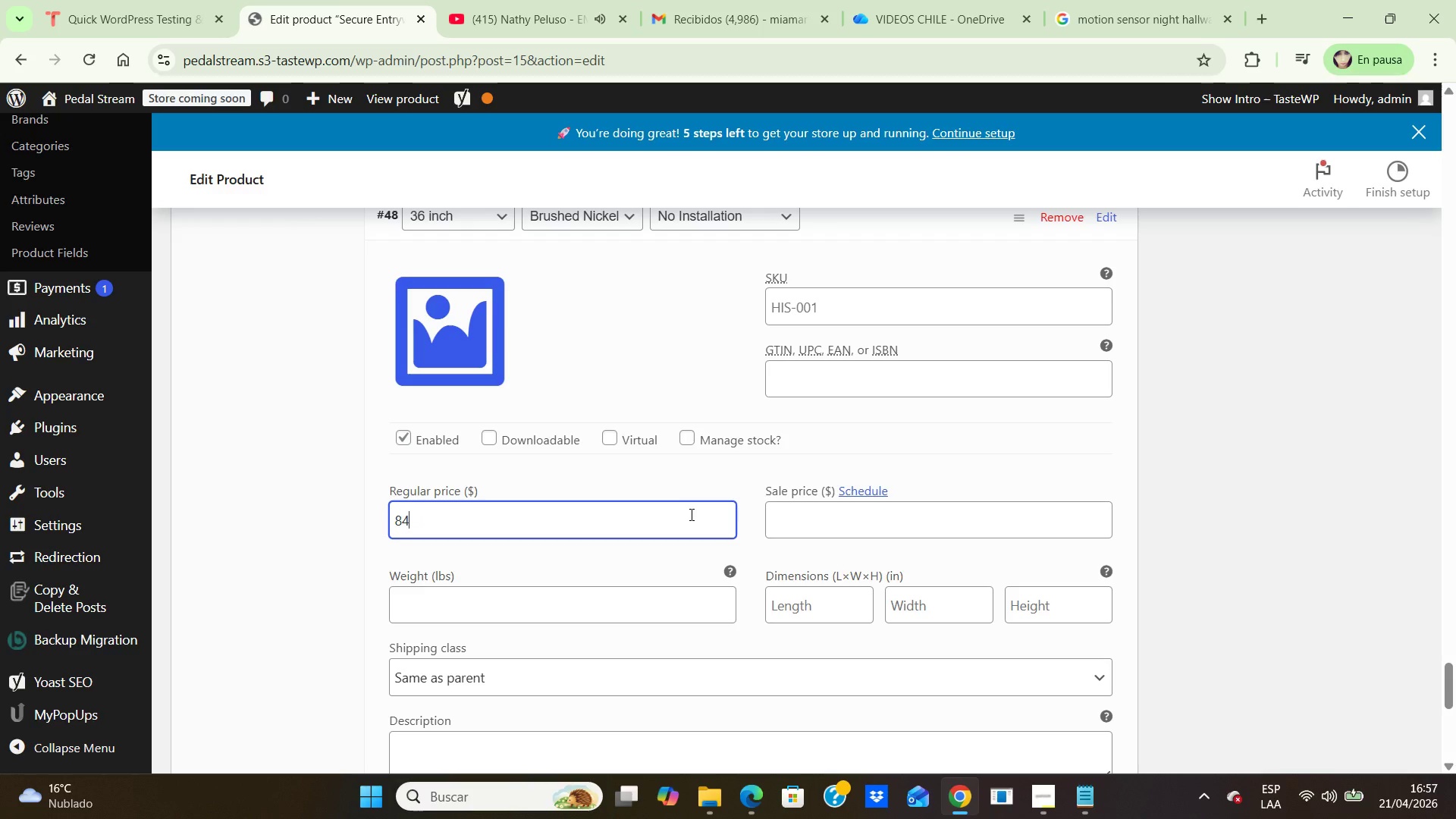 
key(Numpad4)
 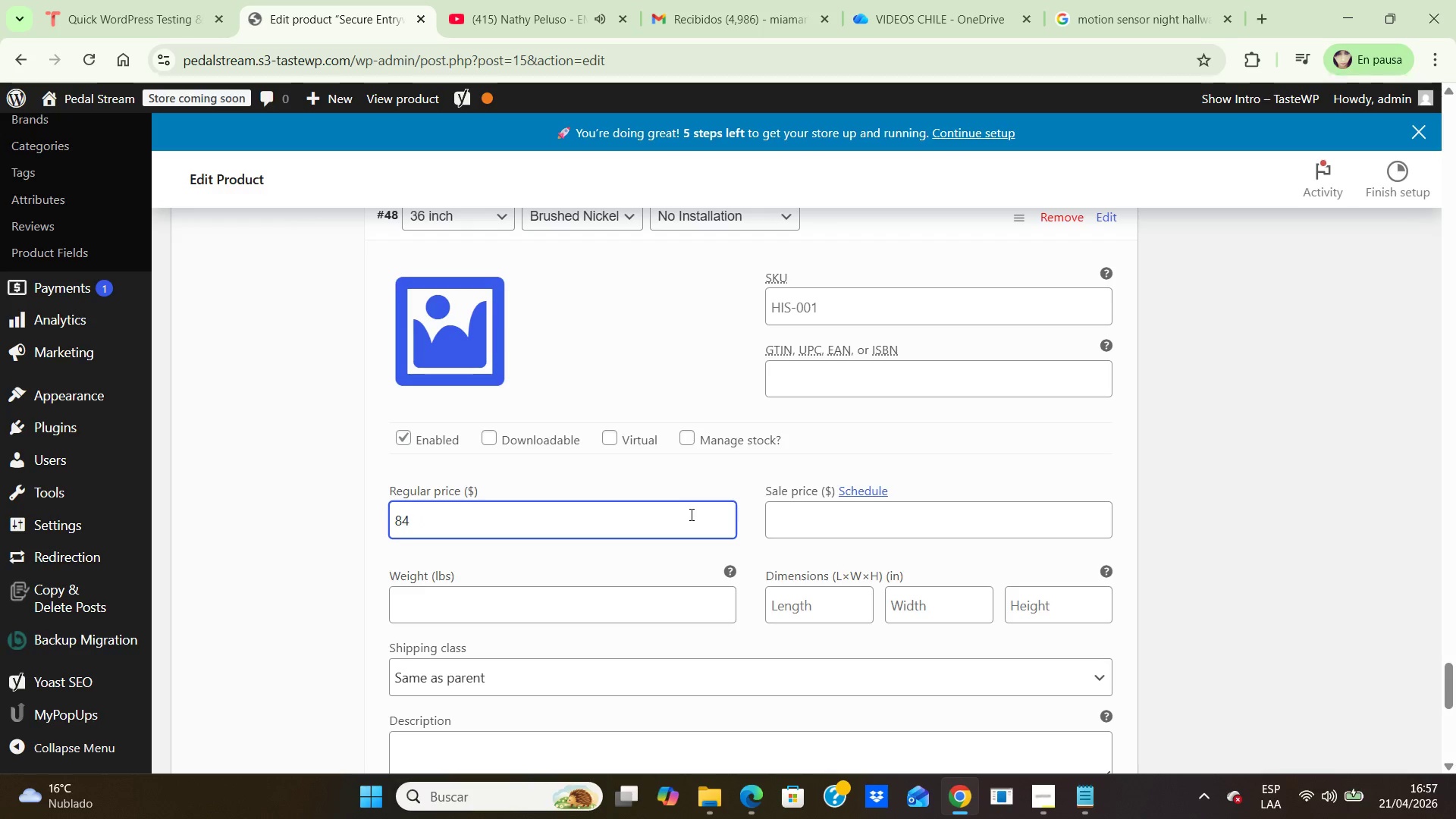 
key(NumpadDecimal)
 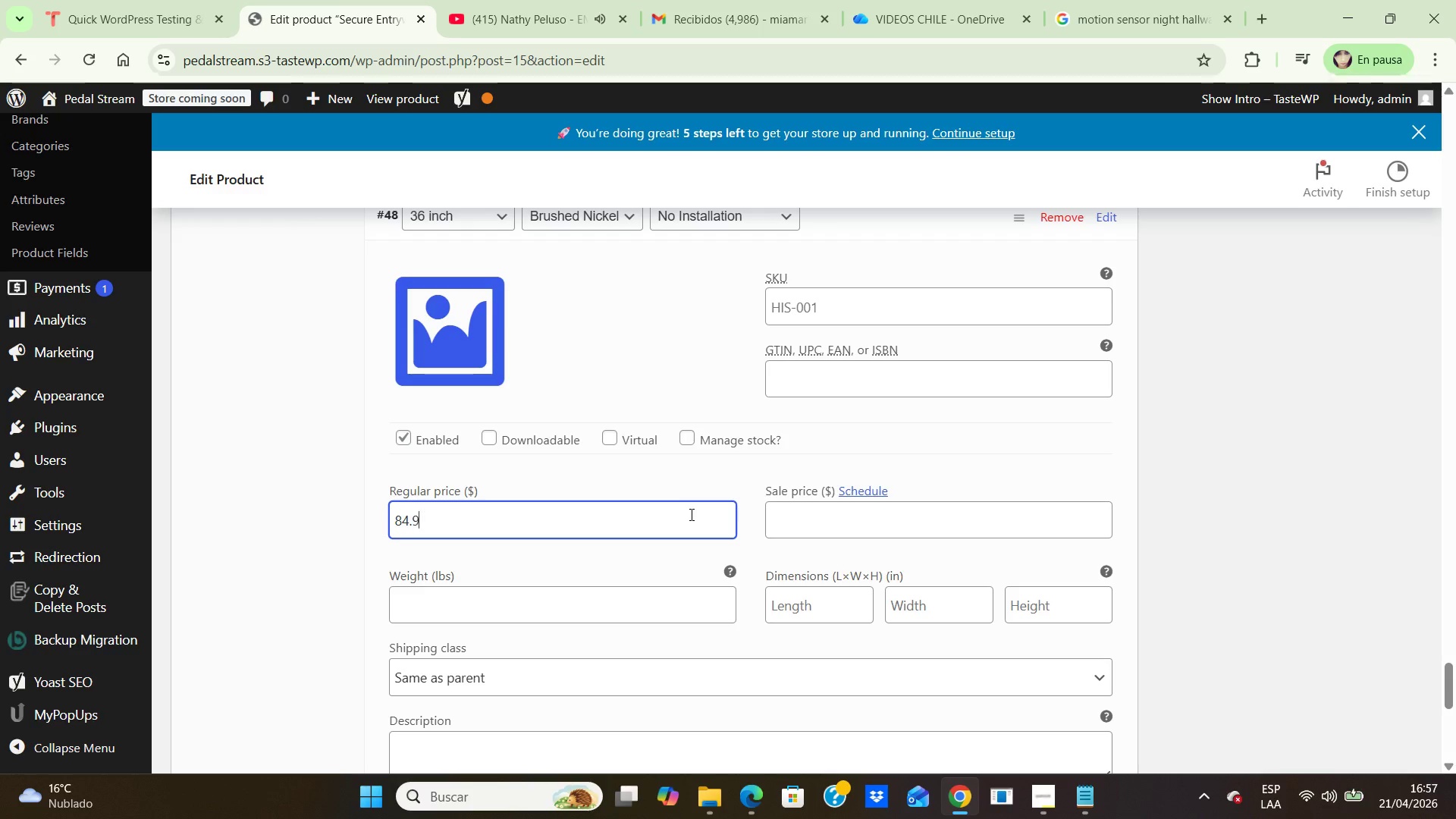 
key(Numpad9)
 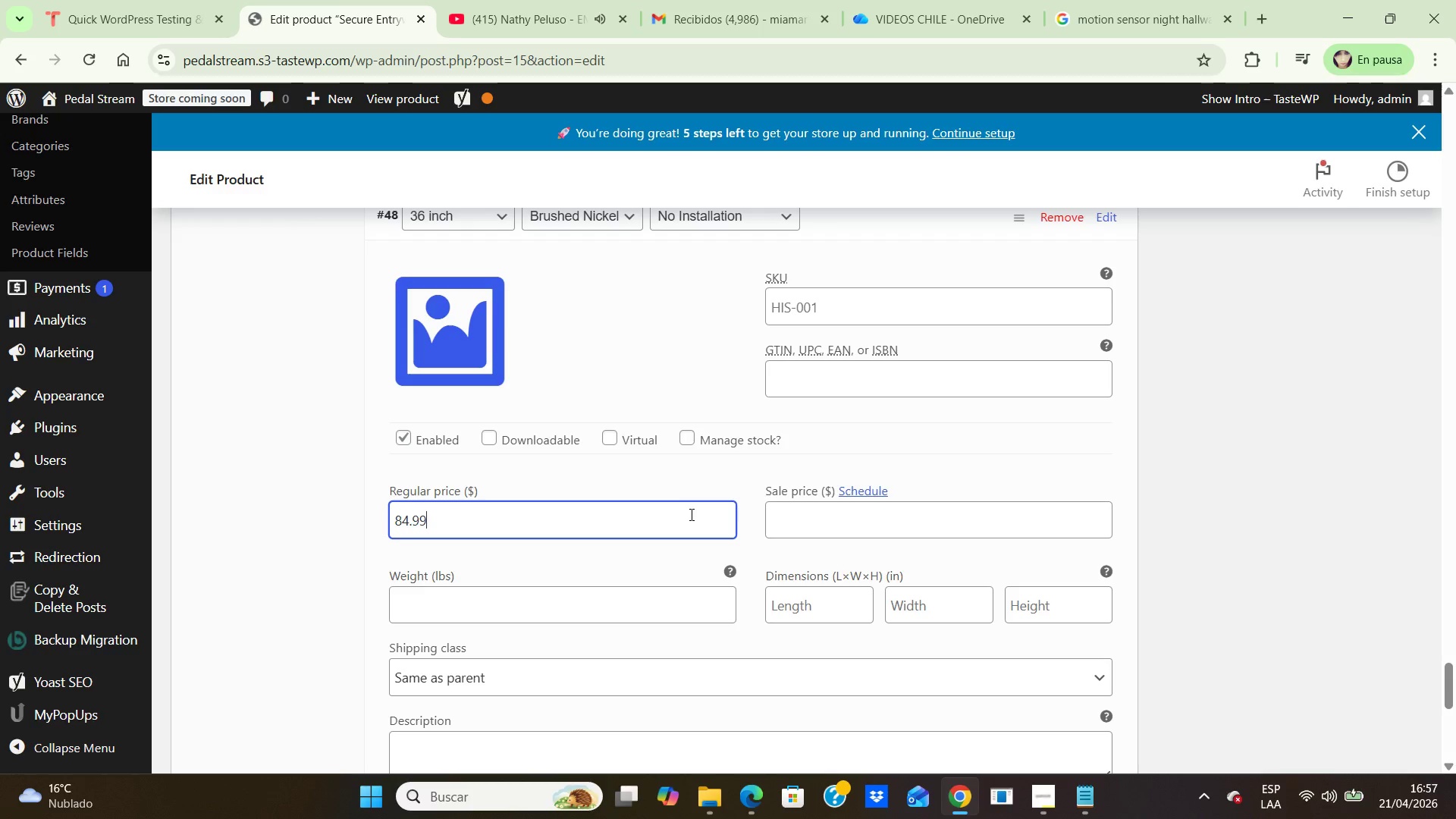 
key(Numpad9)
 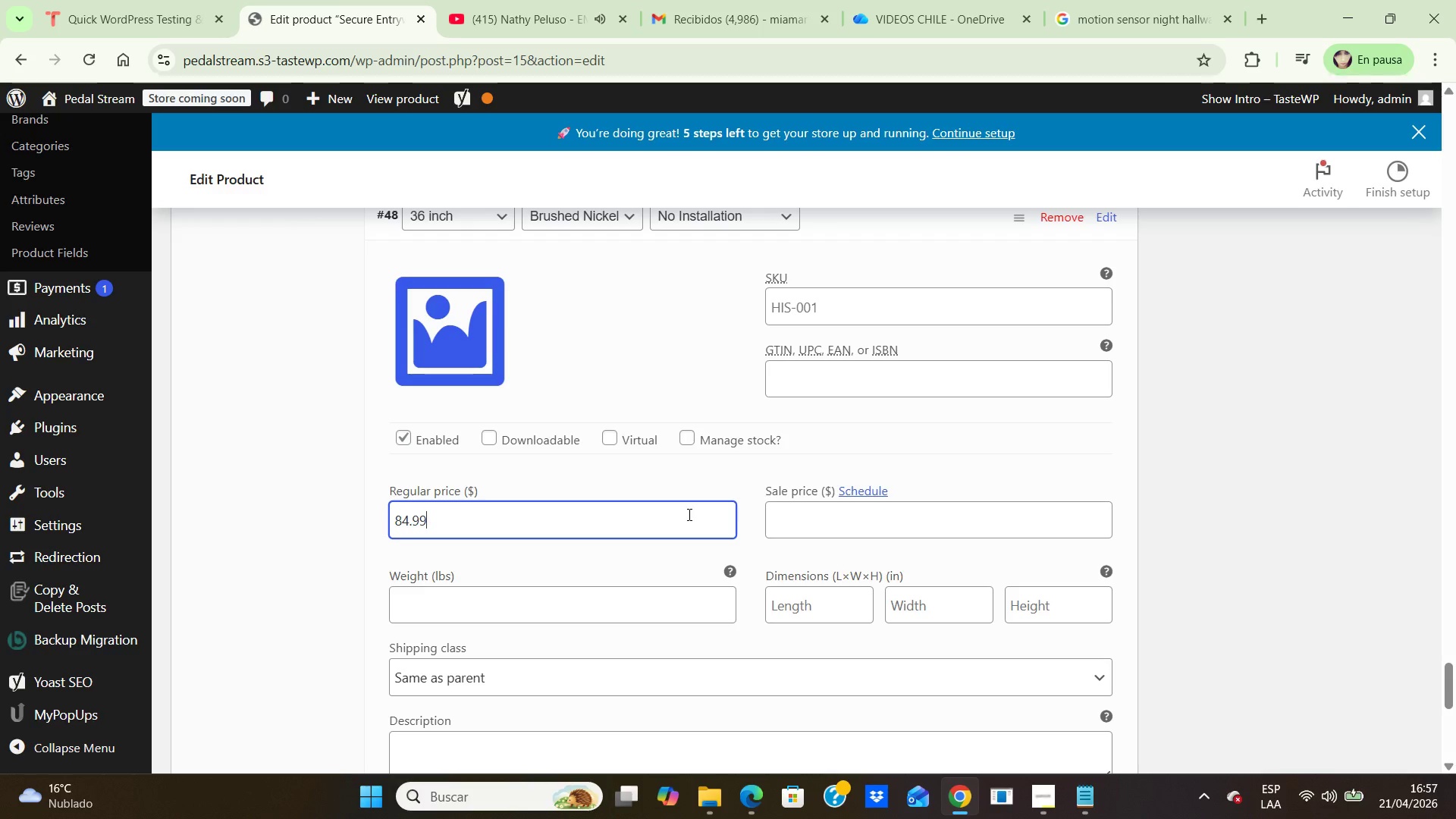 
scroll: coordinate [688, 520], scroll_direction: down, amount: 4.0
 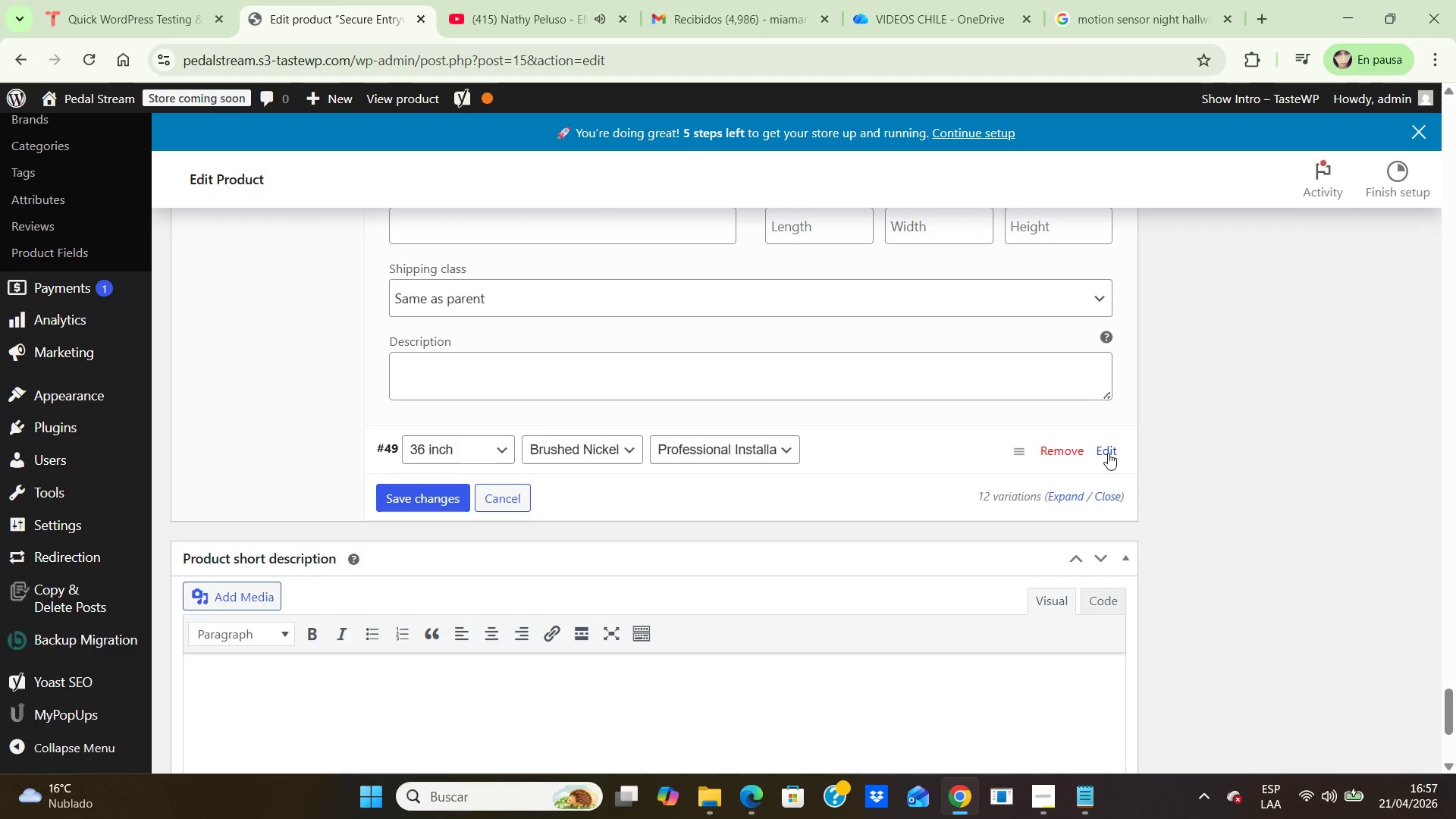 
left_click([1108, 453])
 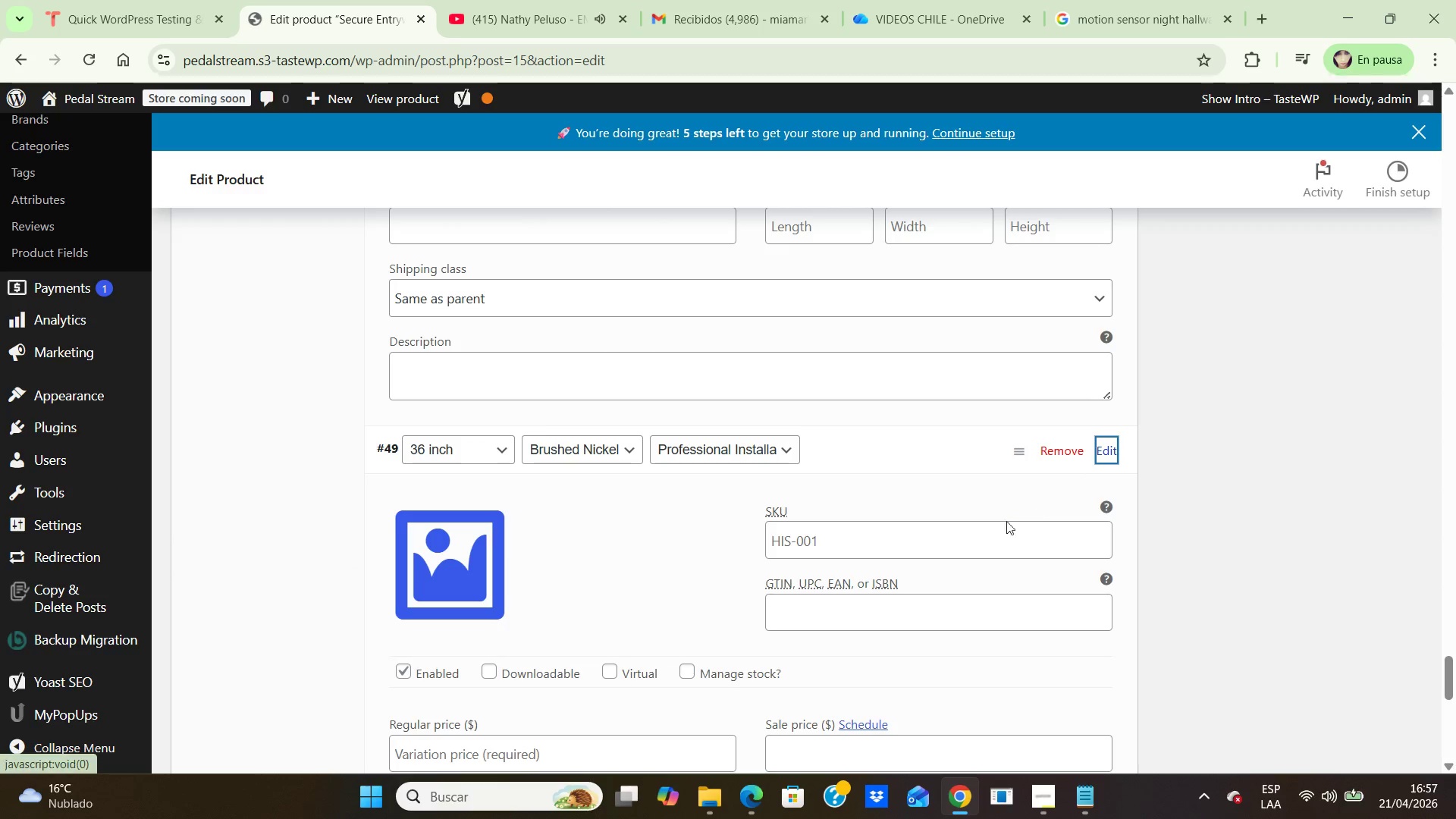 
scroll: coordinate [967, 534], scroll_direction: down, amount: 3.0
 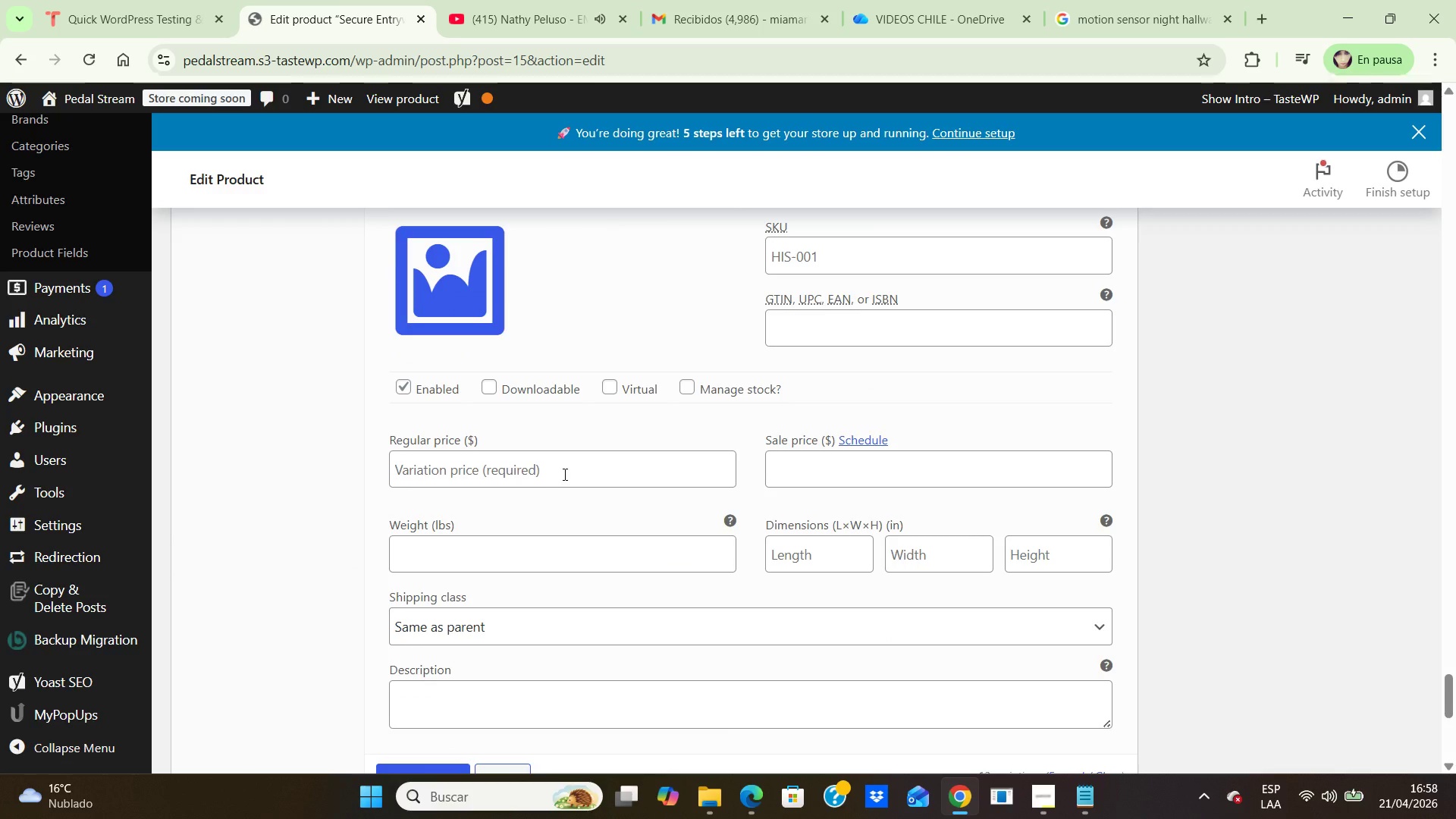 
left_click([563, 472])
 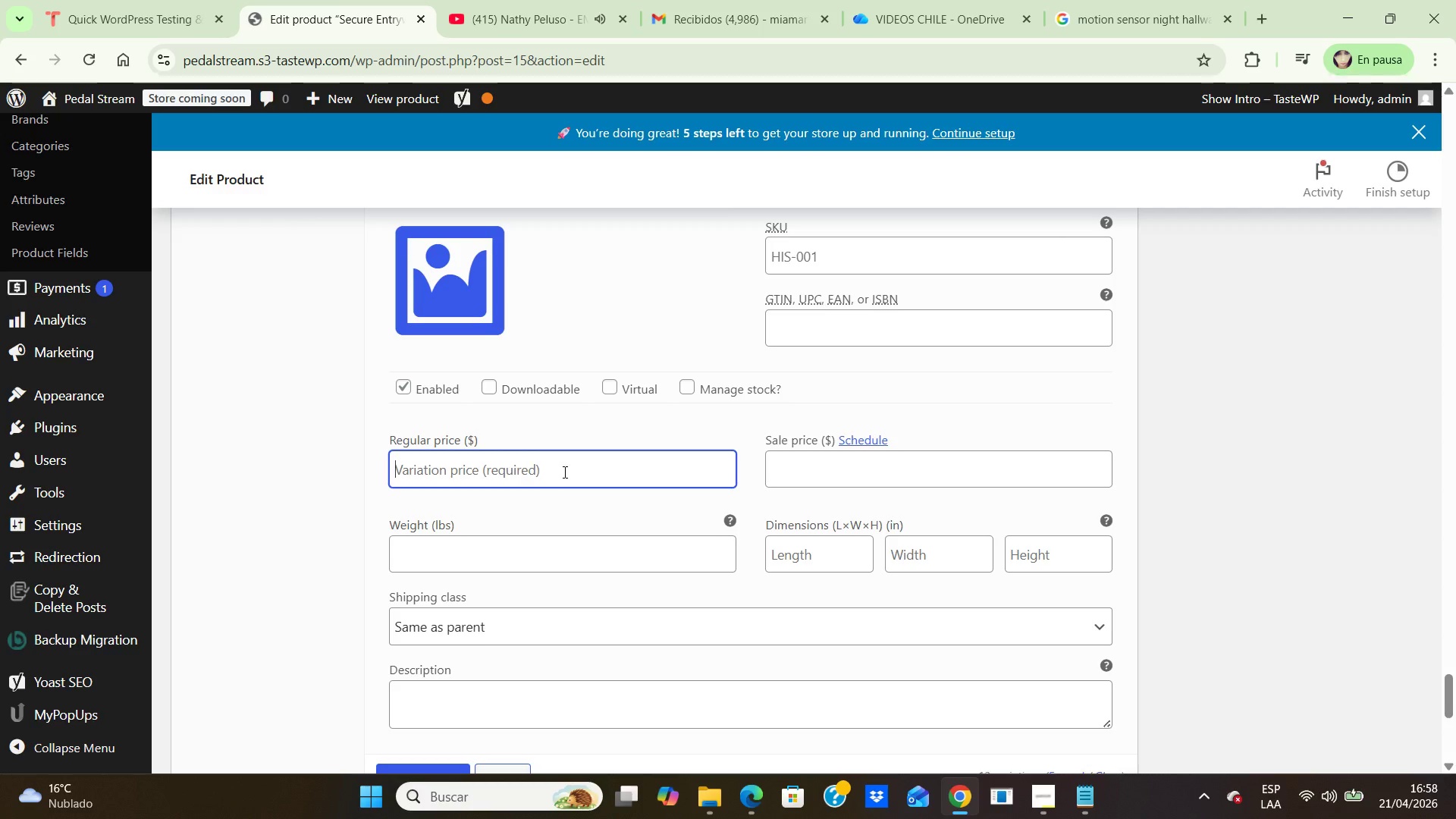 
key(Numpad1)
 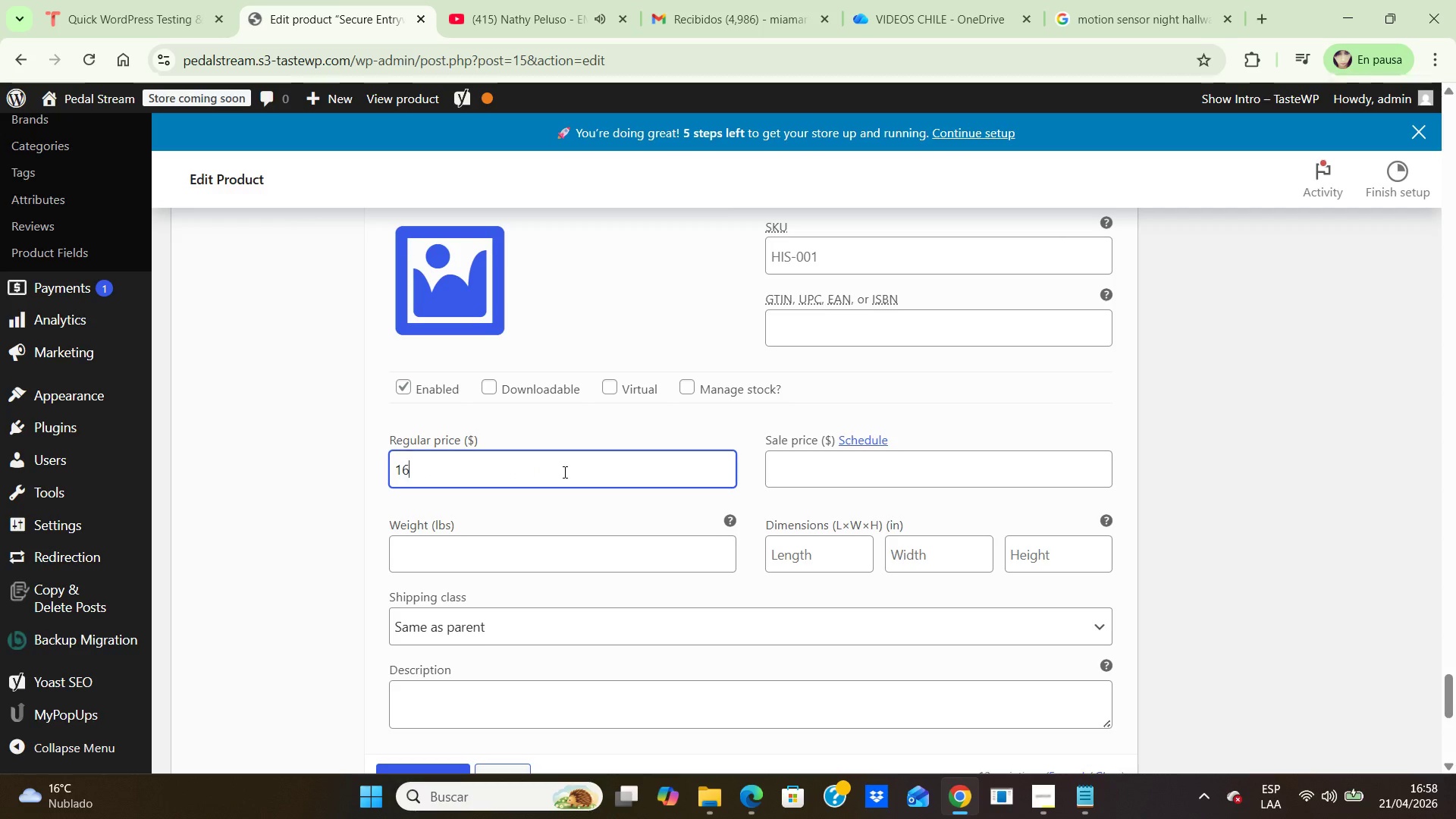 
key(Numpad6)
 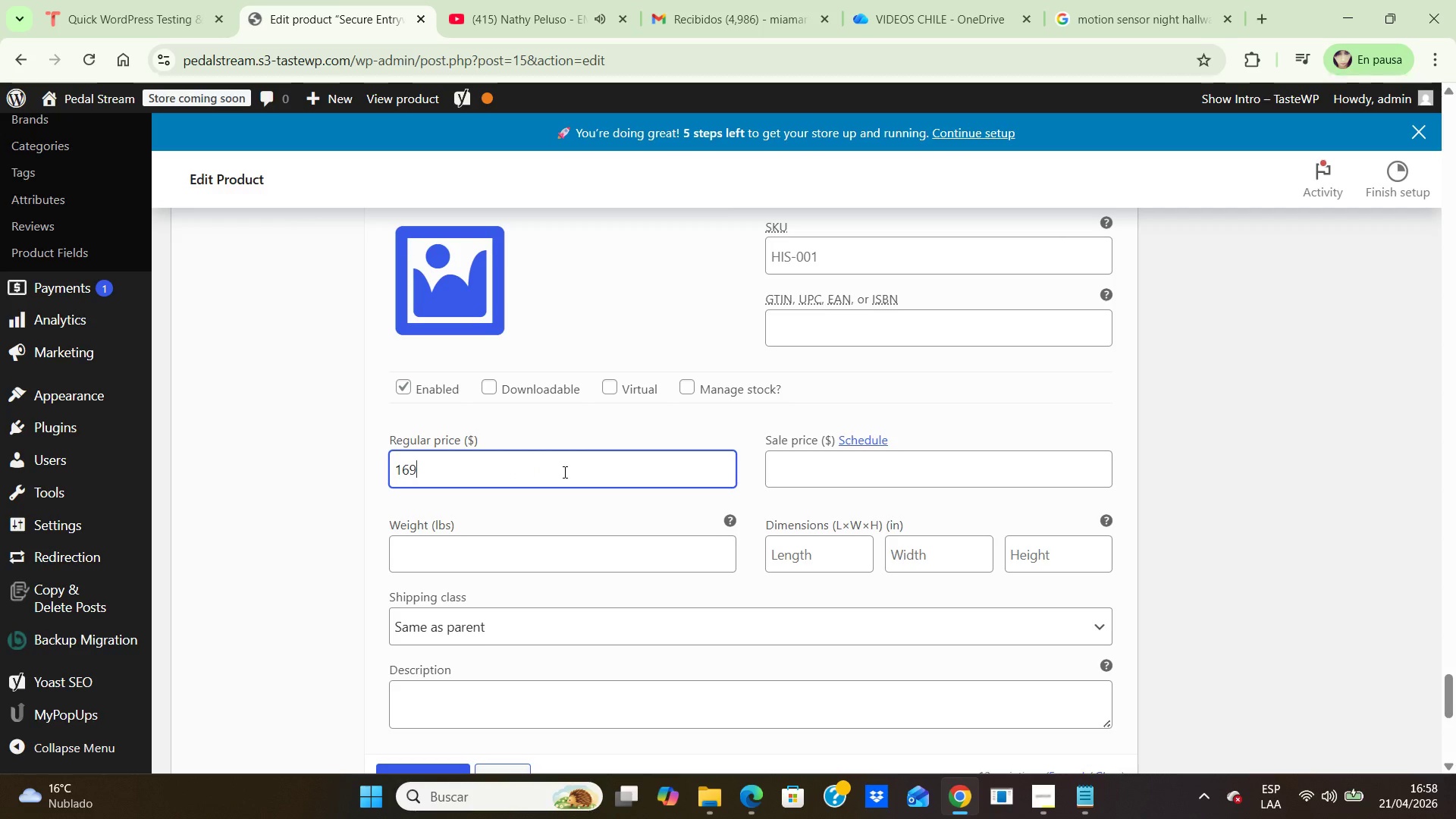 
key(Numpad9)
 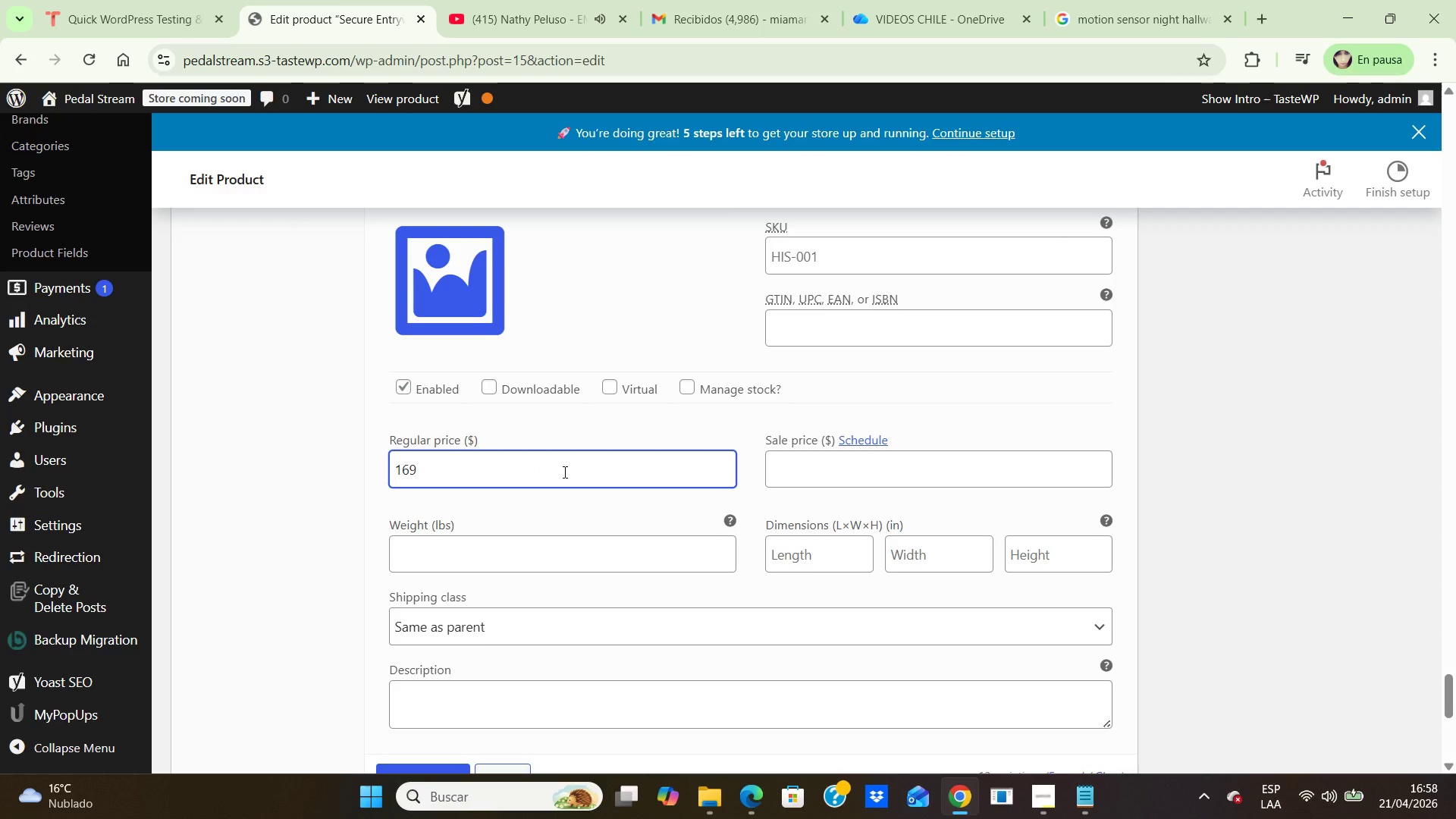 
key(NumpadDecimal)
 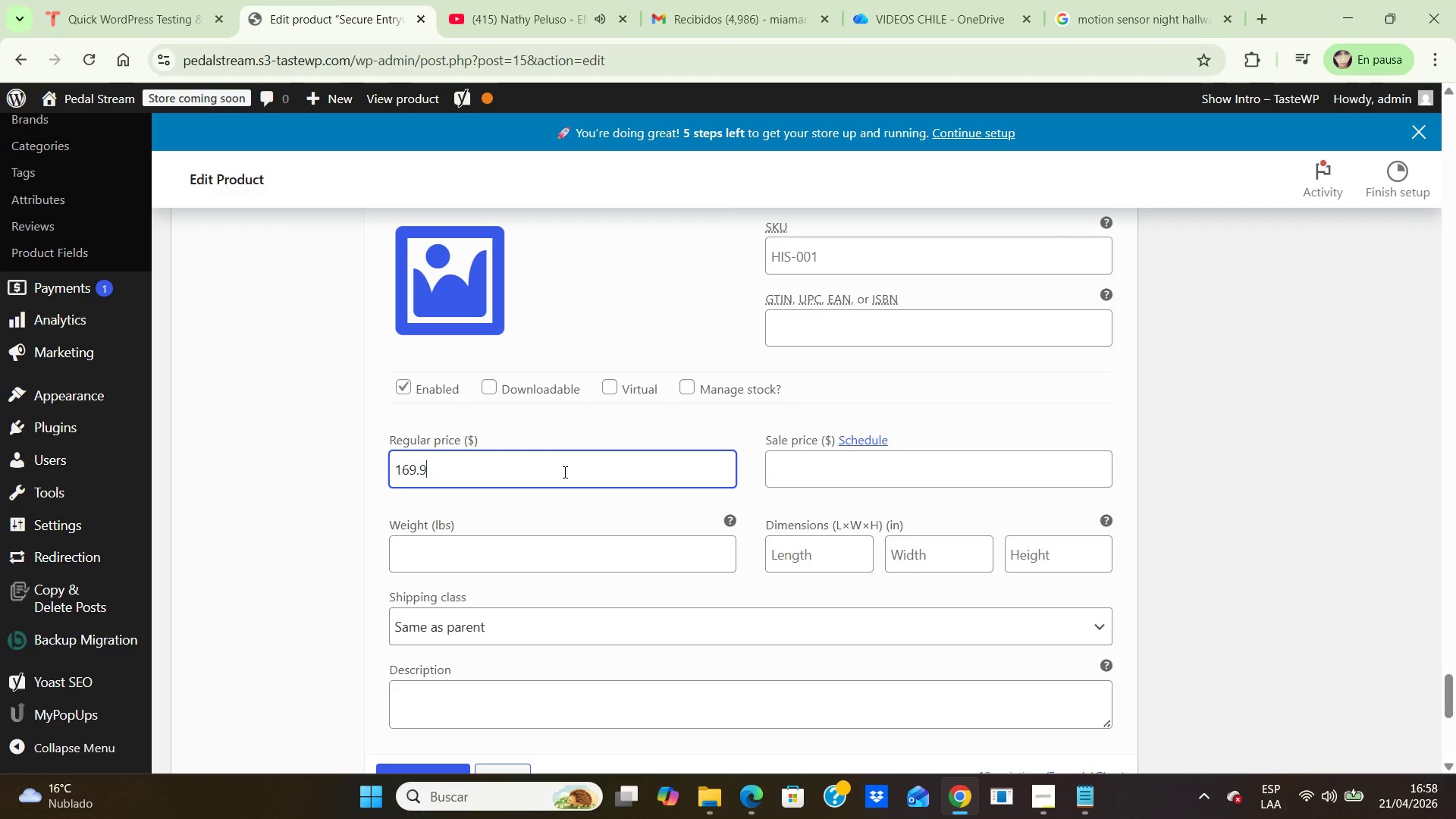 
key(Numpad9)
 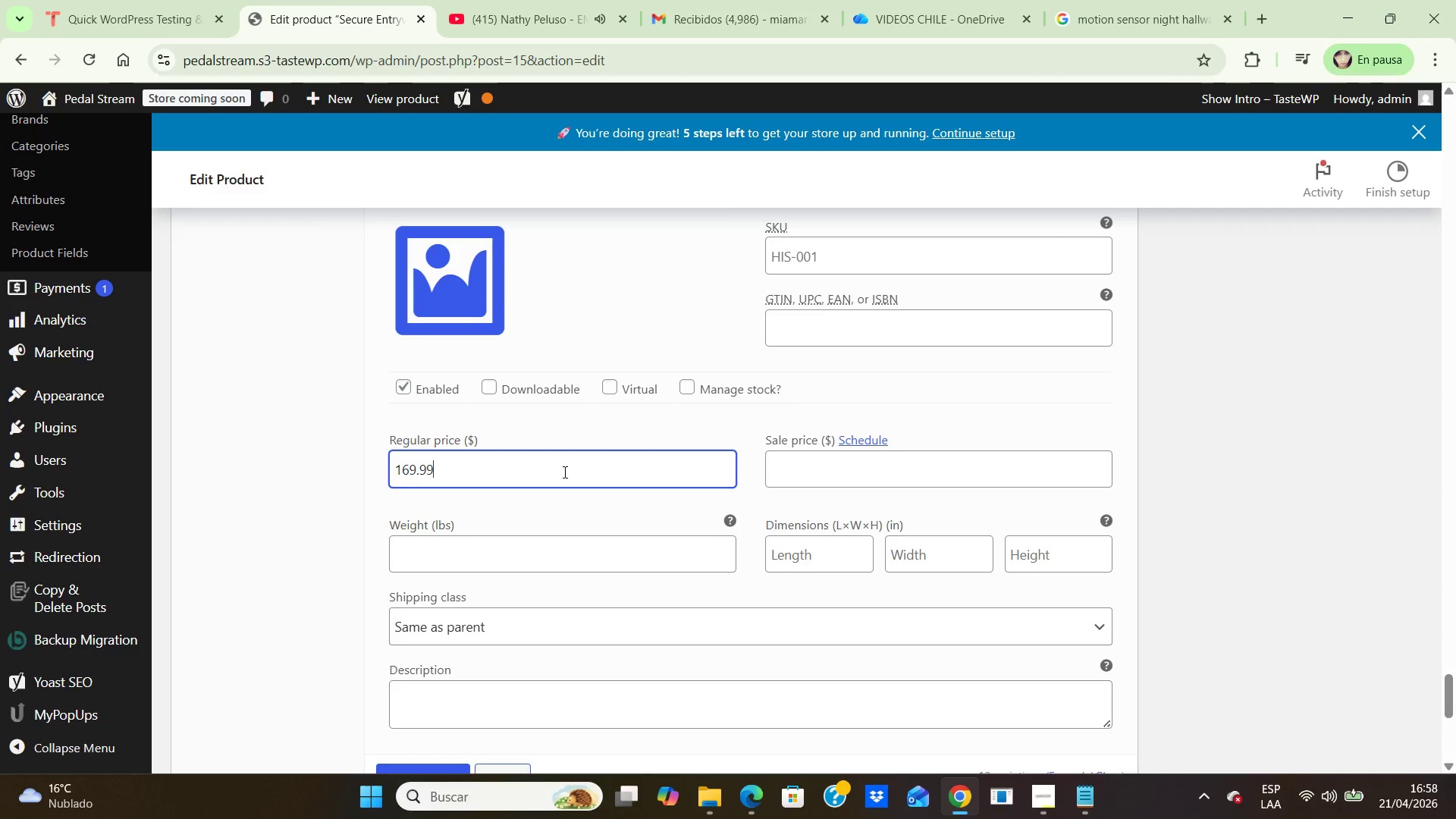 
key(Numpad9)
 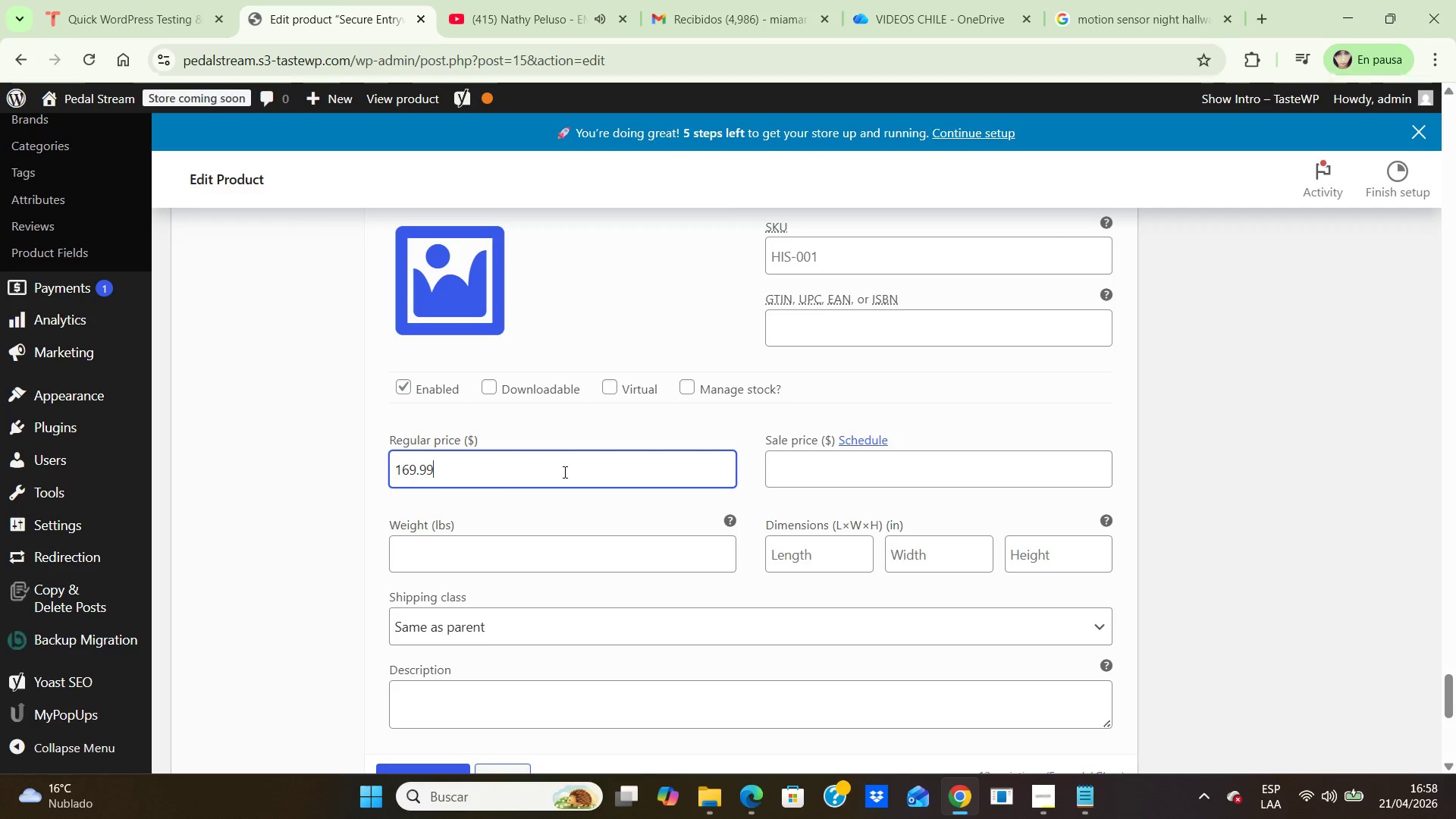 
scroll: coordinate [561, 473], scroll_direction: down, amount: 2.0
 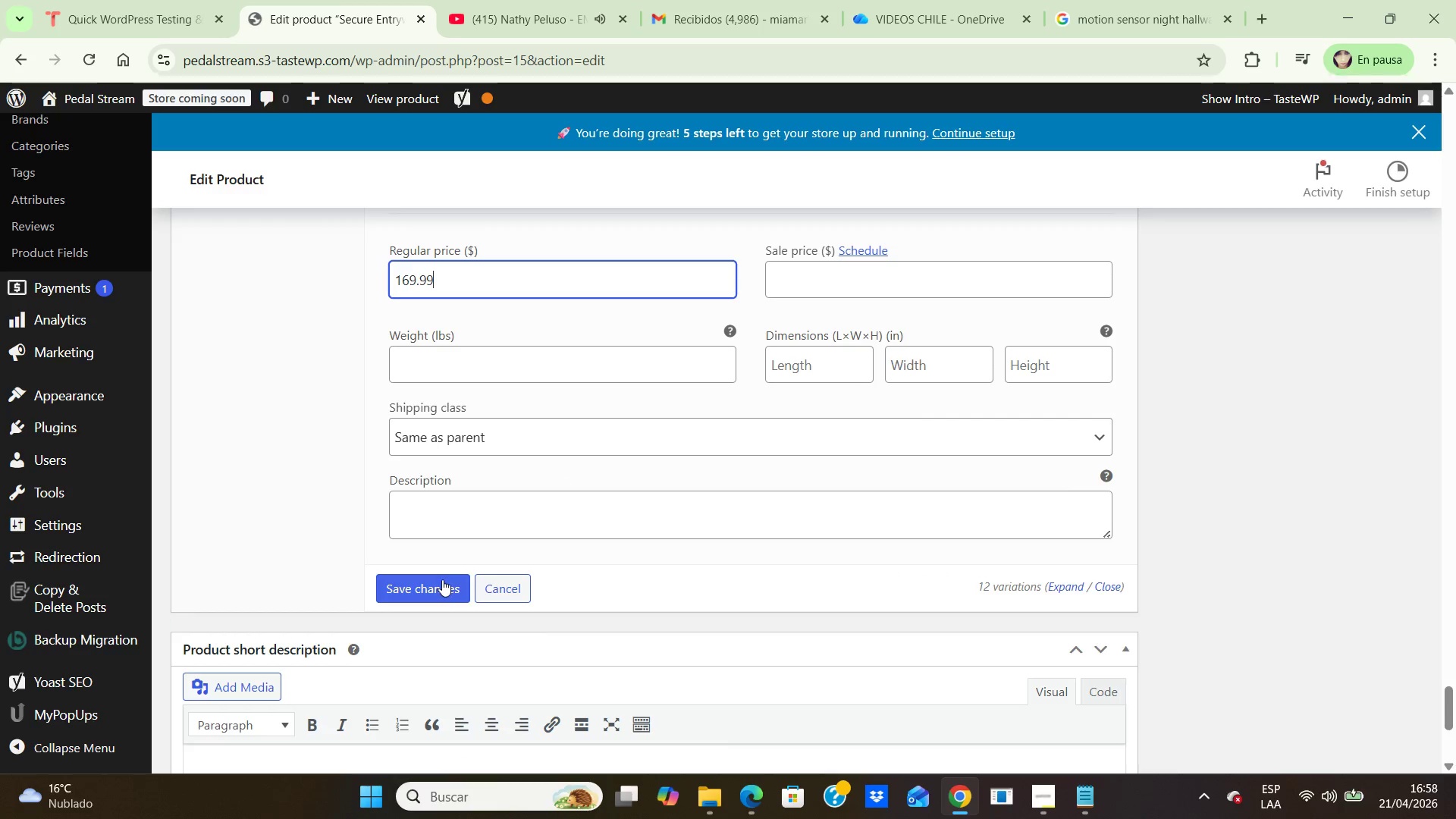 
left_click([441, 588])
 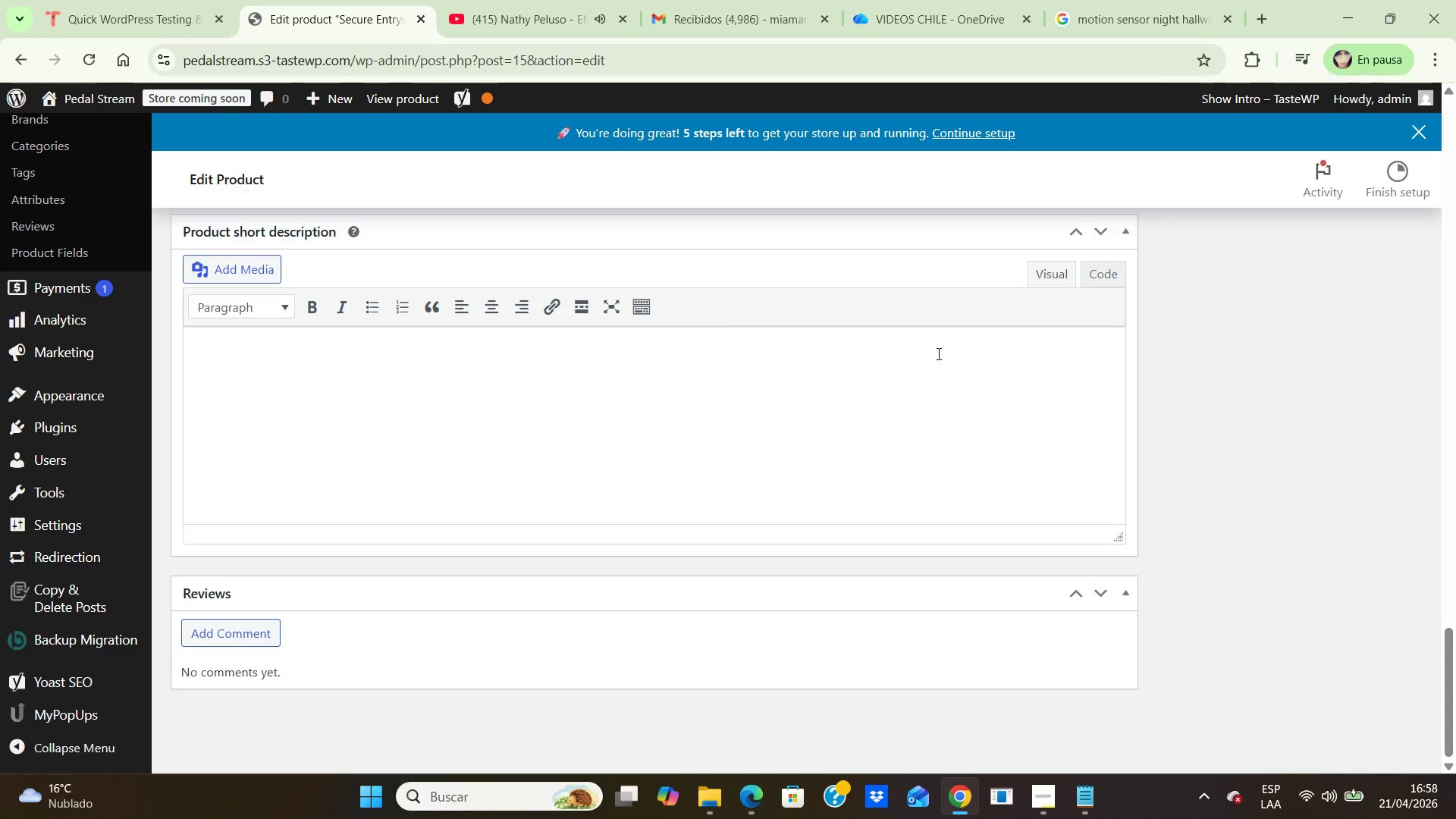 
scroll: coordinate [937, 379], scroll_direction: up, amount: 10.0
 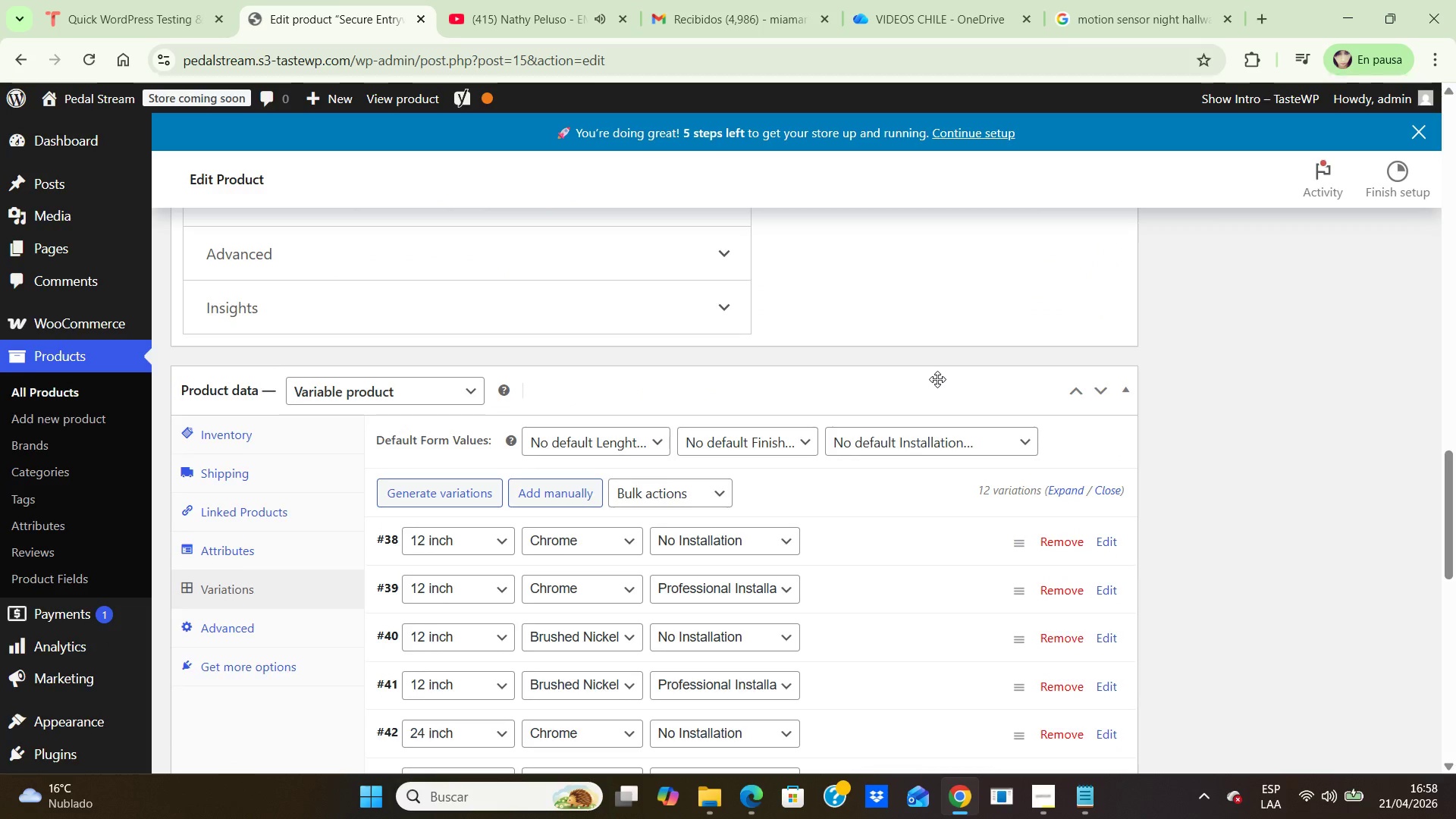 
scroll: coordinate [937, 379], scroll_direction: down, amount: 2.0
 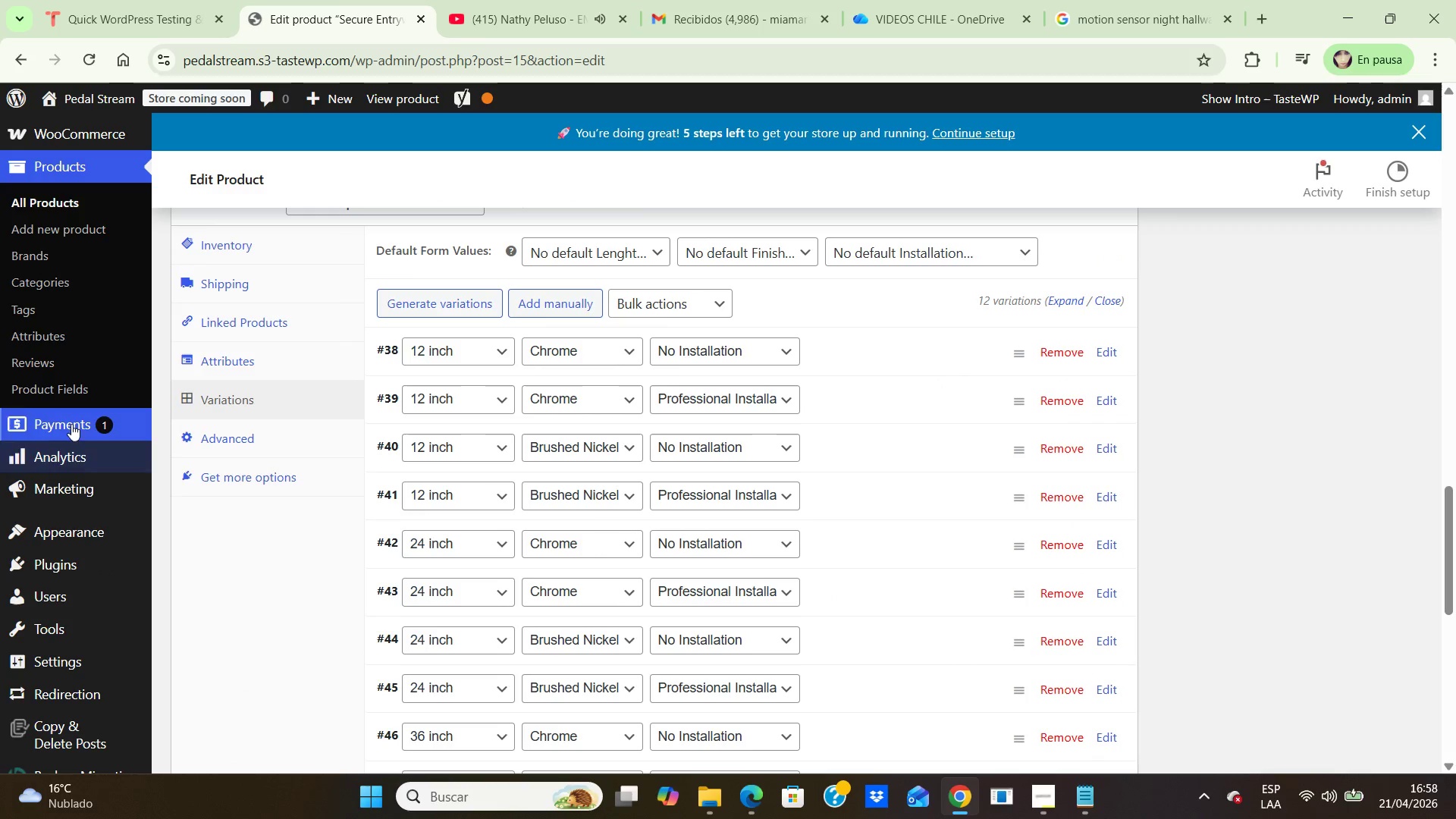 
left_click([228, 439])
 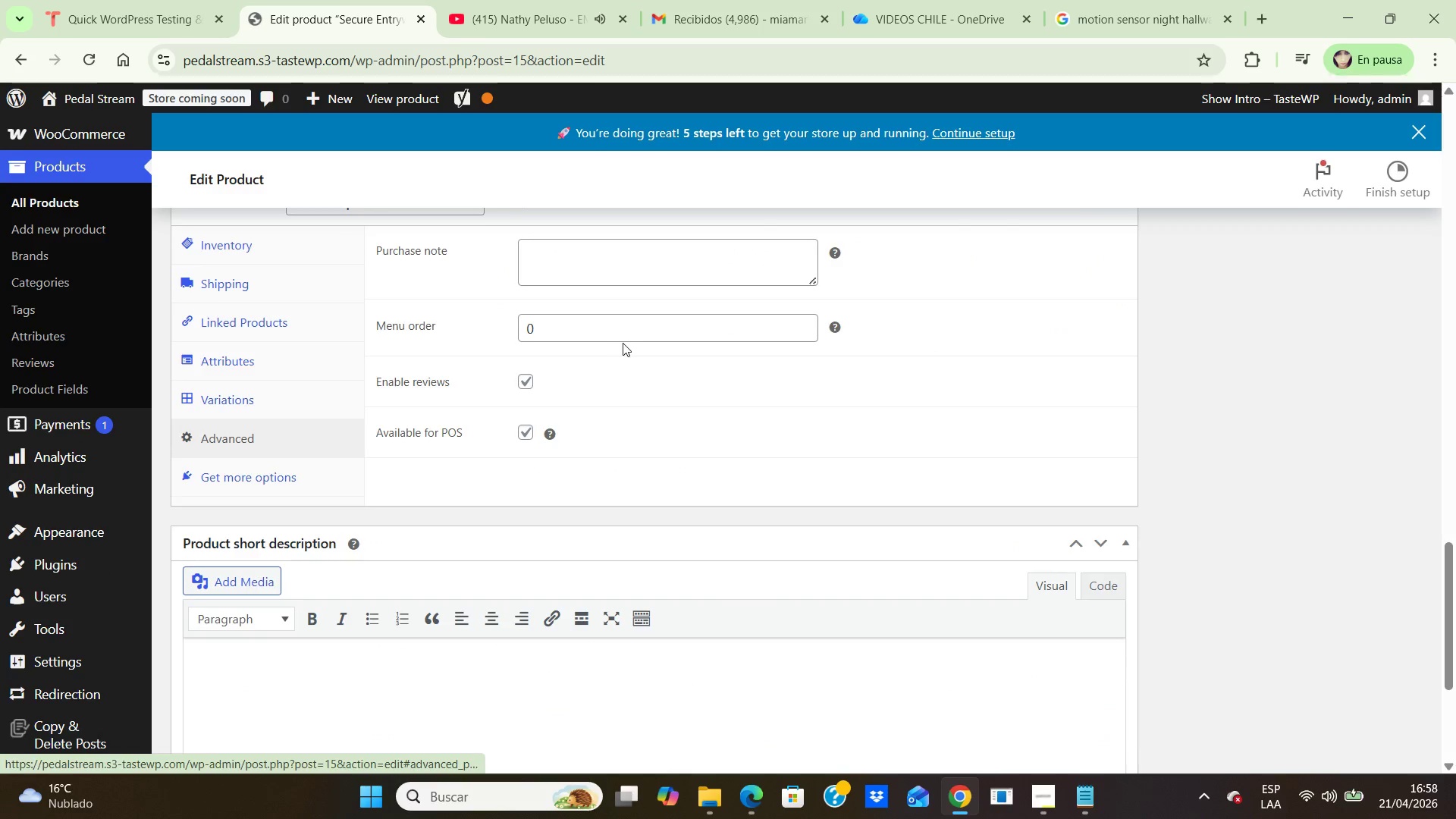 
scroll: coordinate [623, 343], scroll_direction: up, amount: 2.0
 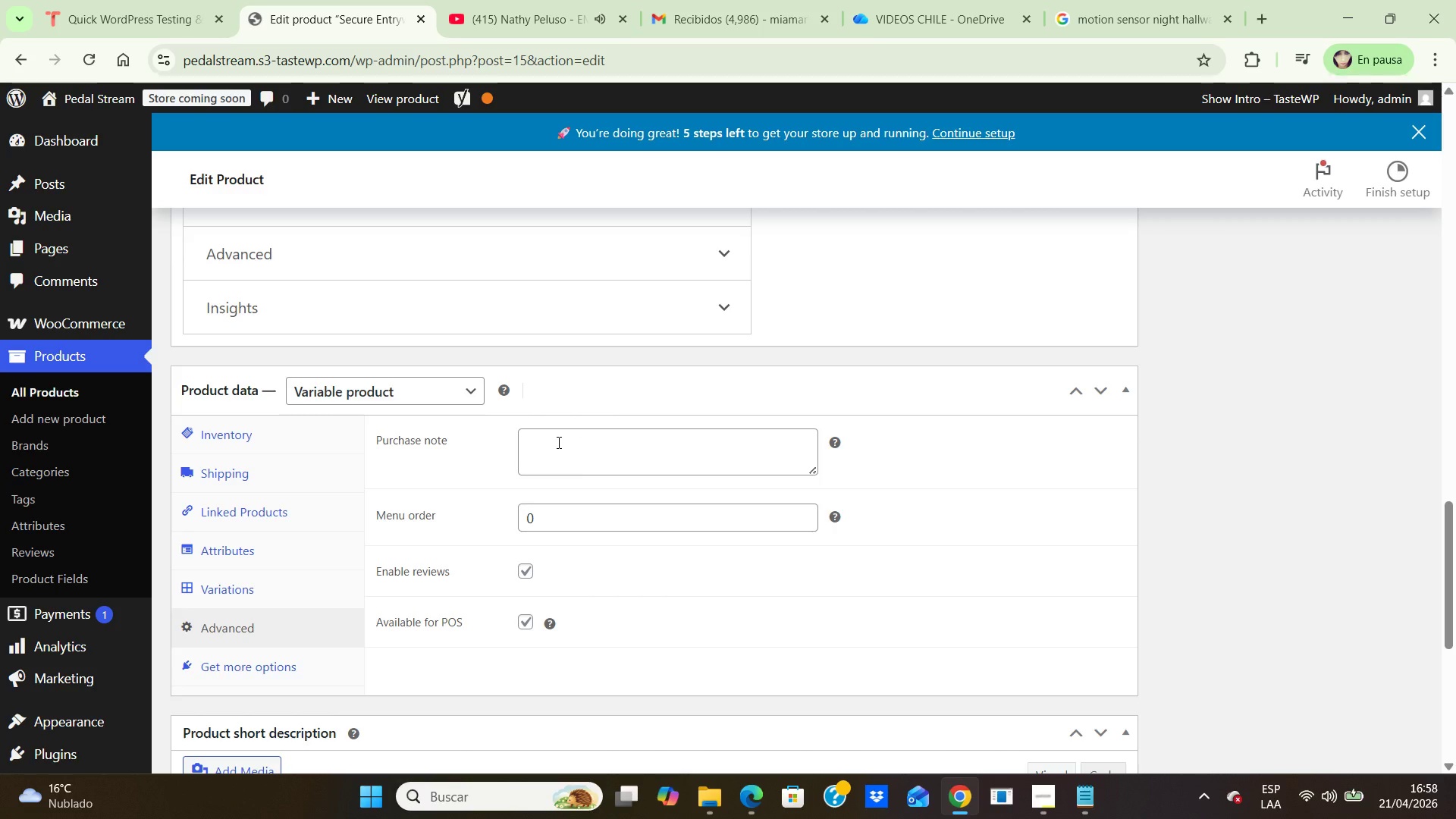 
left_click([557, 442])
 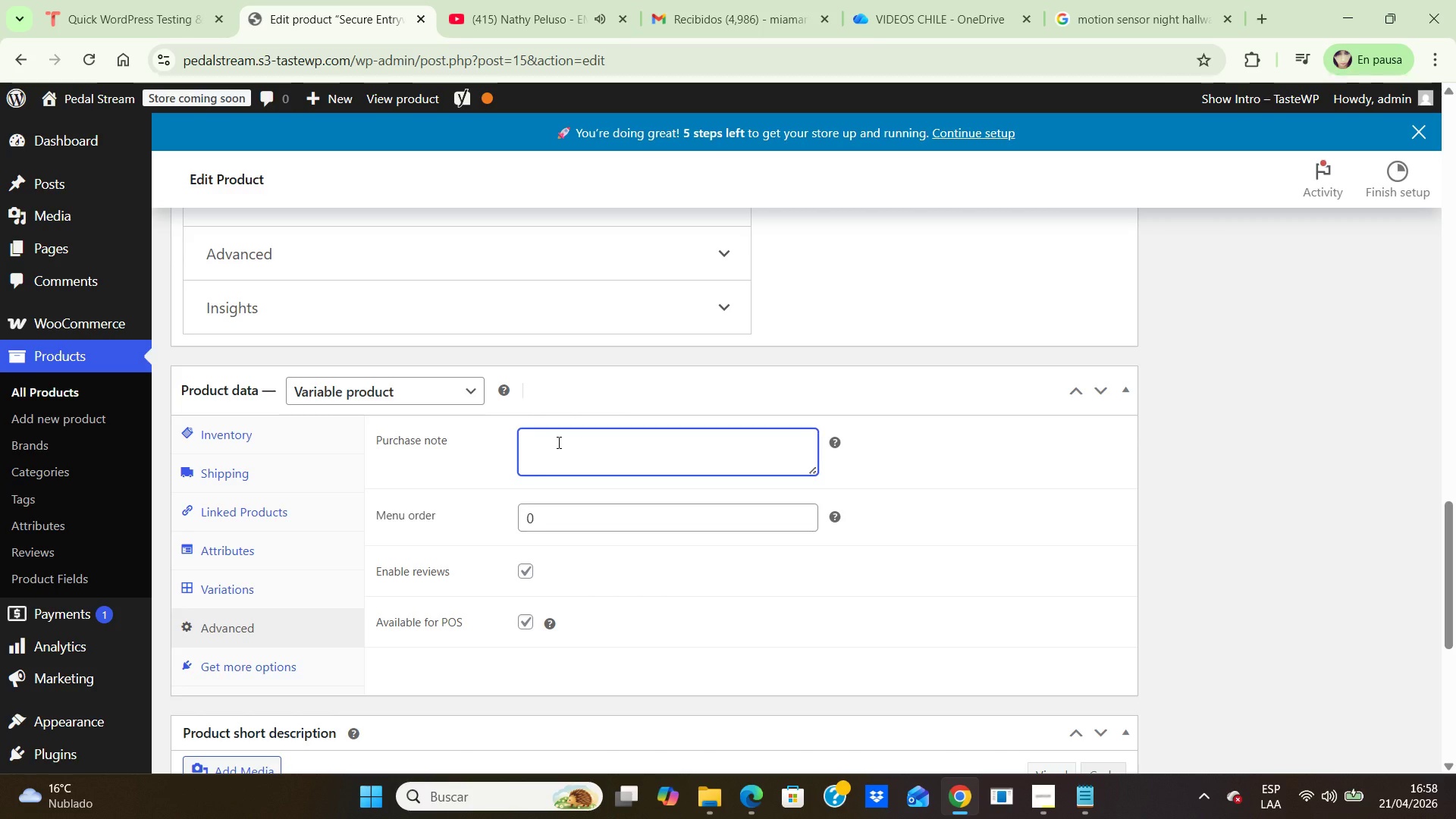 
wait(5.14)
 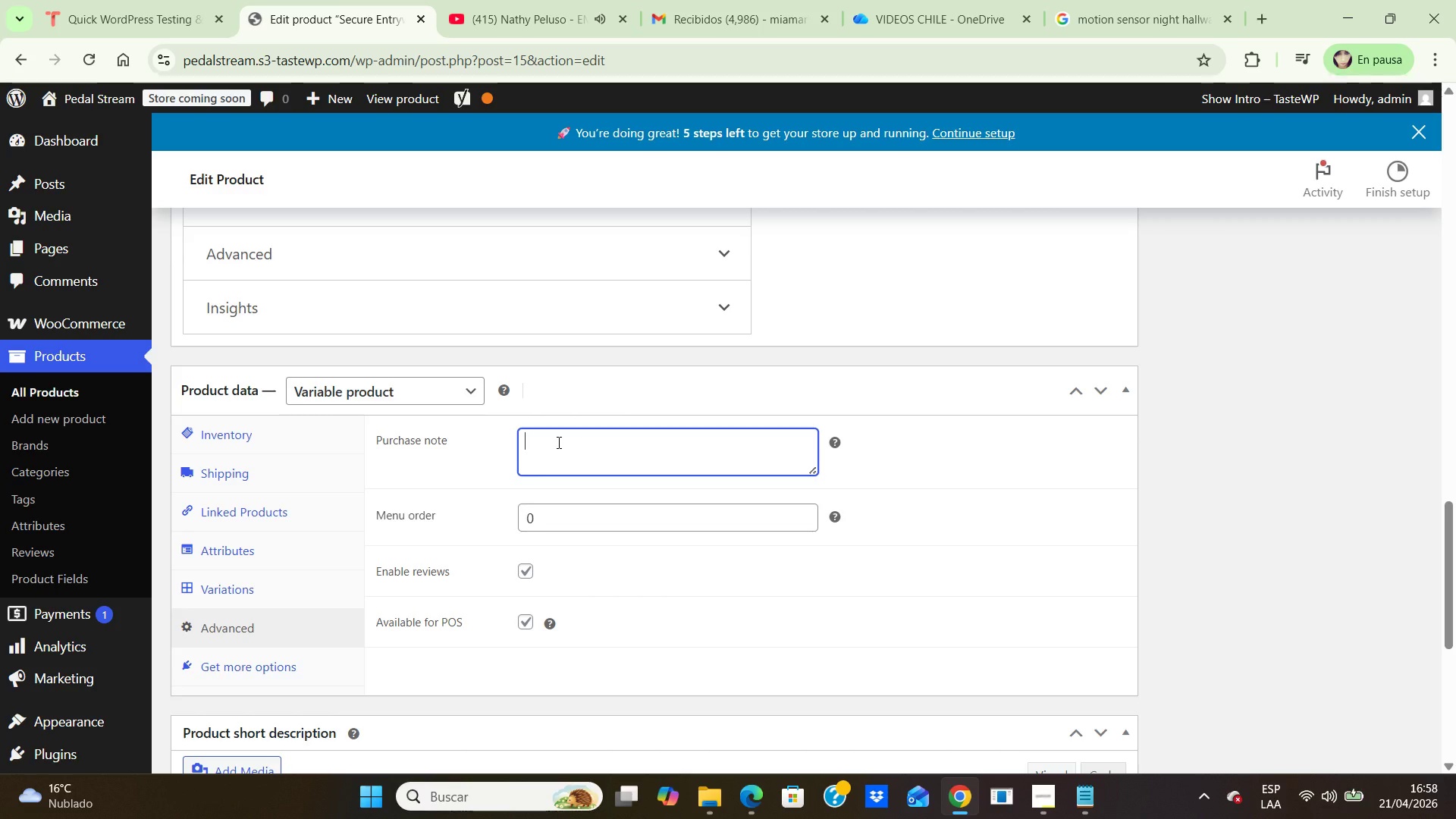 
type(Professional installation available in supported service ZIP codes)
 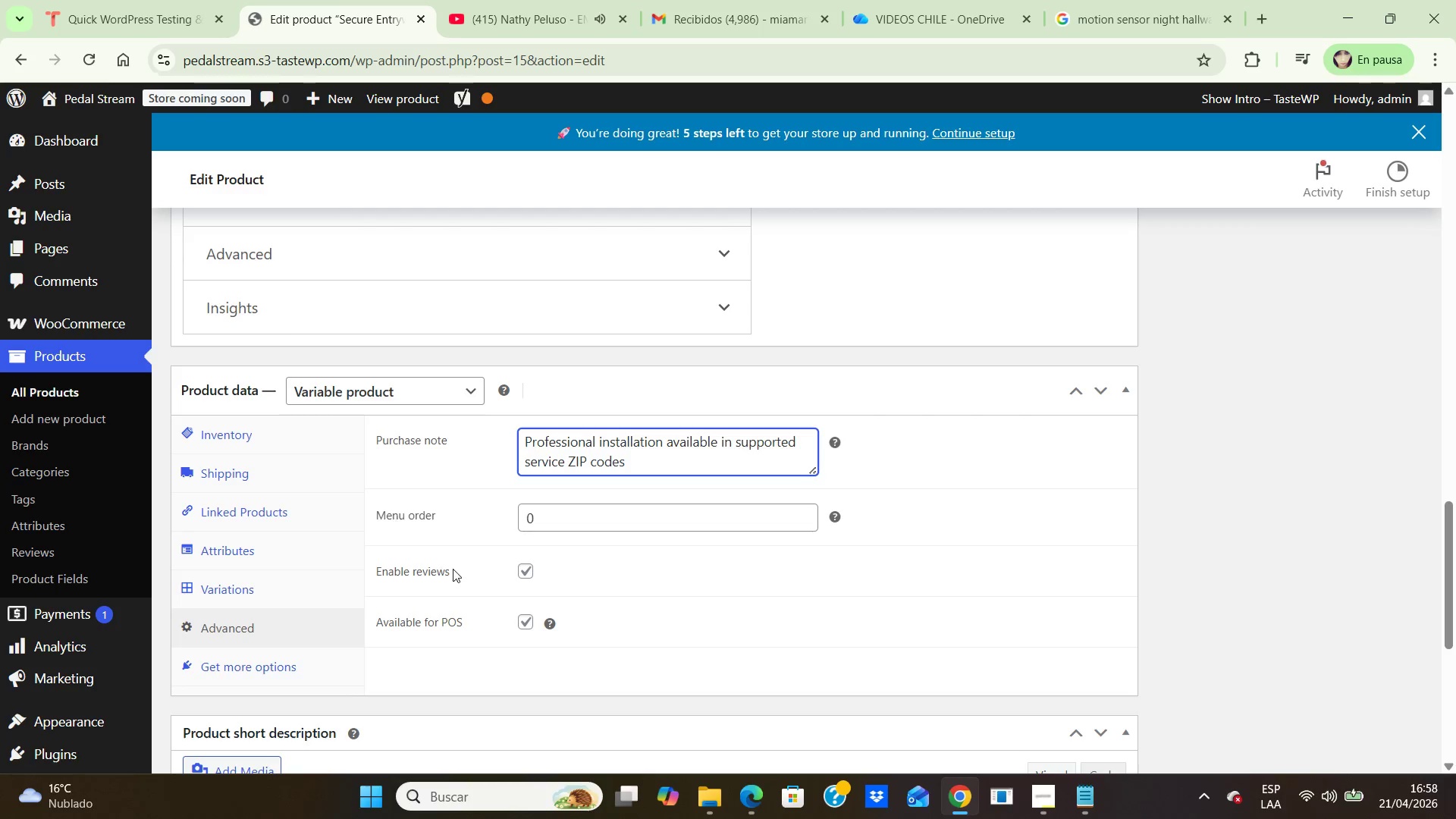 
wait(6.77)
 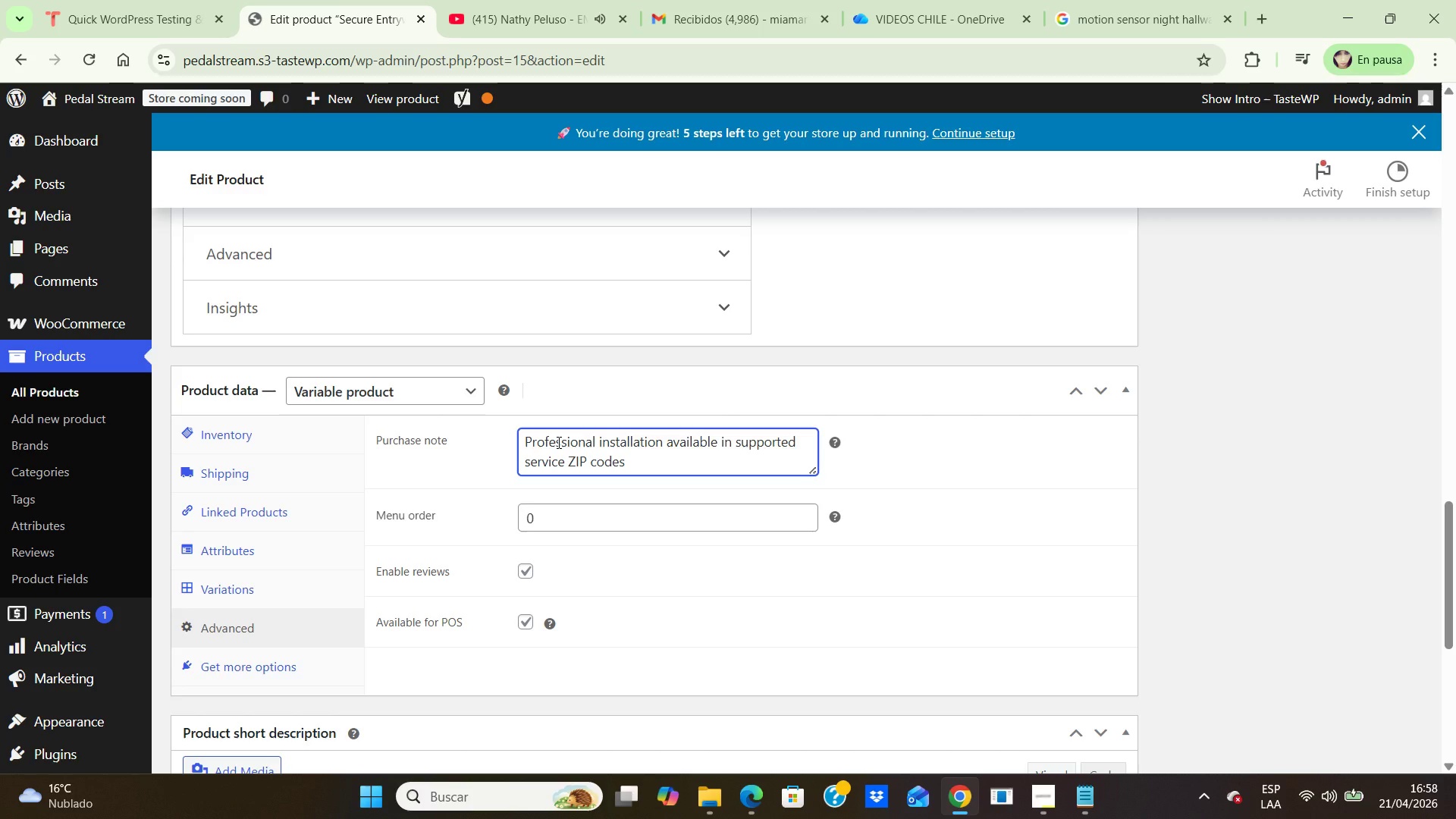 
left_click([524, 621])
 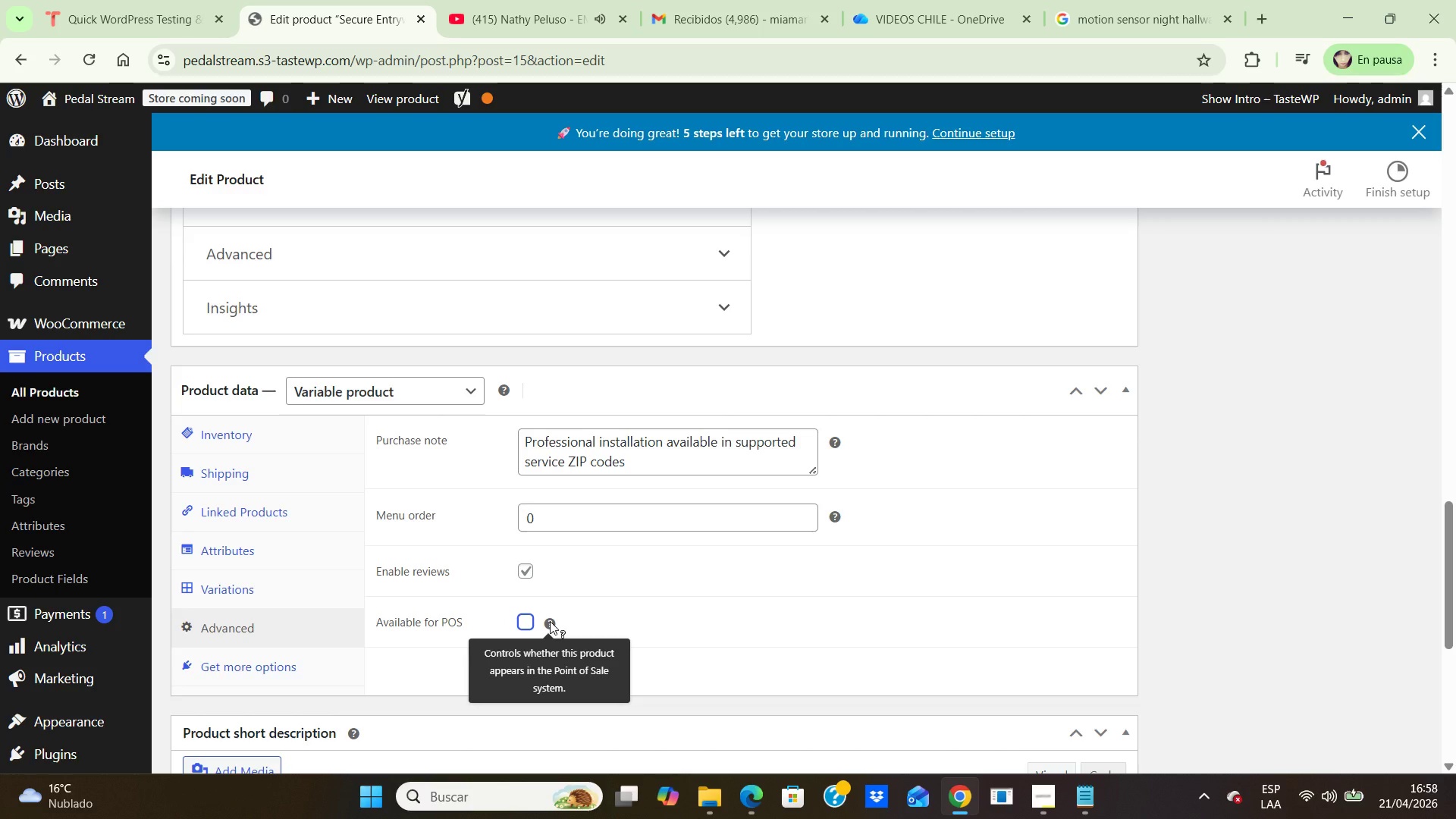 
wait(8.61)
 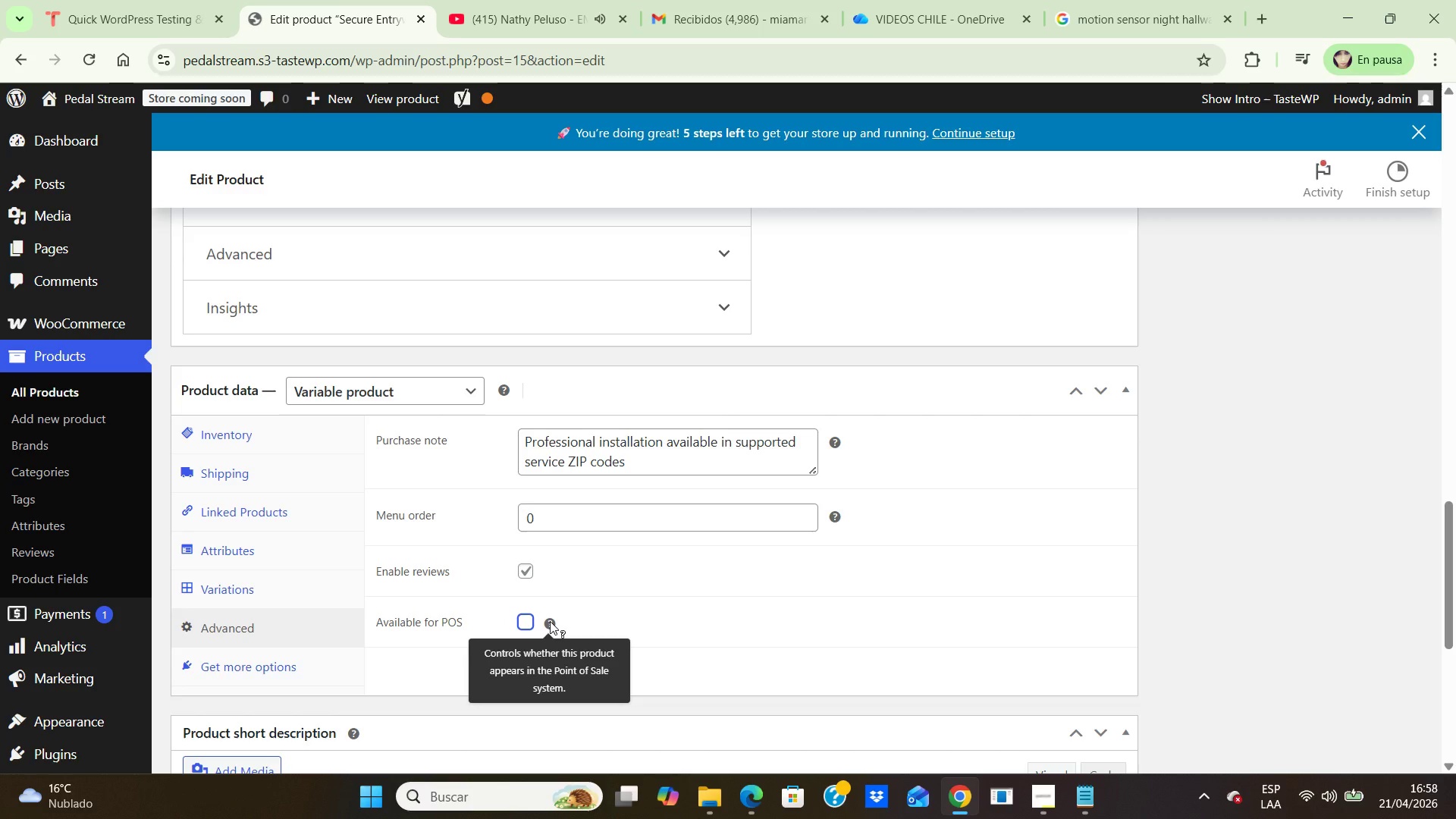 
left_click([526, 620])
 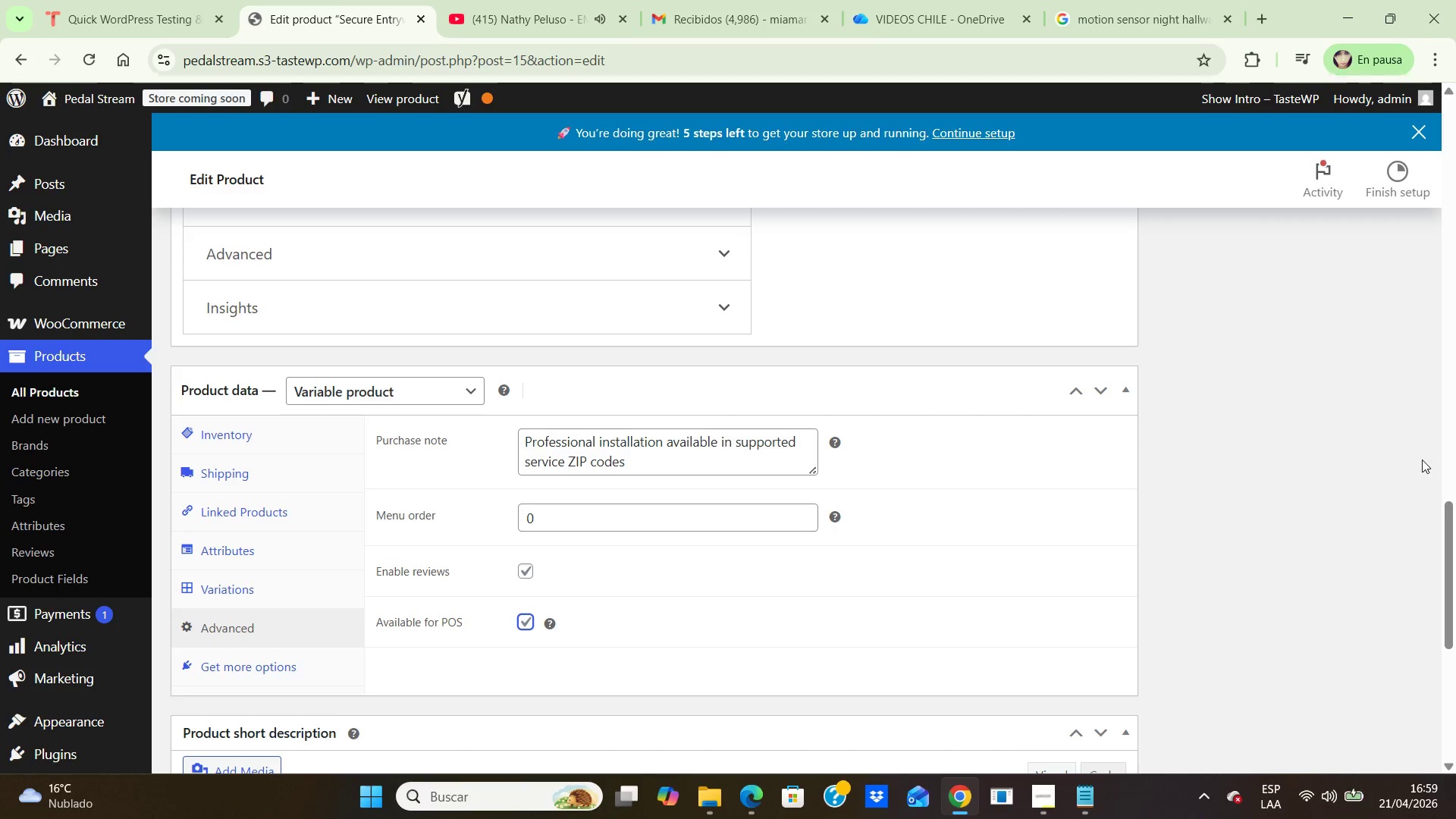 
left_click([1398, 472])
 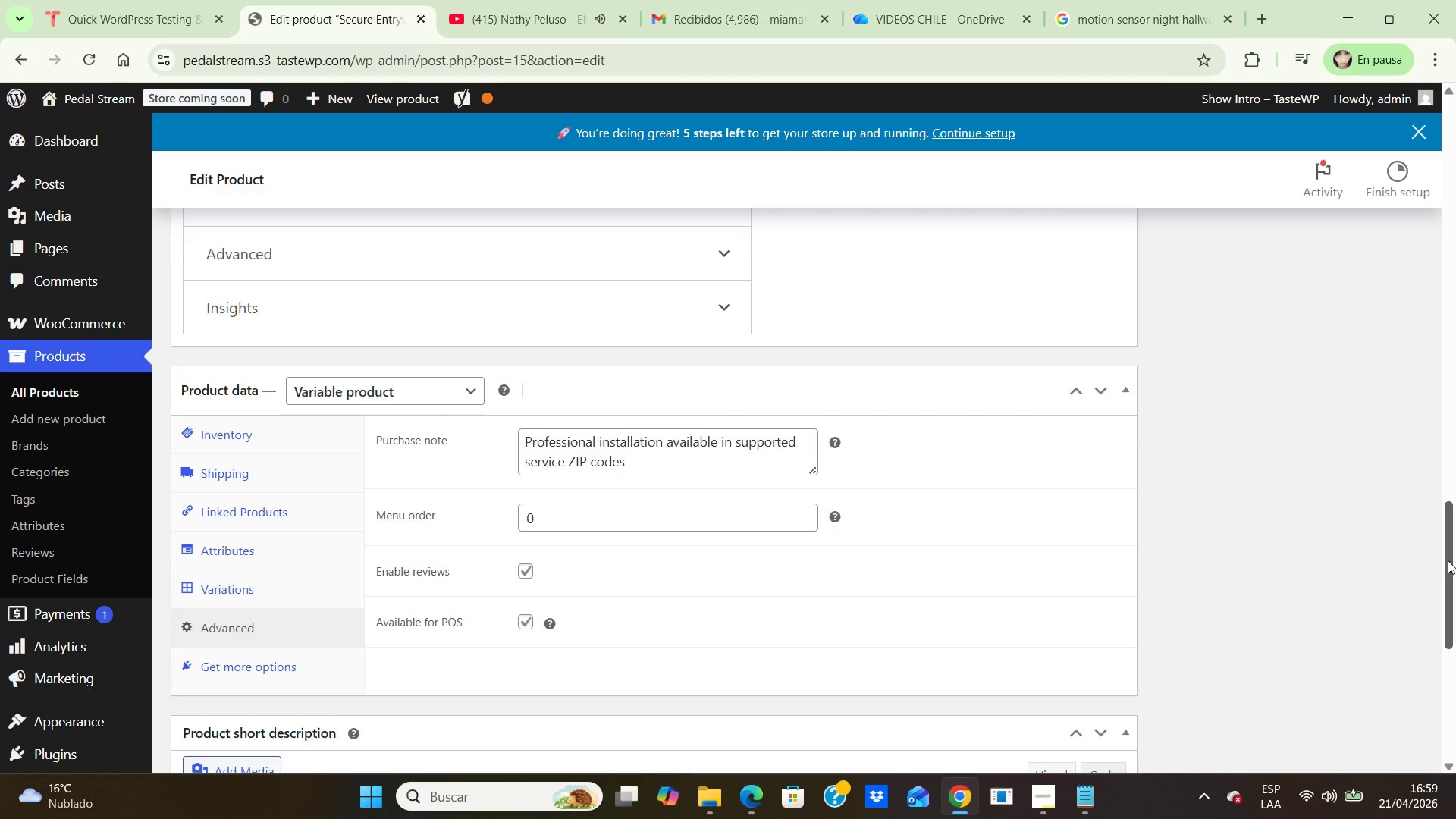 
left_click_drag(start_coordinate=[1444, 551], to_coordinate=[1327, 652])
 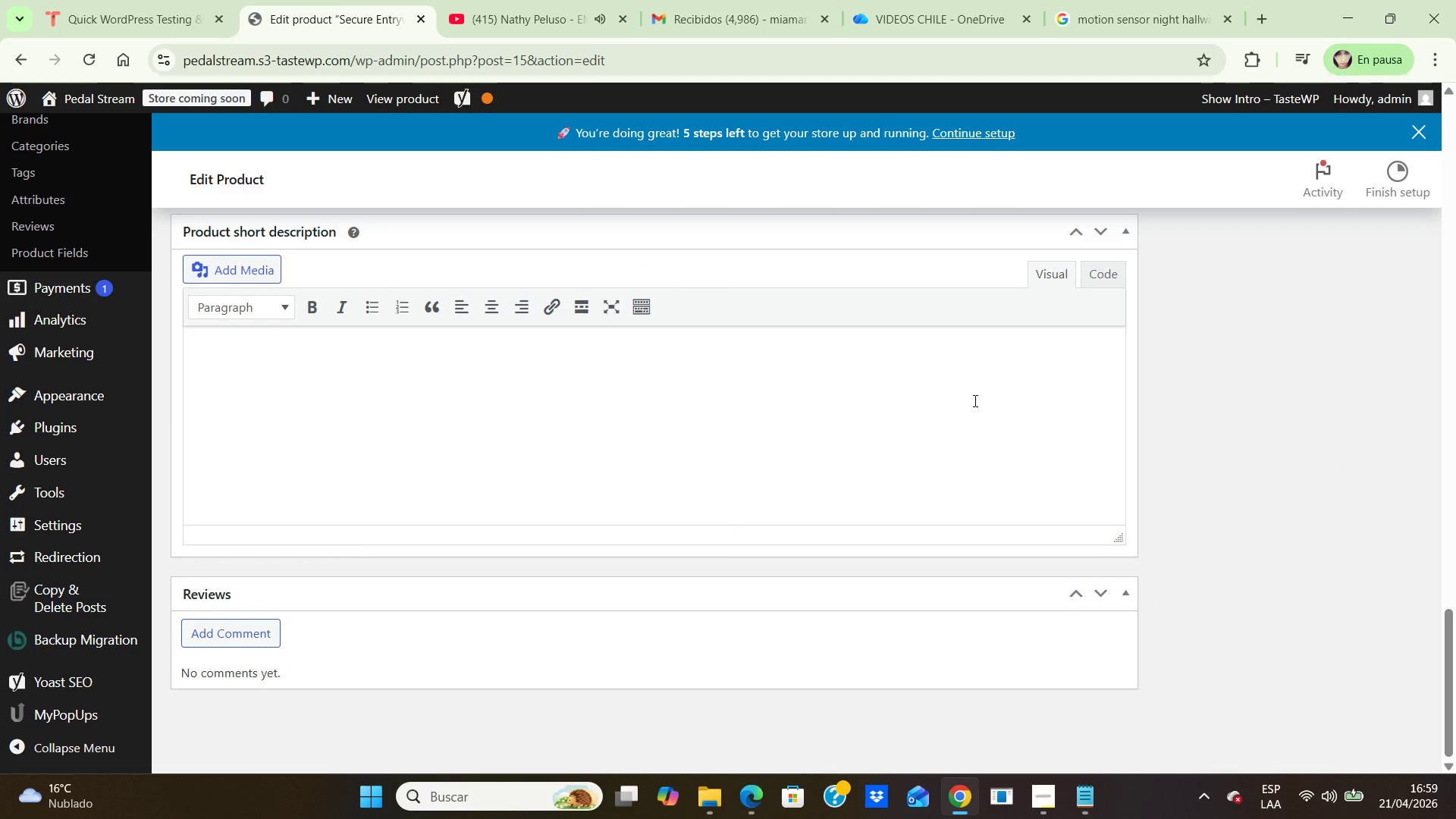 
left_click([974, 400])
 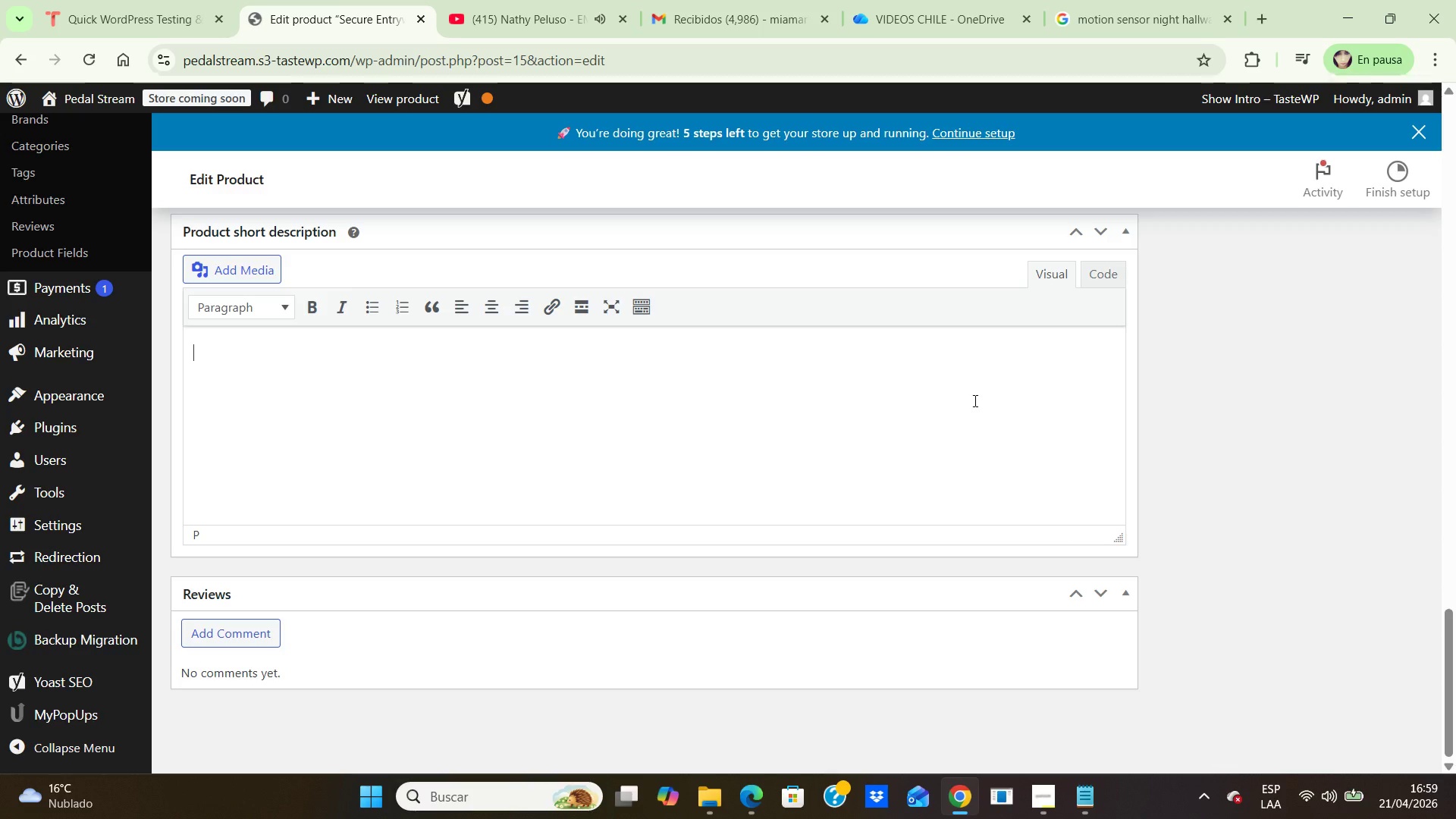 
wait(9.5)
 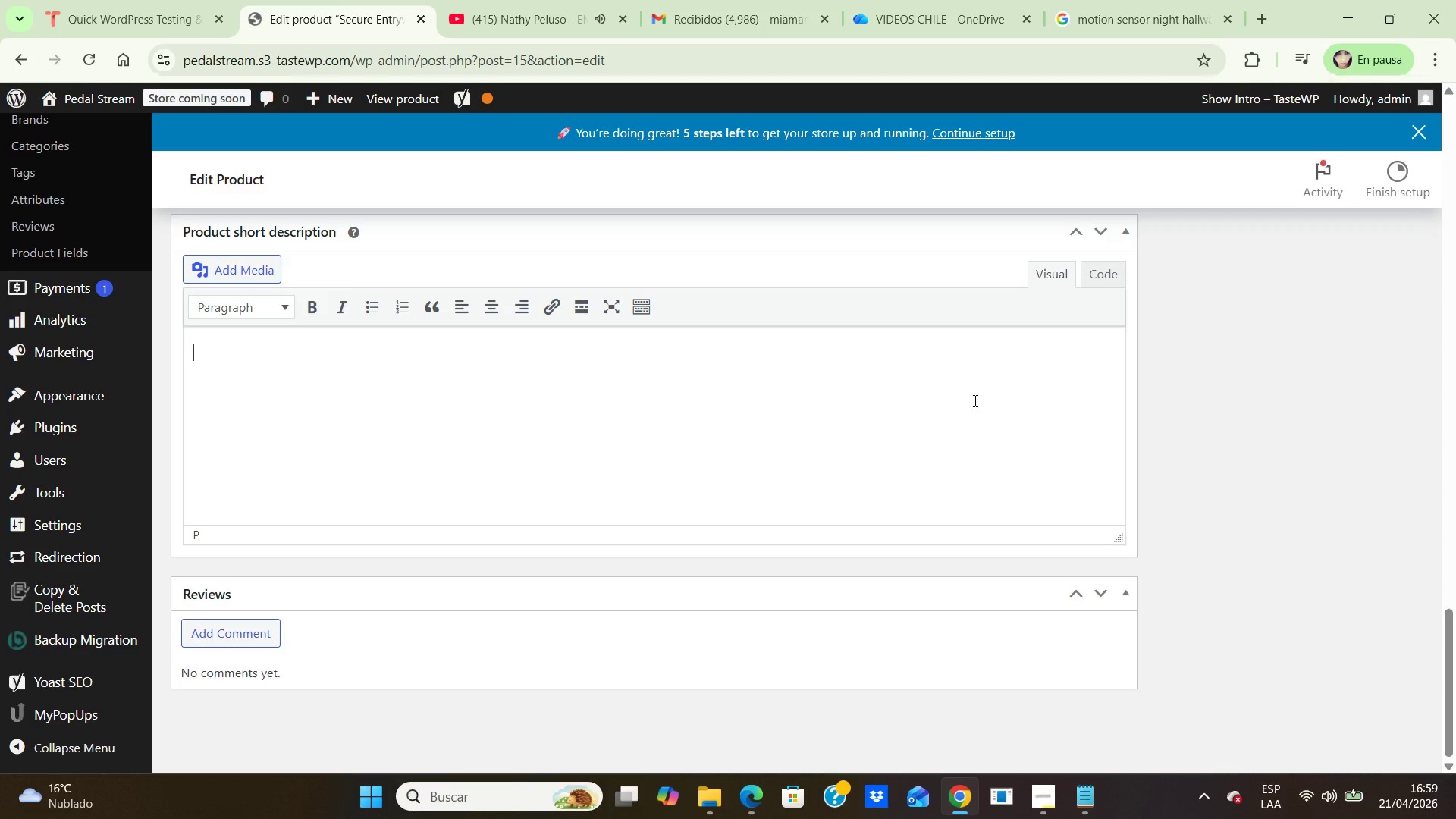 
type(ADA compliant entry support bar with real size, finish, and installation variations for safer aging in place upgrades)
 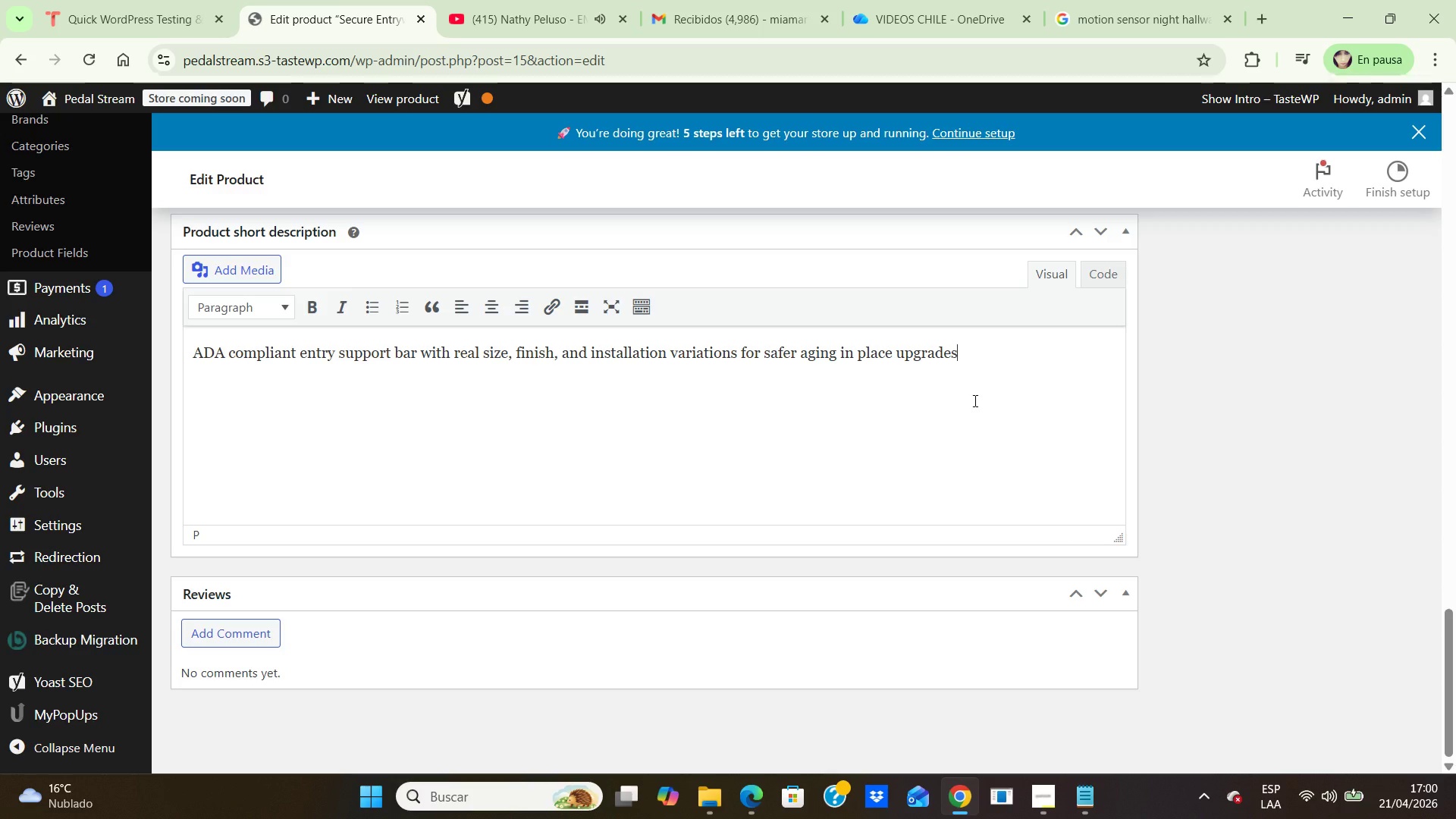 
key(Period)
 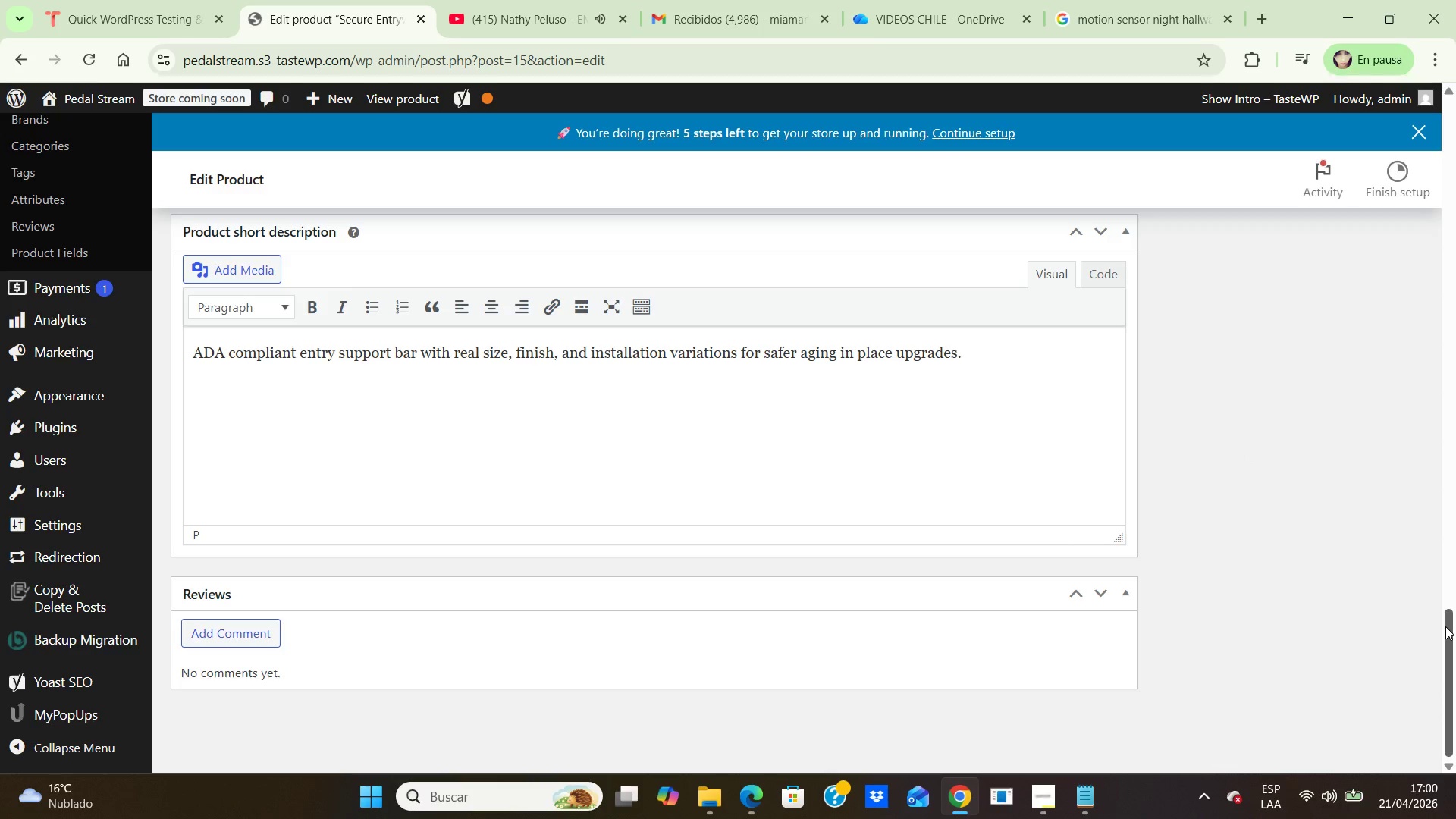 
left_click_drag(start_coordinate=[1445, 626], to_coordinate=[1332, 107])
 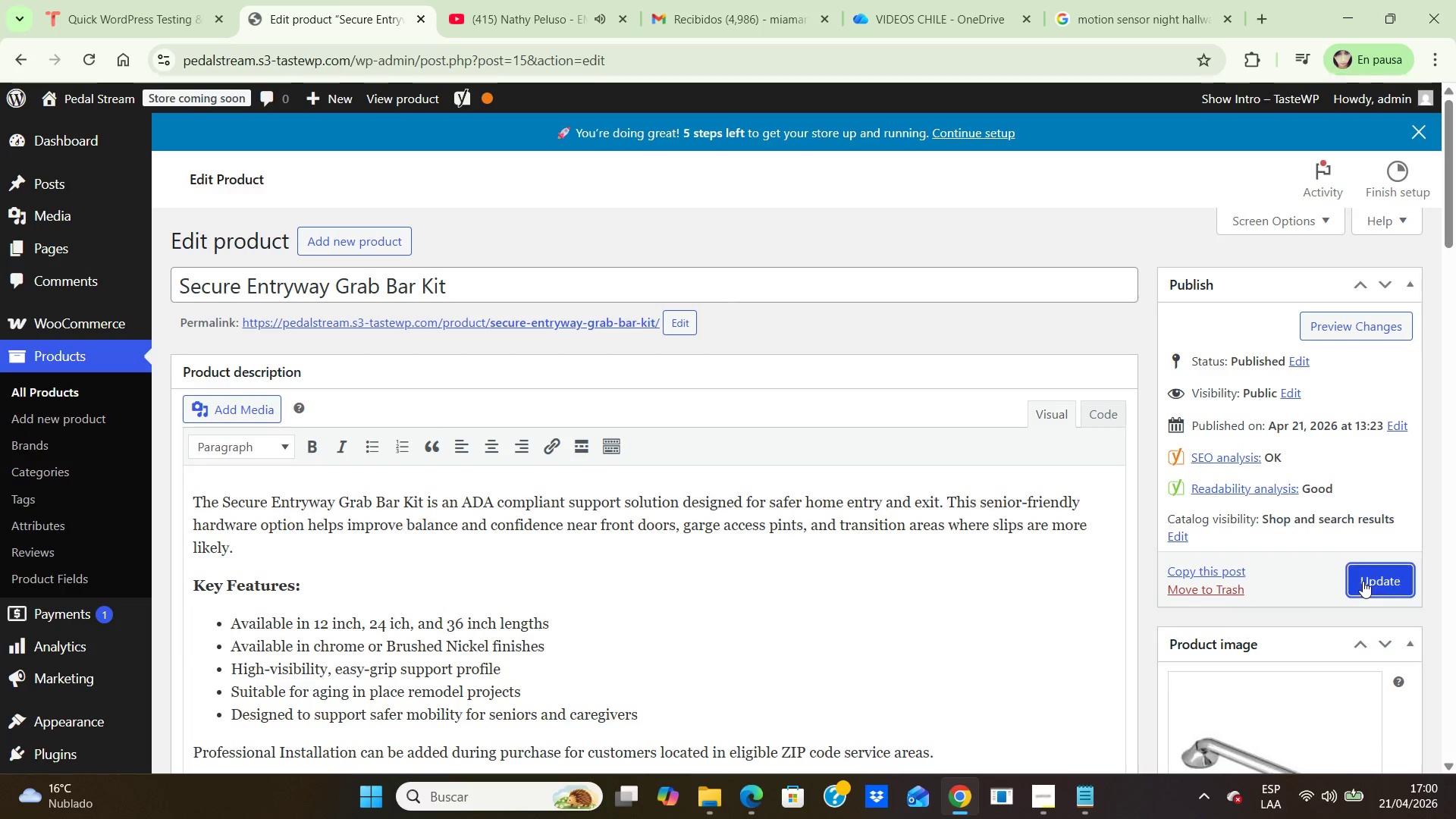 
double_click([1363, 581])
 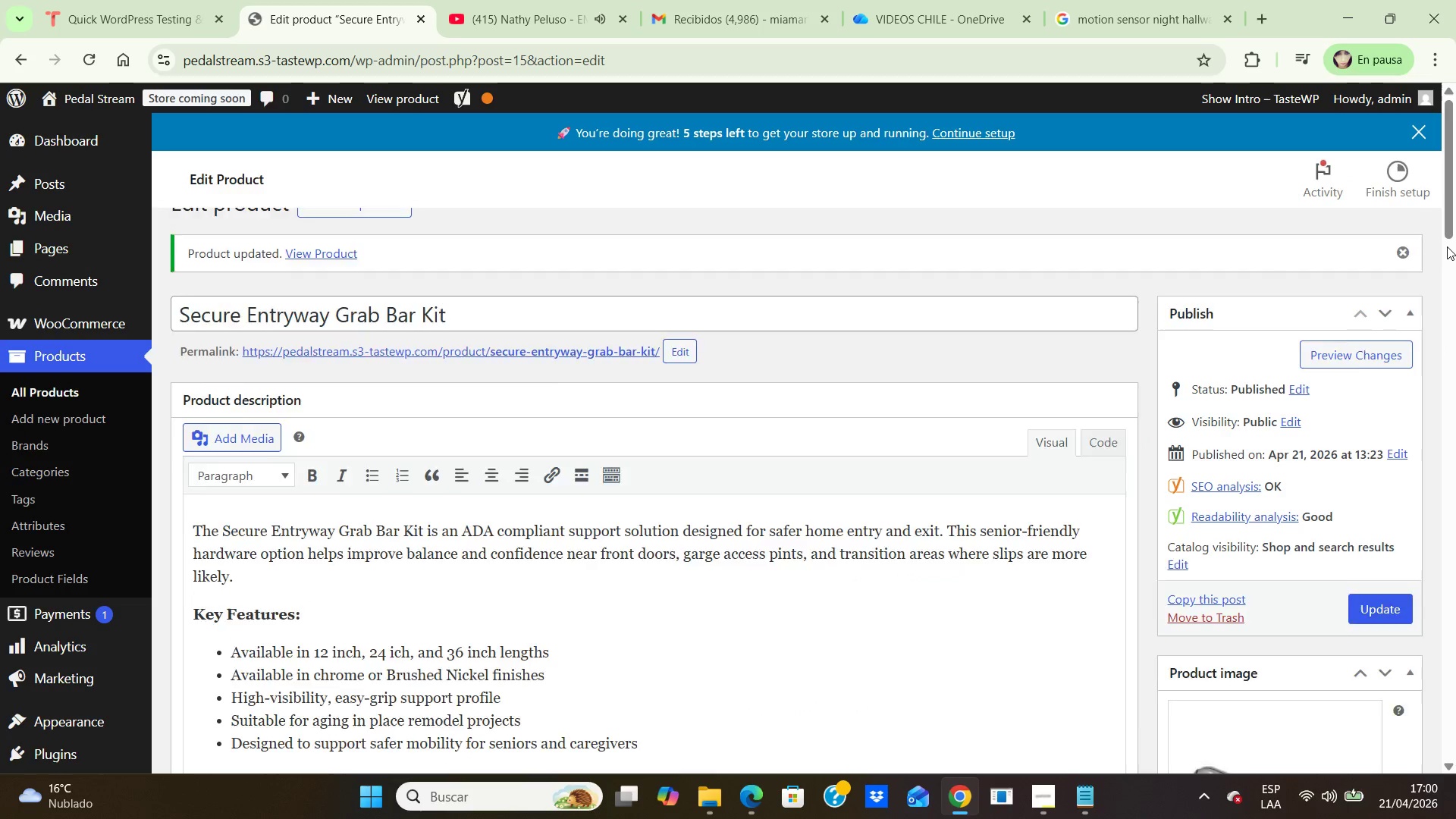 
wait(6.62)
 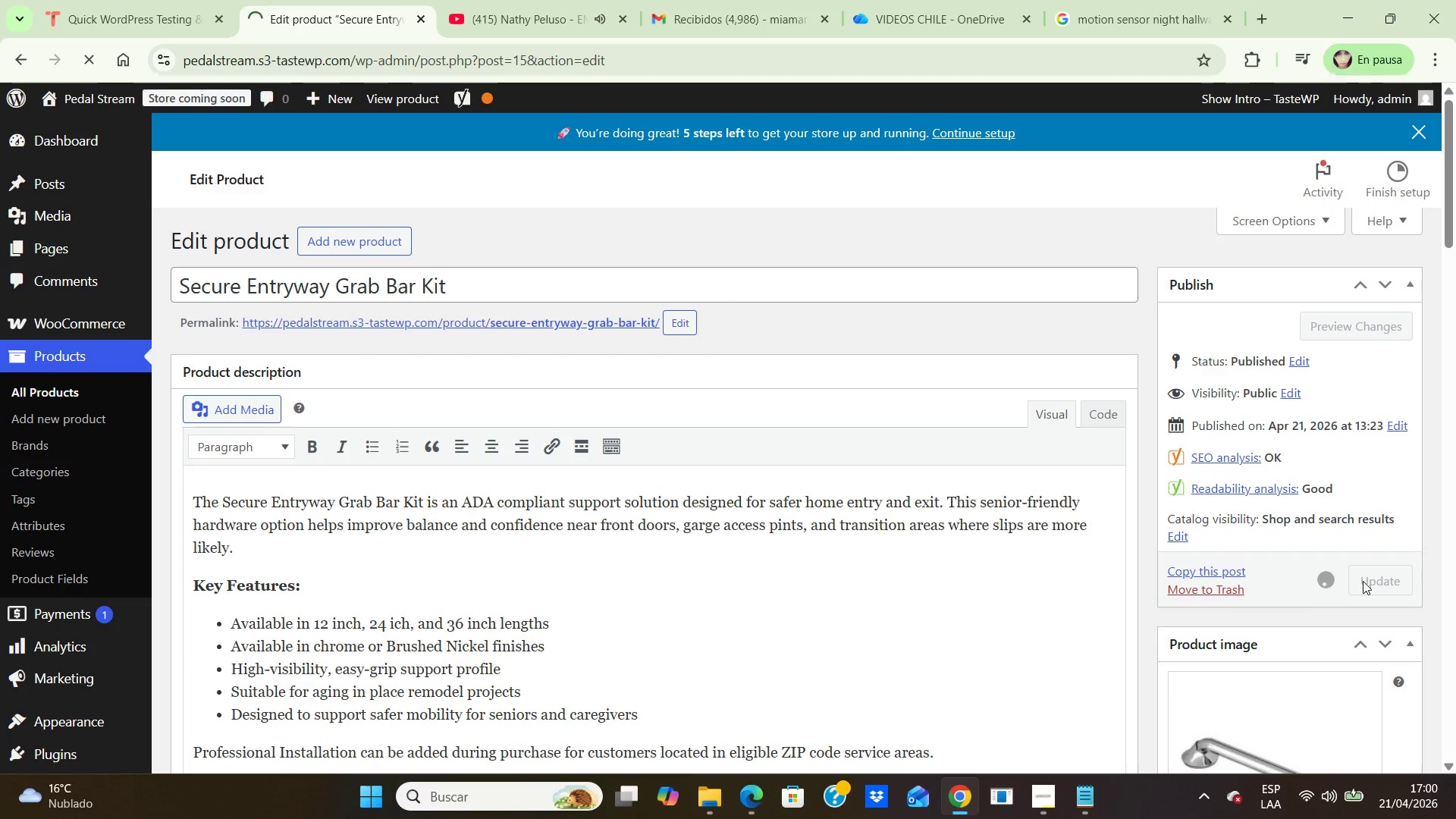 
left_click([993, 127])
 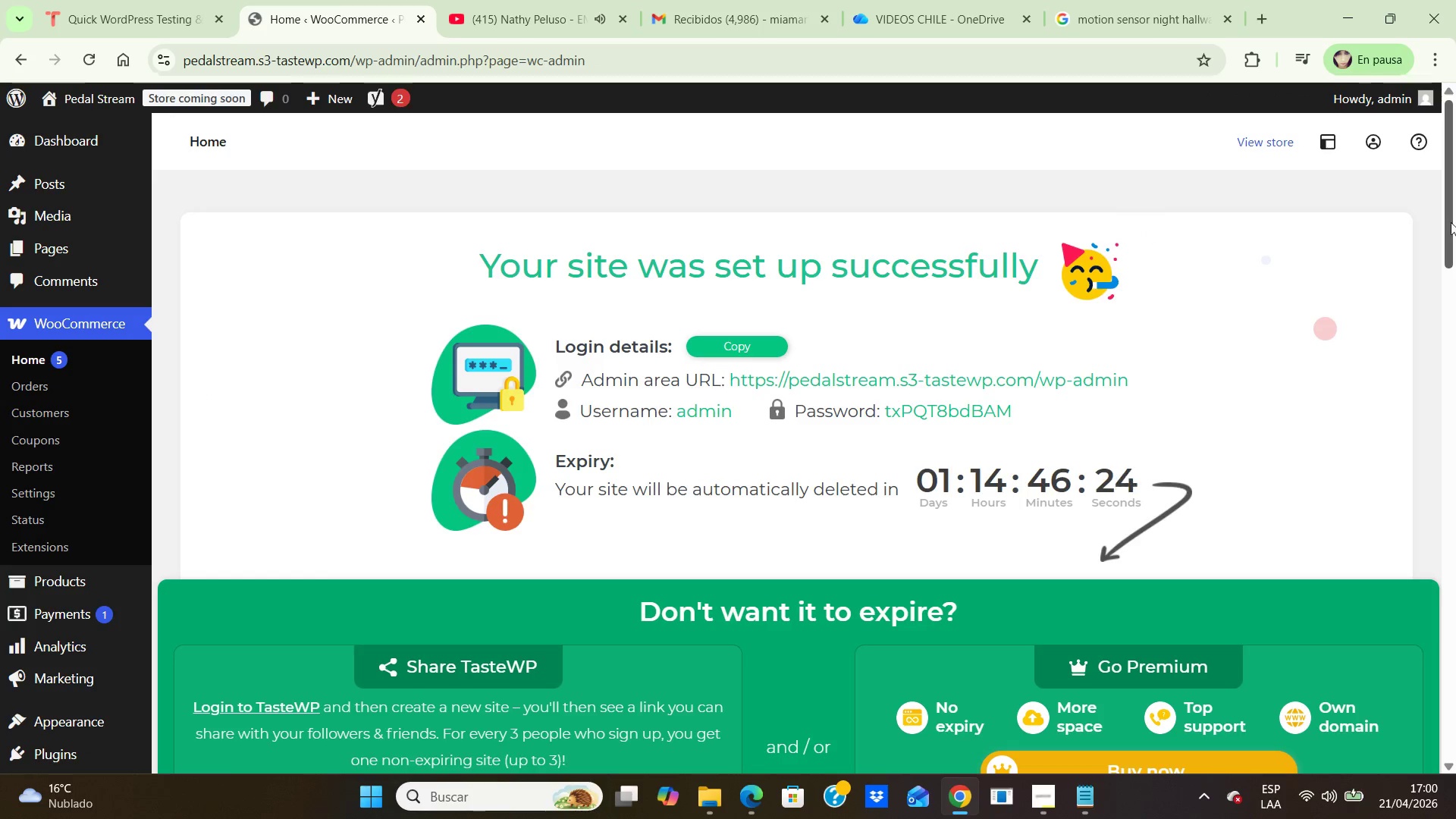 
left_click_drag(start_coordinate=[1447, 224], to_coordinate=[1326, 177])
 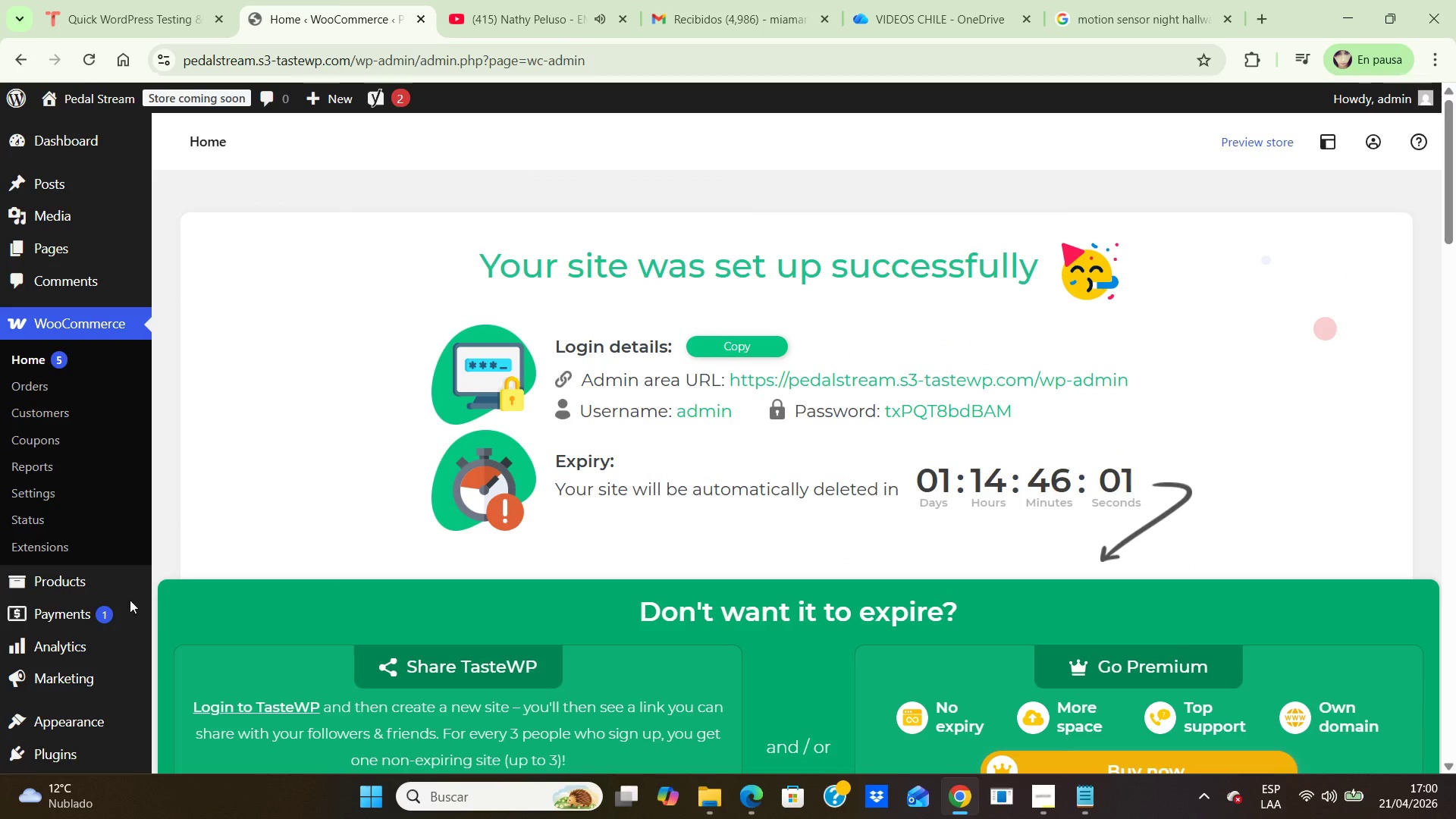 
left_click([55, 581])
 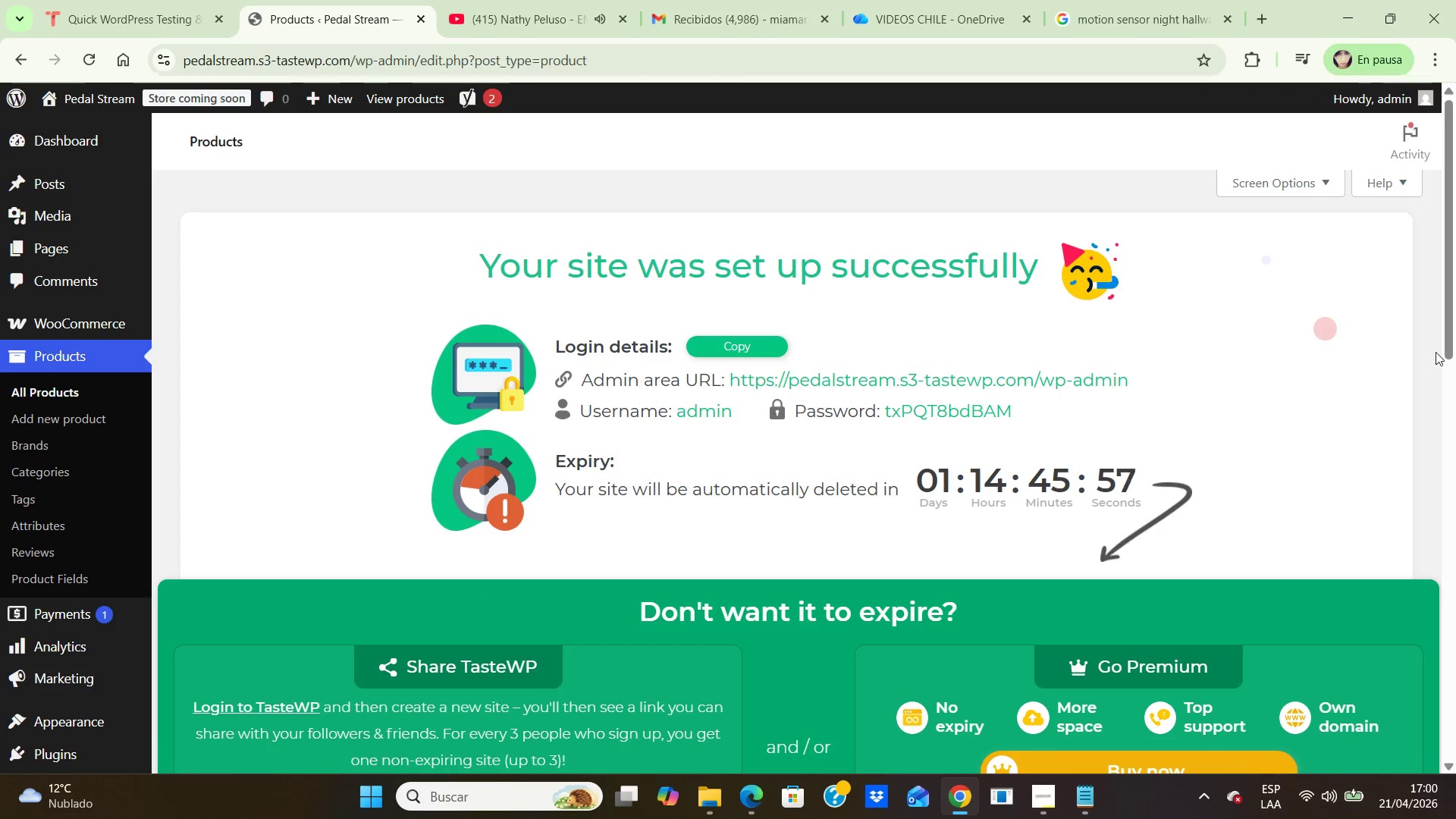 
left_click_drag(start_coordinate=[1451, 344], to_coordinate=[1454, 730])
 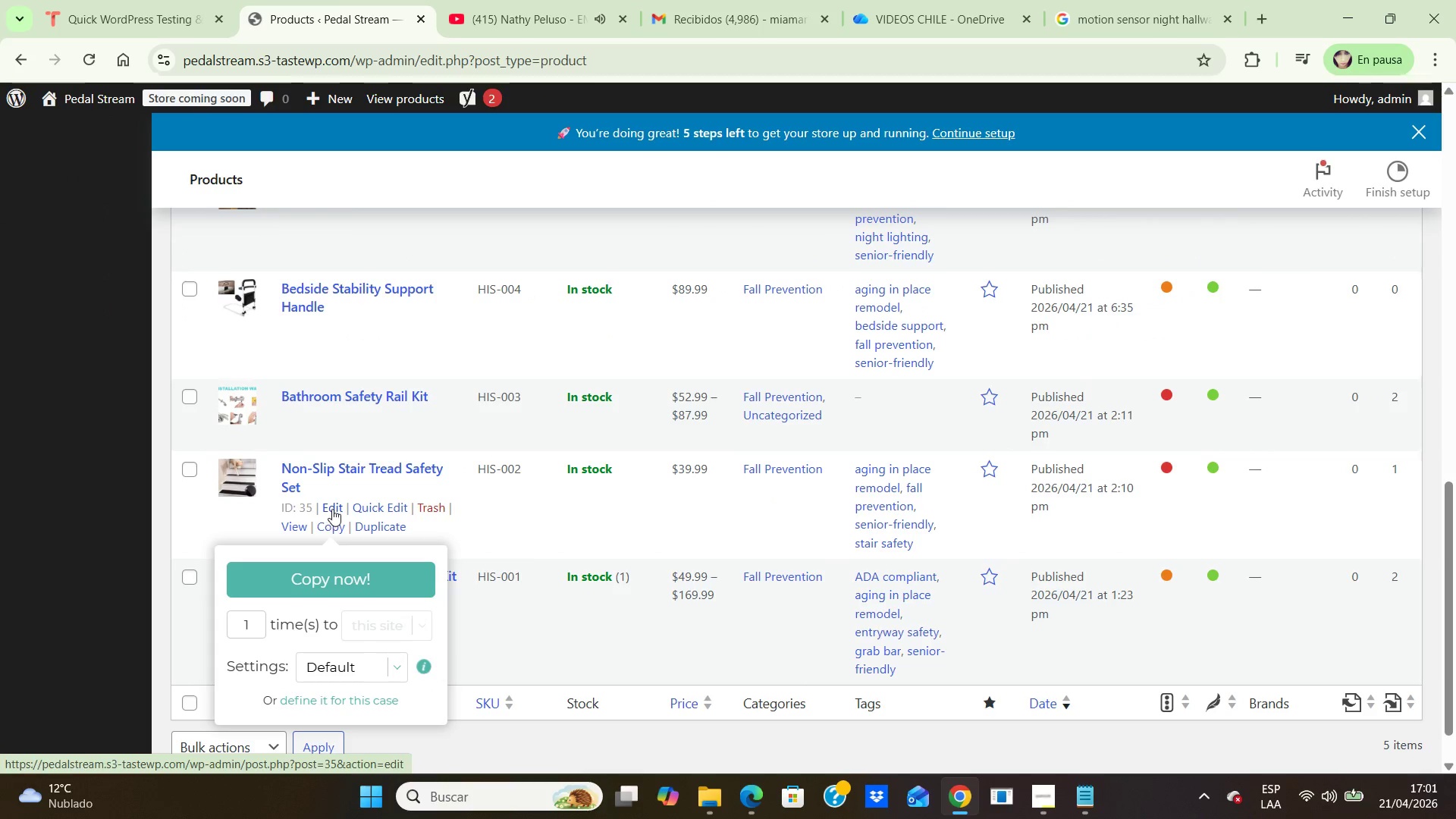 
left_click([334, 507])
 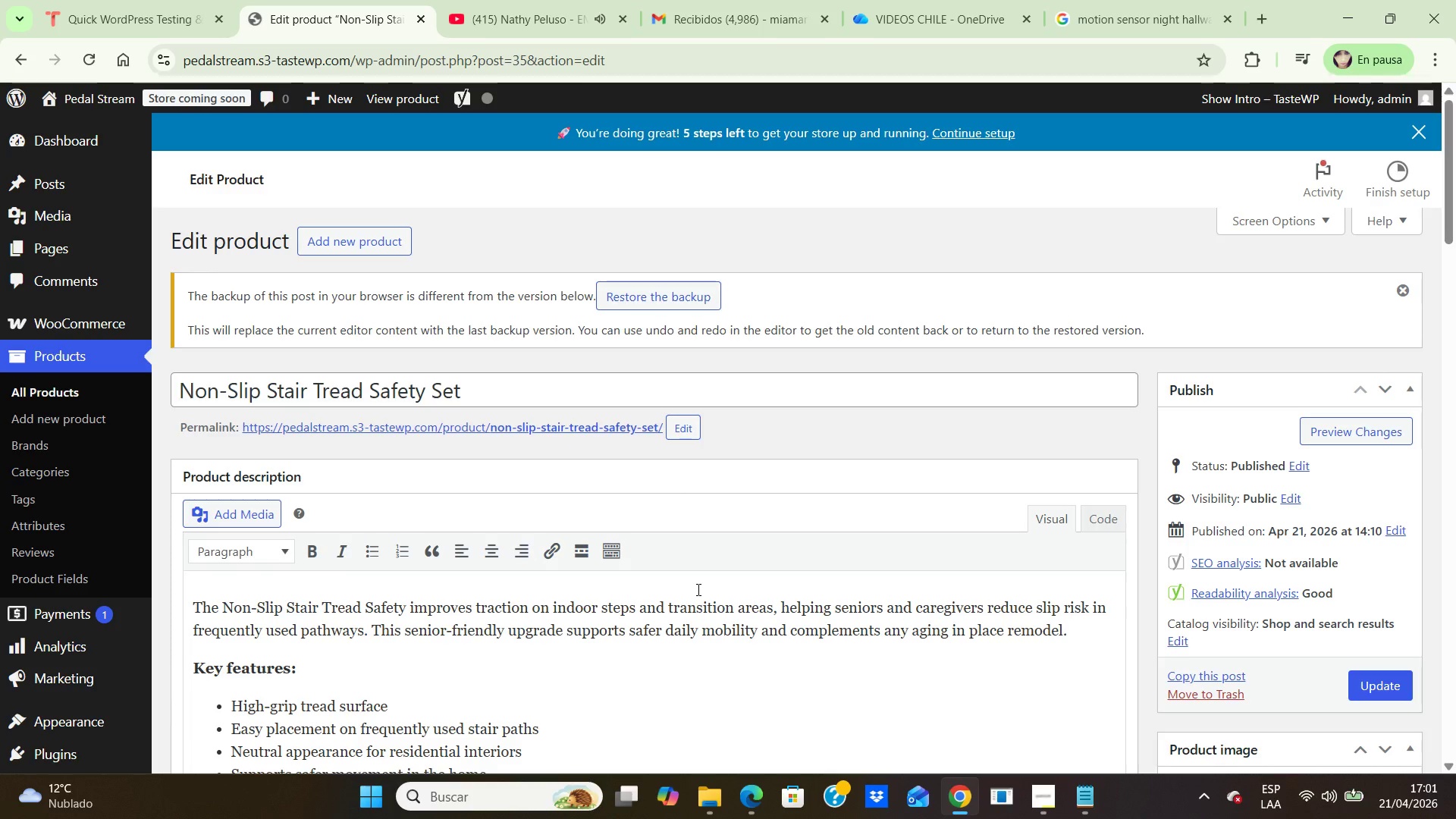 
wait(17.94)
 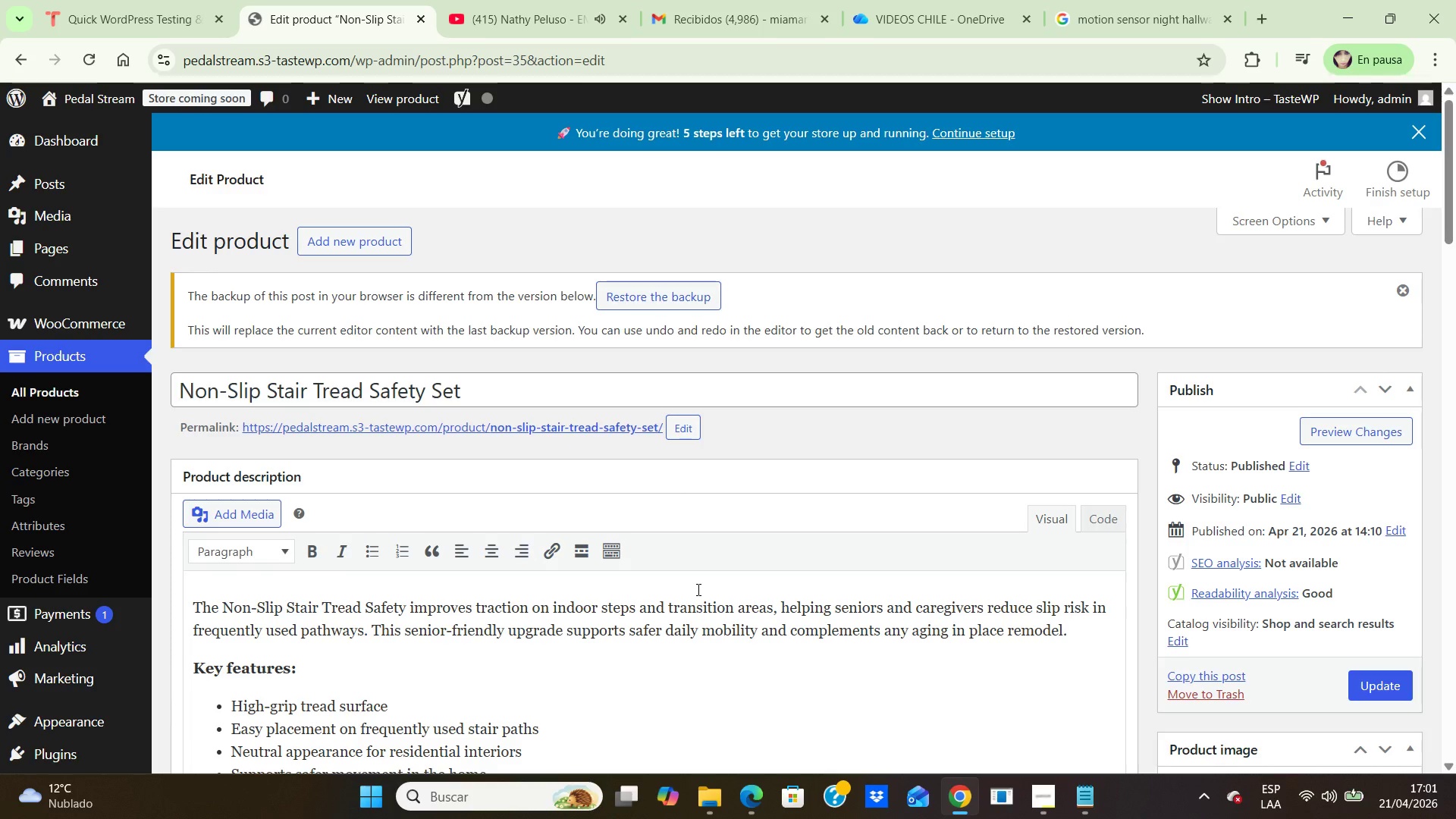 
scroll: coordinate [752, 458], scroll_direction: up, amount: 3.0
 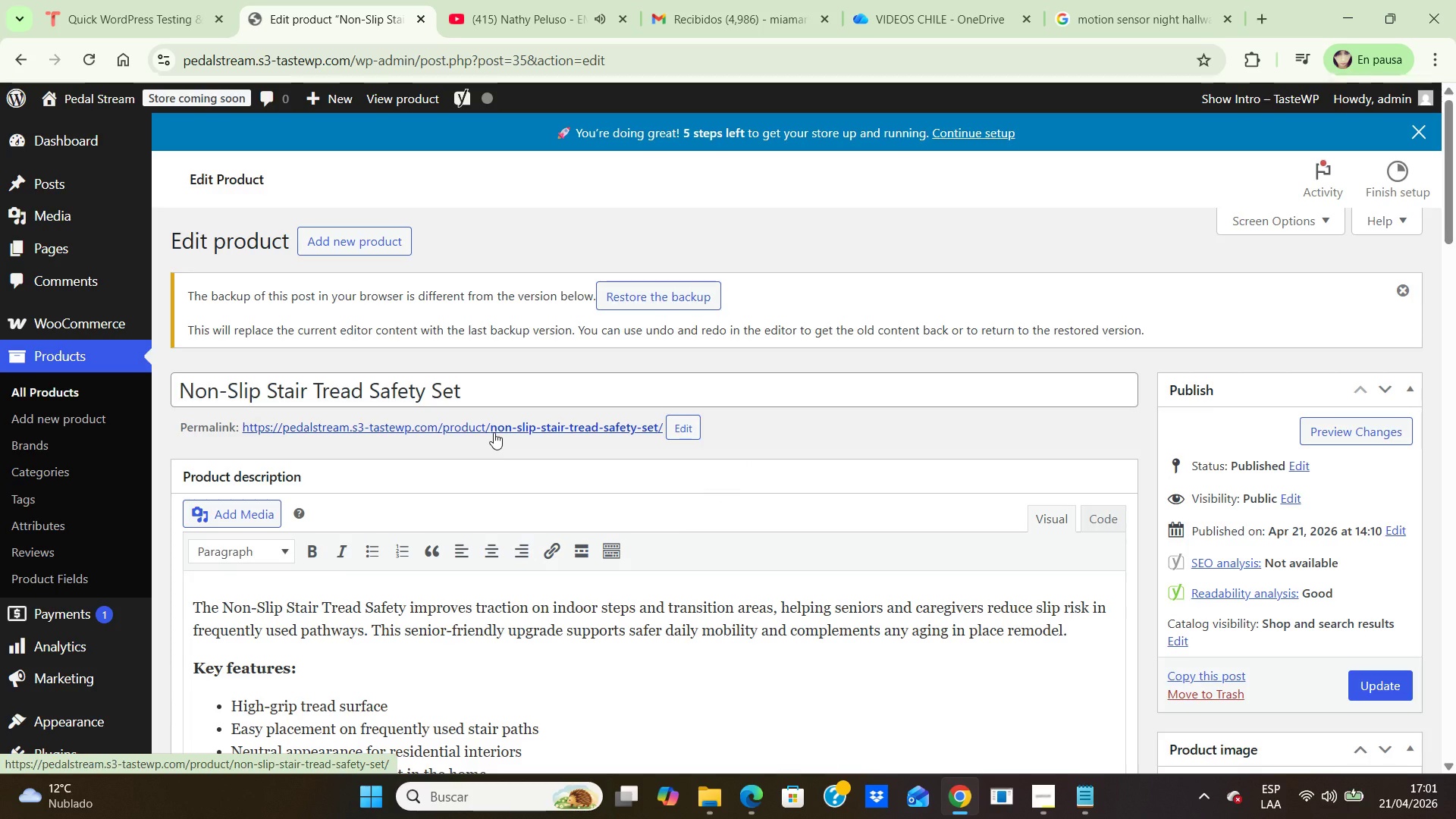 
scroll: coordinate [494, 432], scroll_direction: down, amount: 7.0
 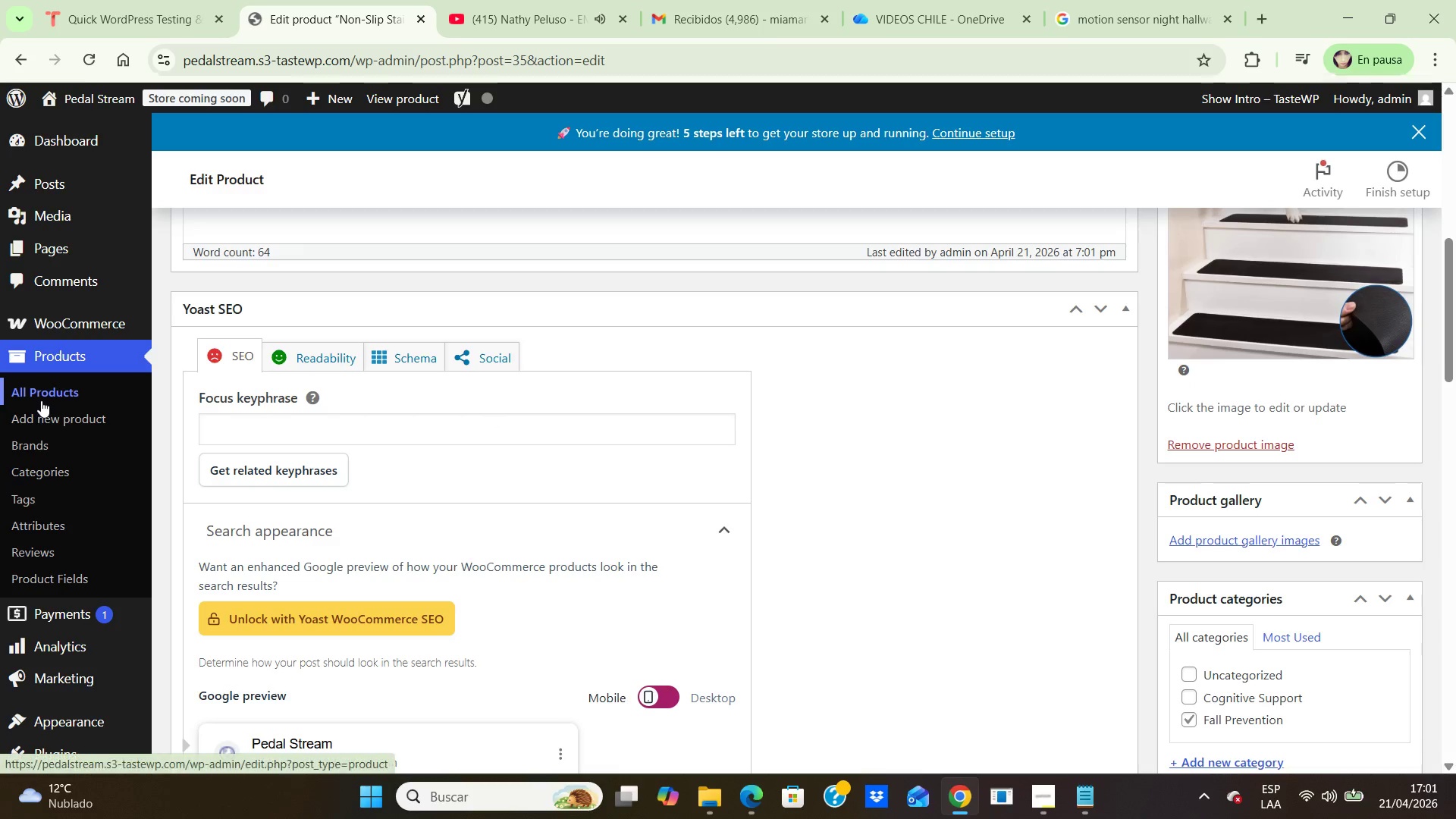 
left_click([47, 391])
 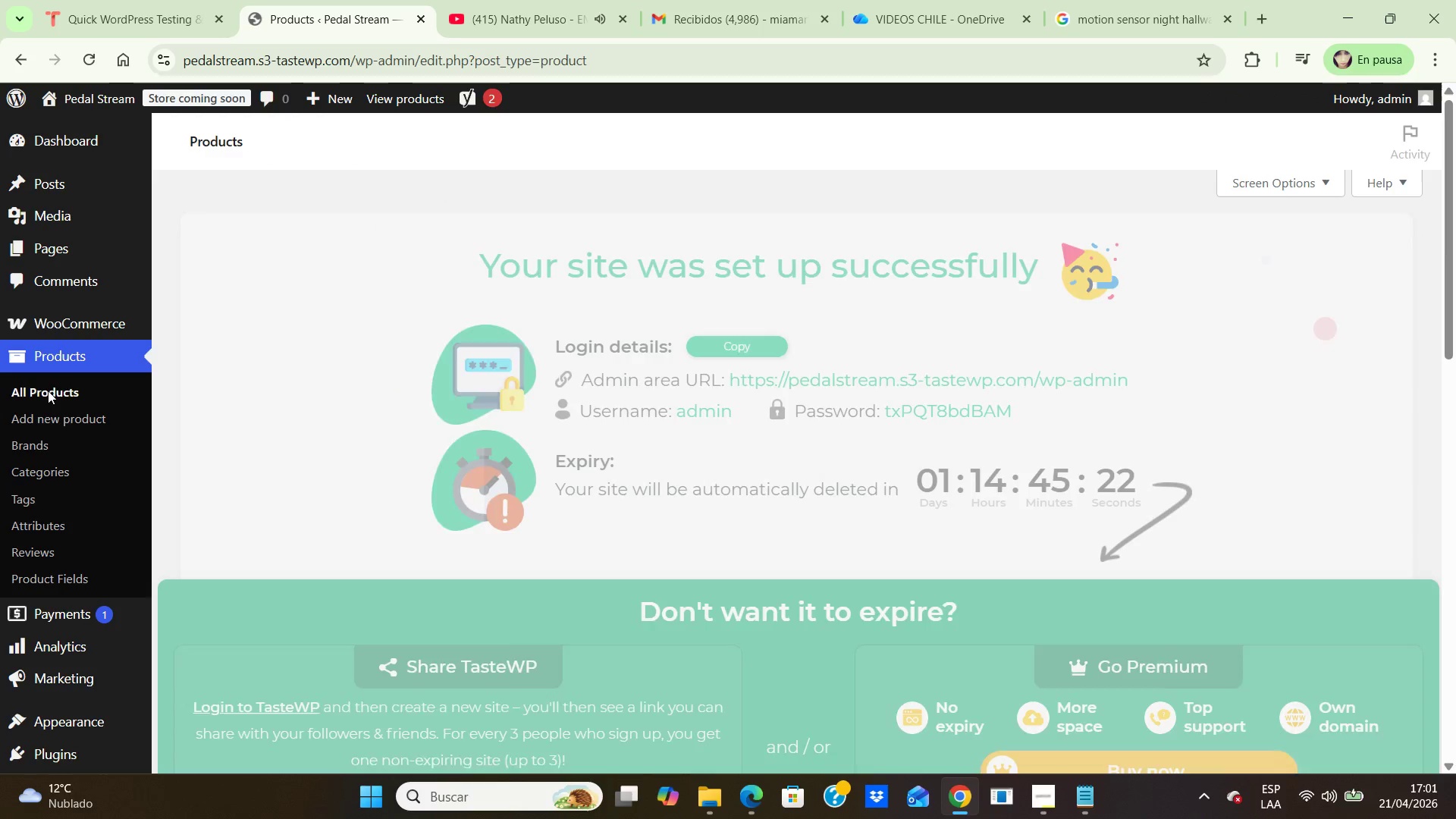 
scroll: coordinate [716, 579], scroll_direction: down, amount: 11.0
 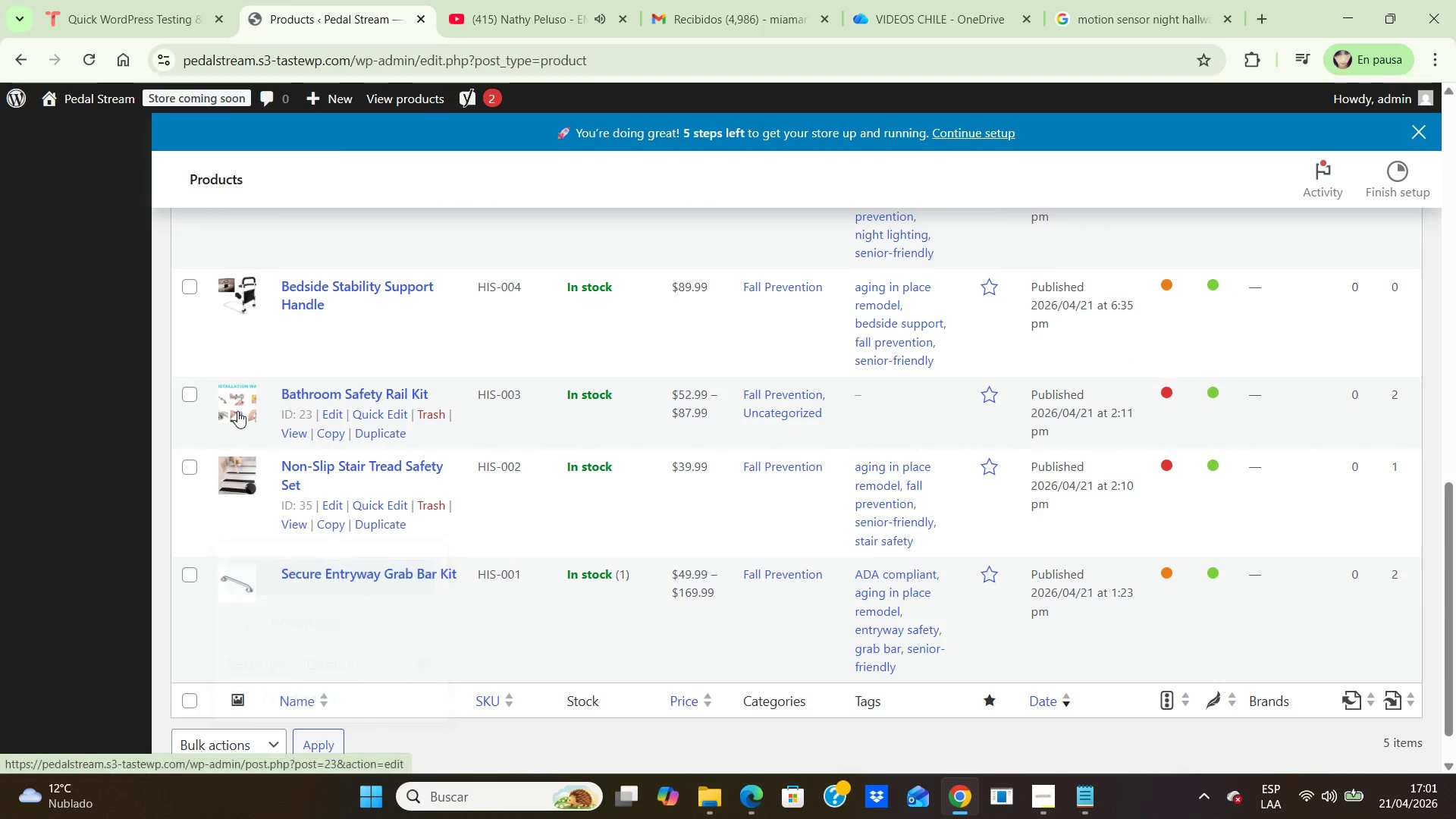 
left_click_drag(start_coordinate=[240, 404], to_coordinate=[238, 498])
 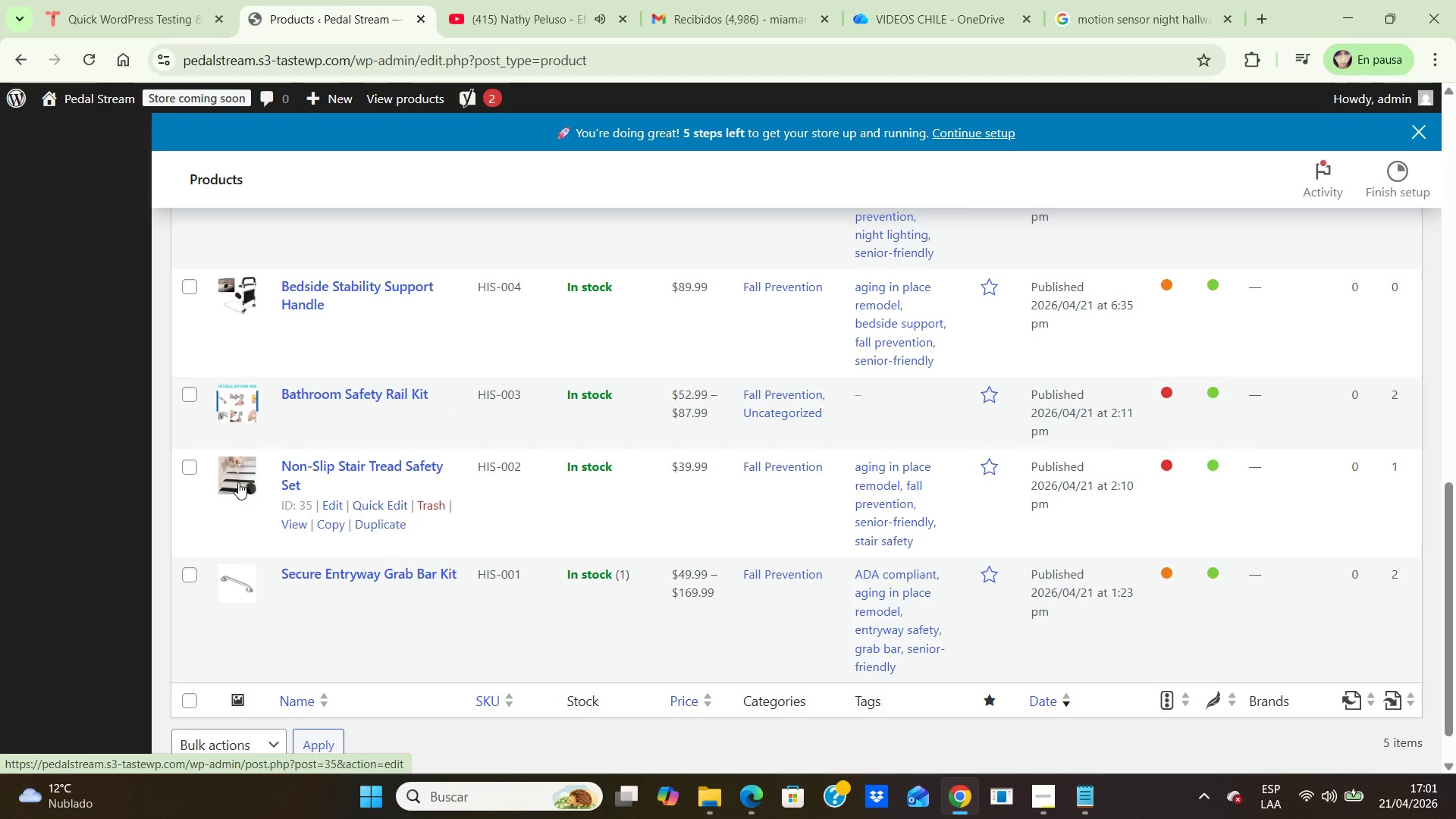 
left_click_drag(start_coordinate=[237, 482], to_coordinate=[245, 410])
 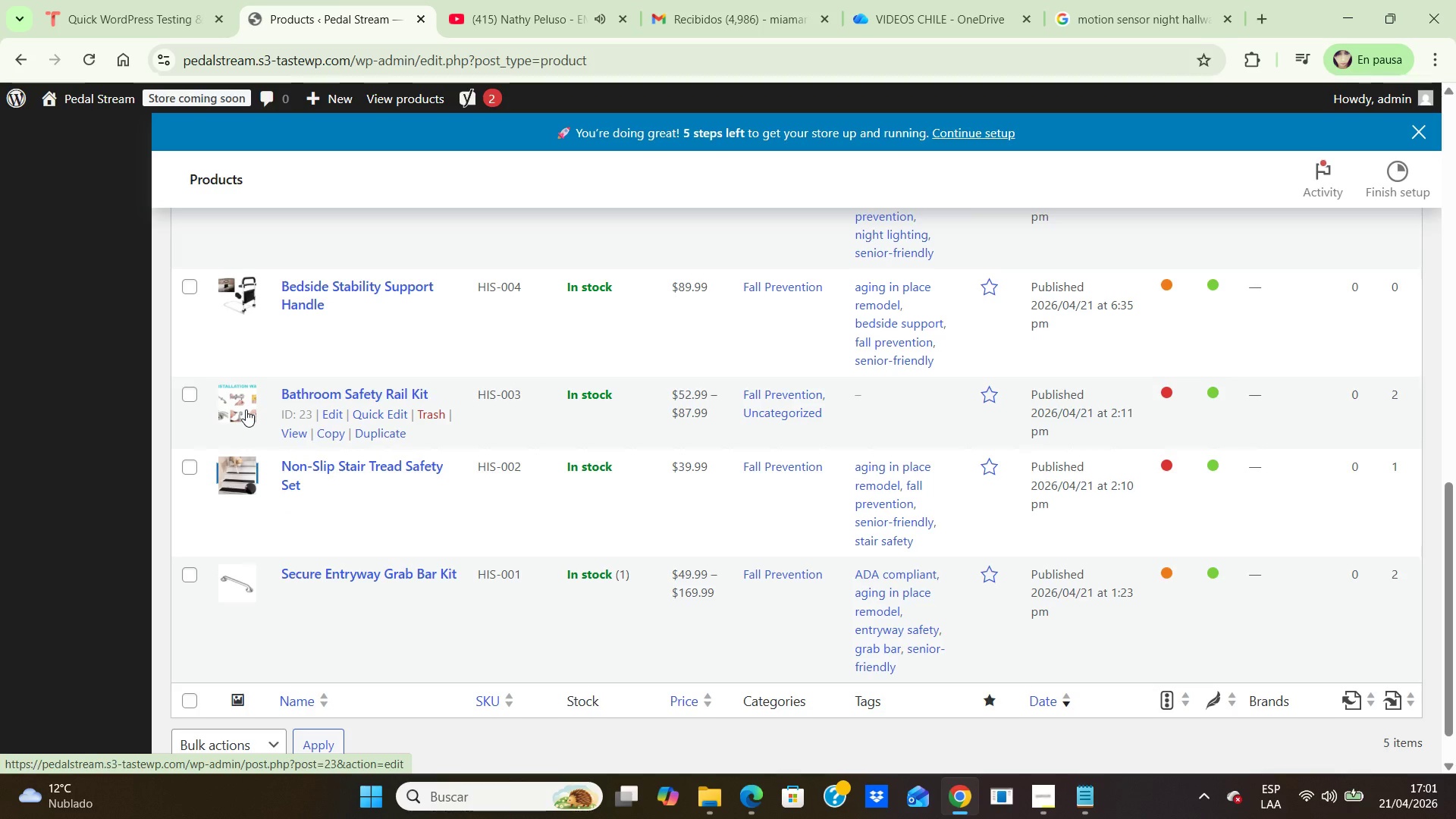 
left_click_drag(start_coordinate=[246, 410], to_coordinate=[243, 485])
 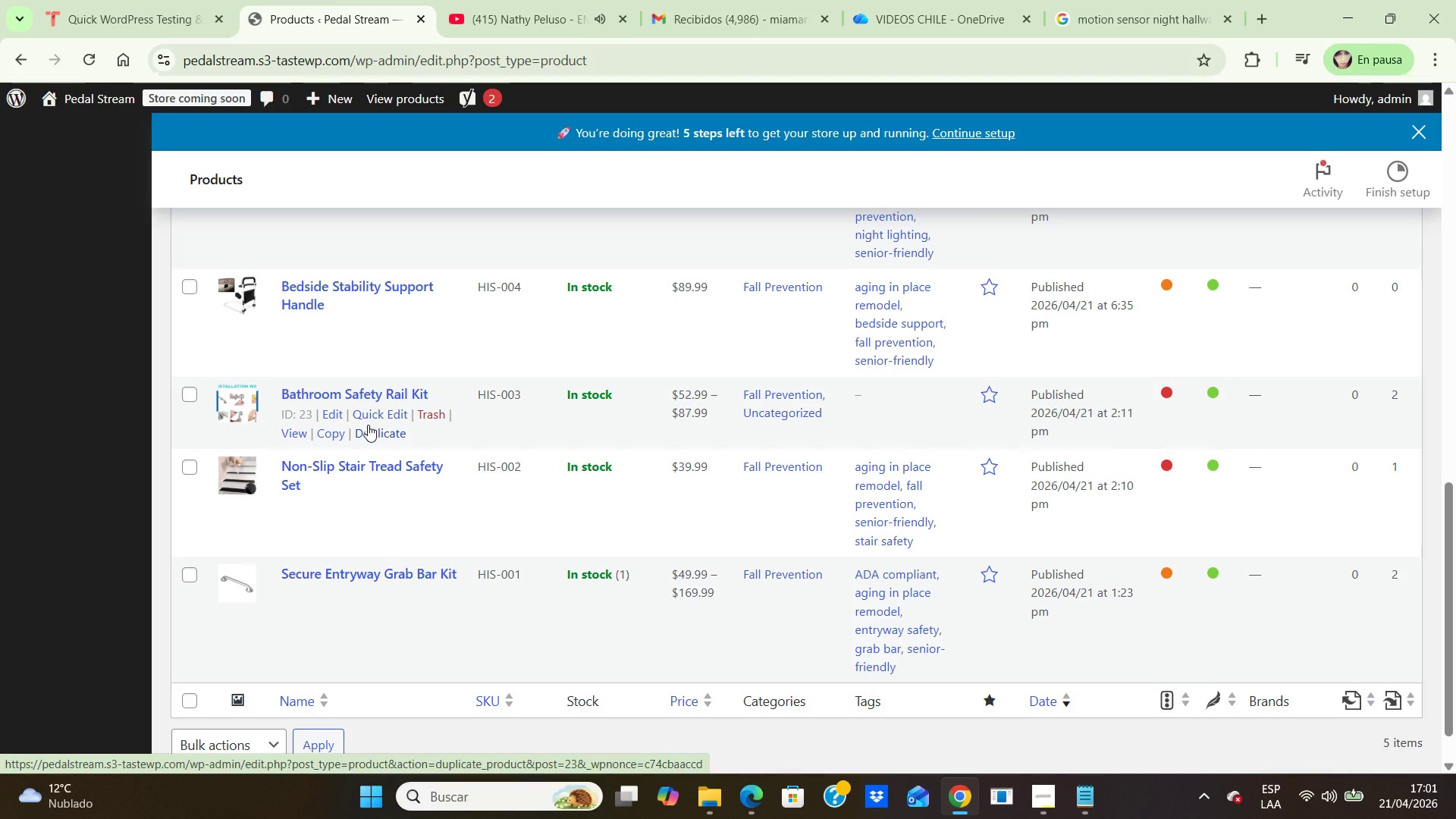 
wait(10.69)
 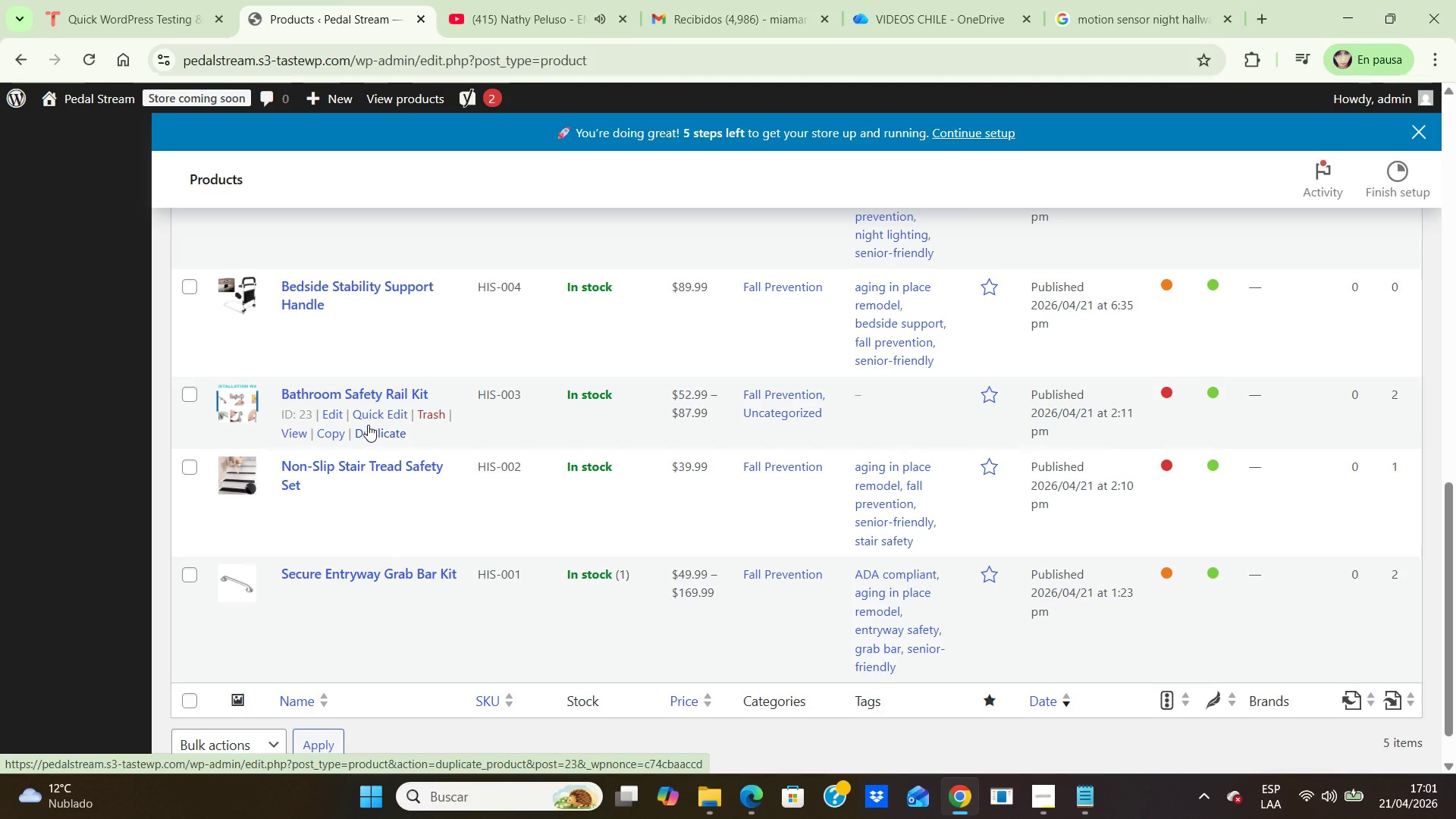 
left_click([328, 418])
 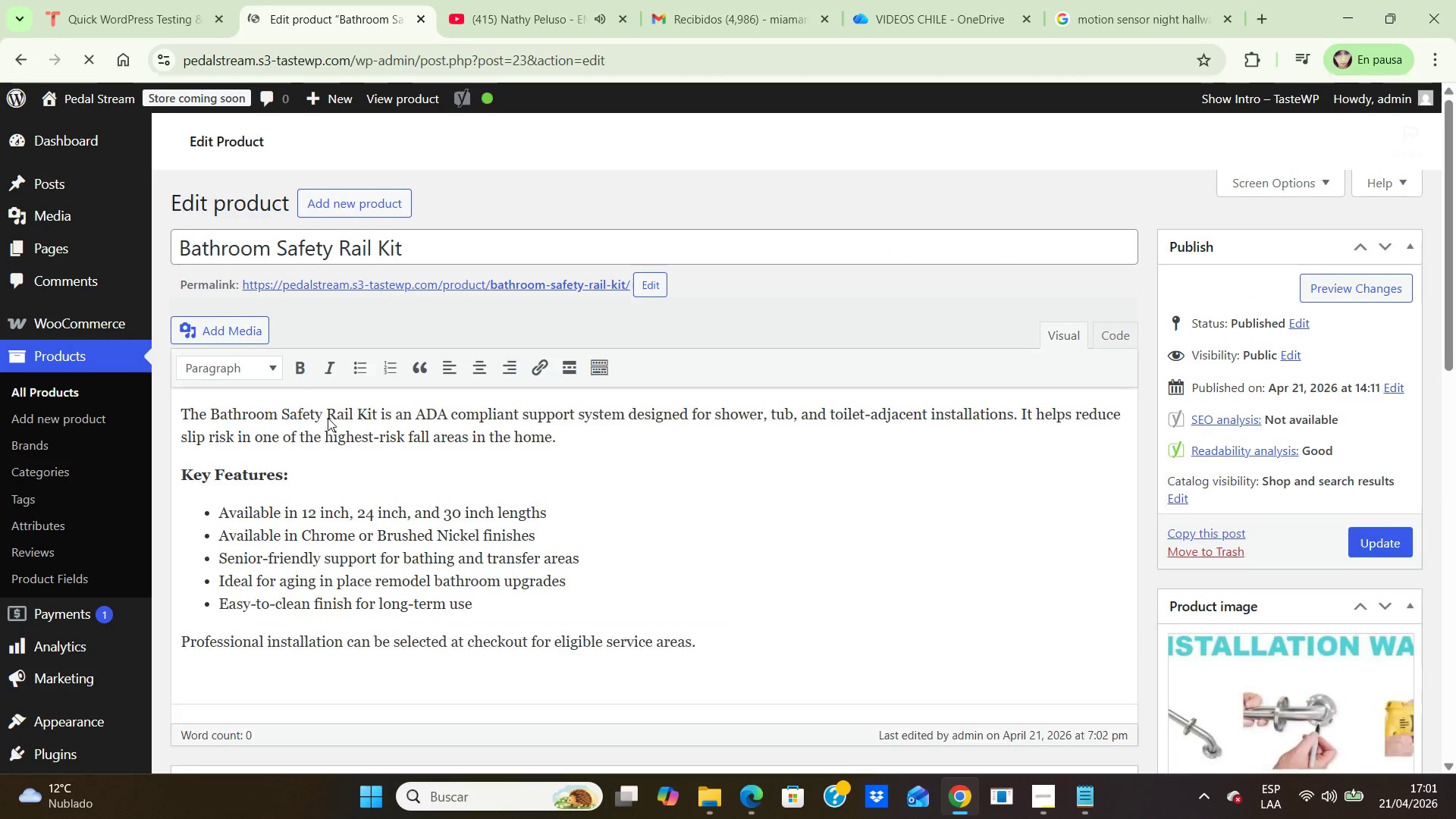 
mouse_move([450, 449])
 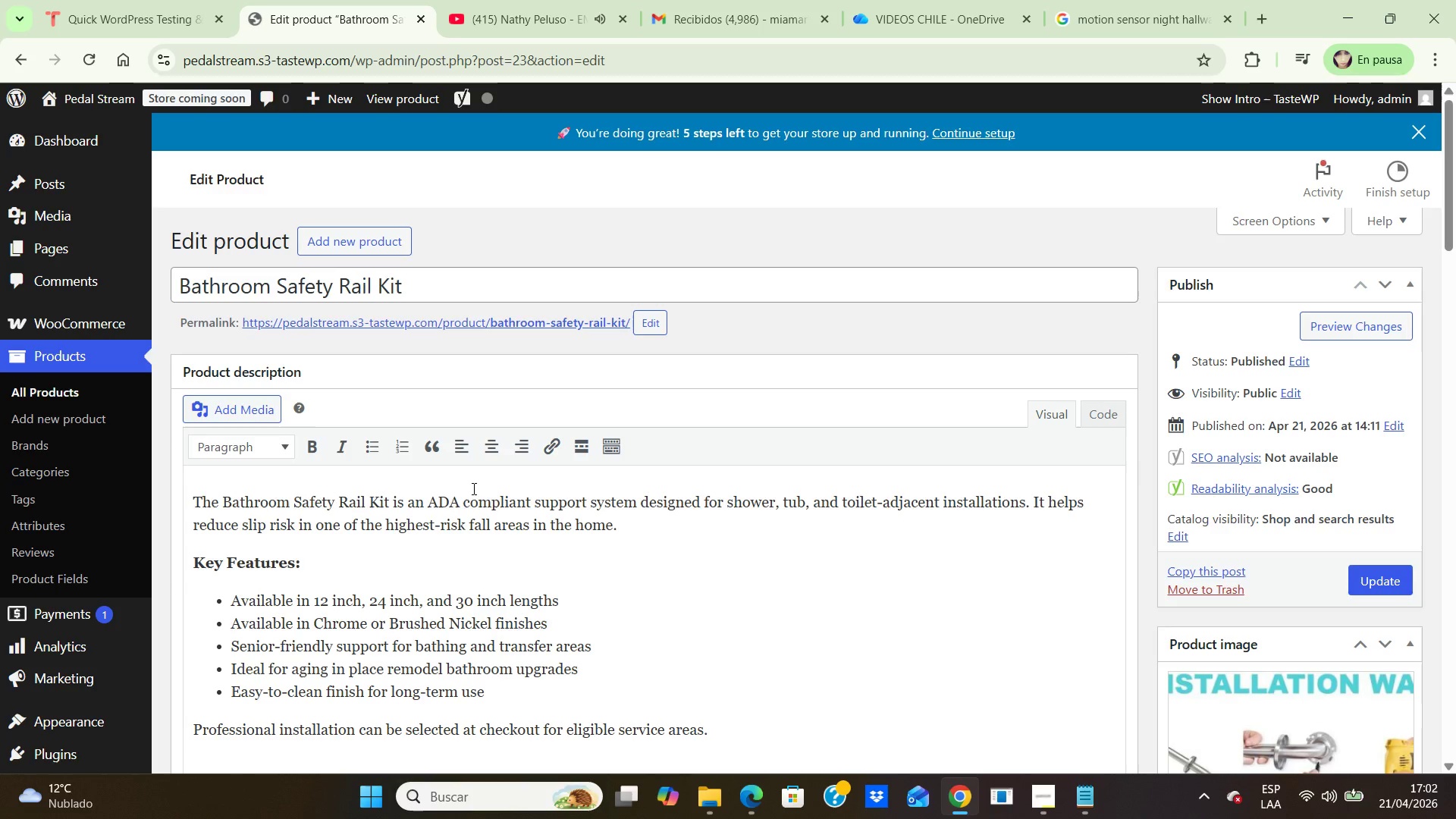 
scroll: coordinate [485, 453], scroll_direction: down, amount: 7.0
 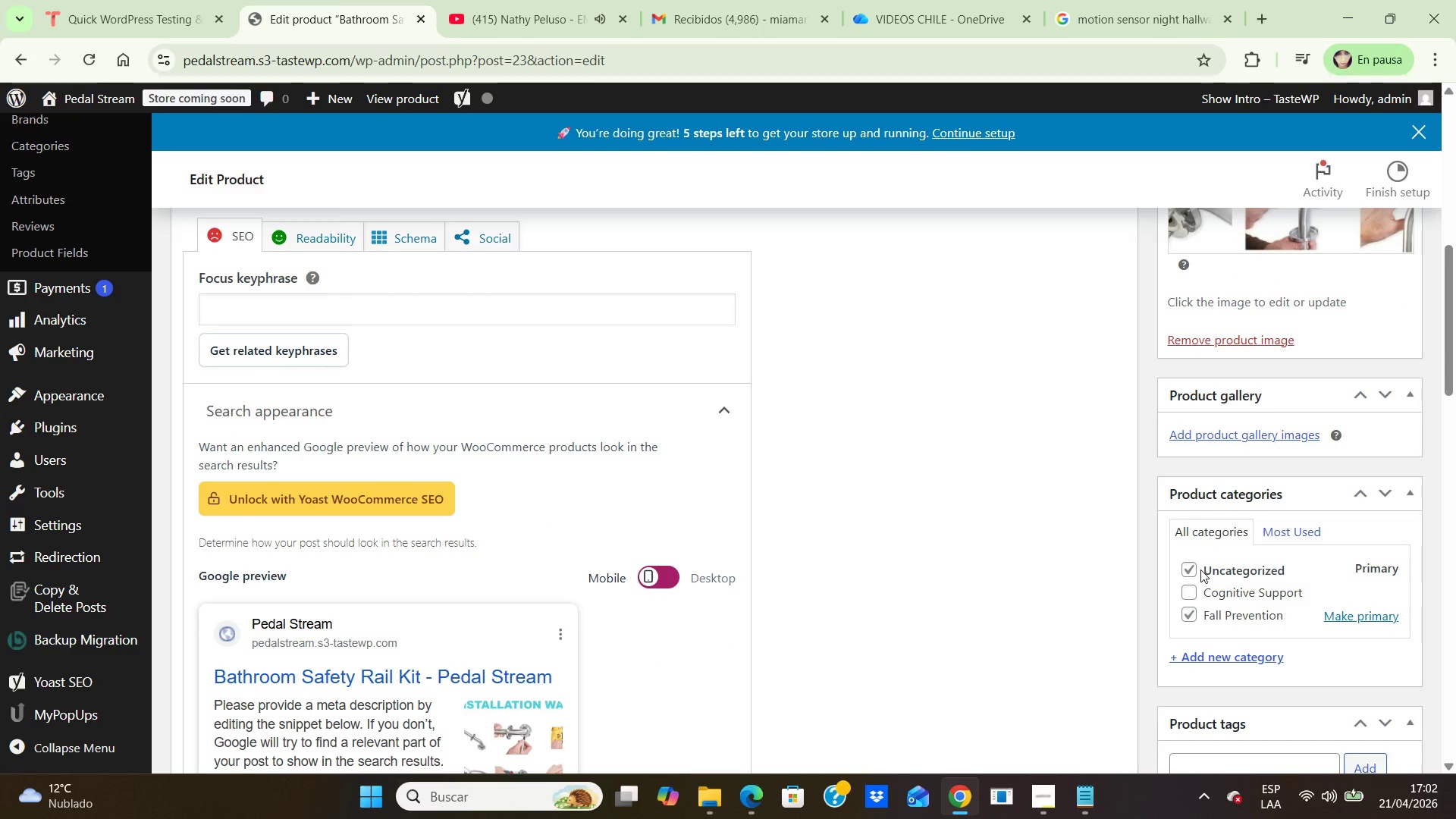 
left_click([1191, 567])
 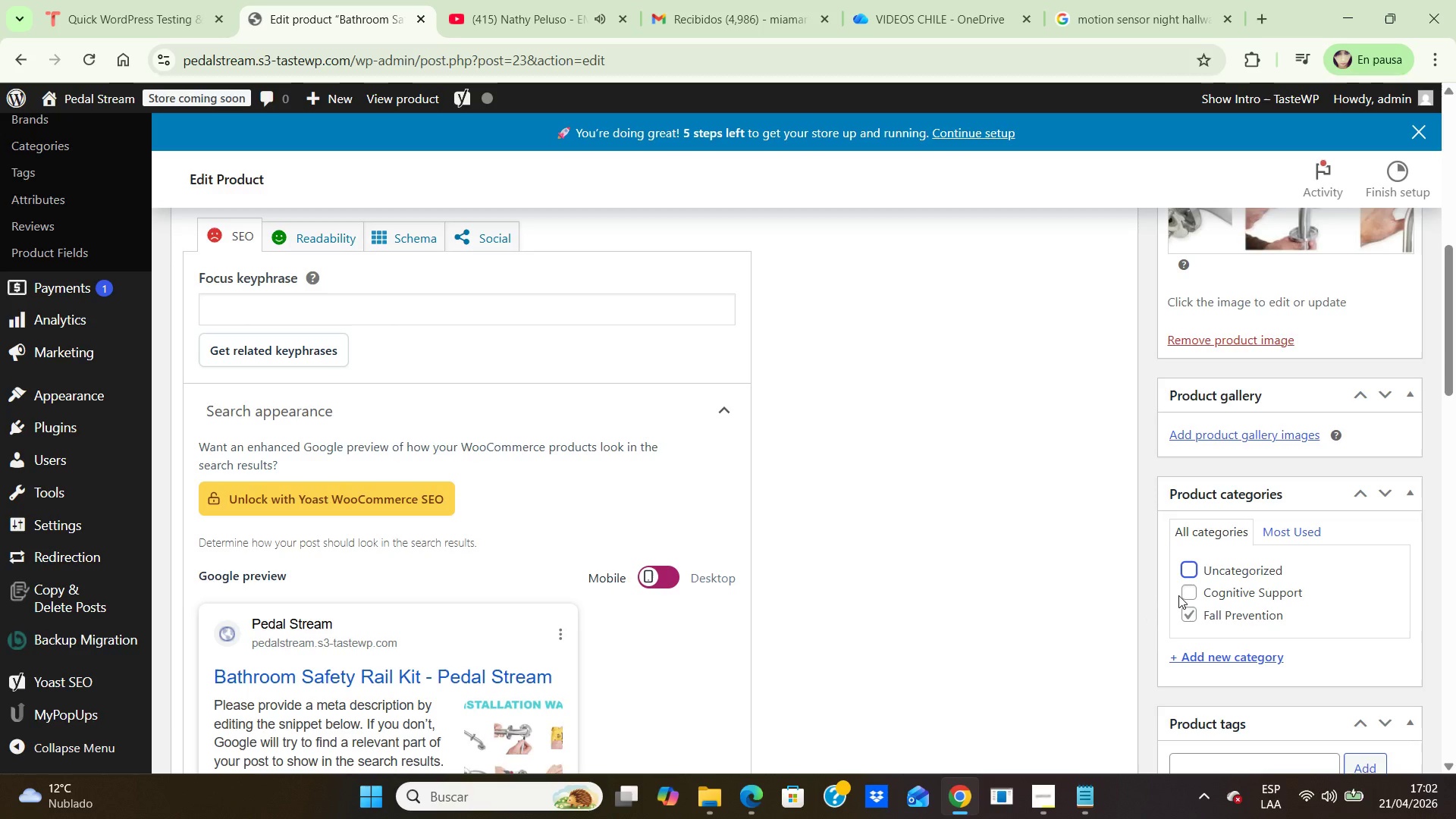 
wait(5.58)
 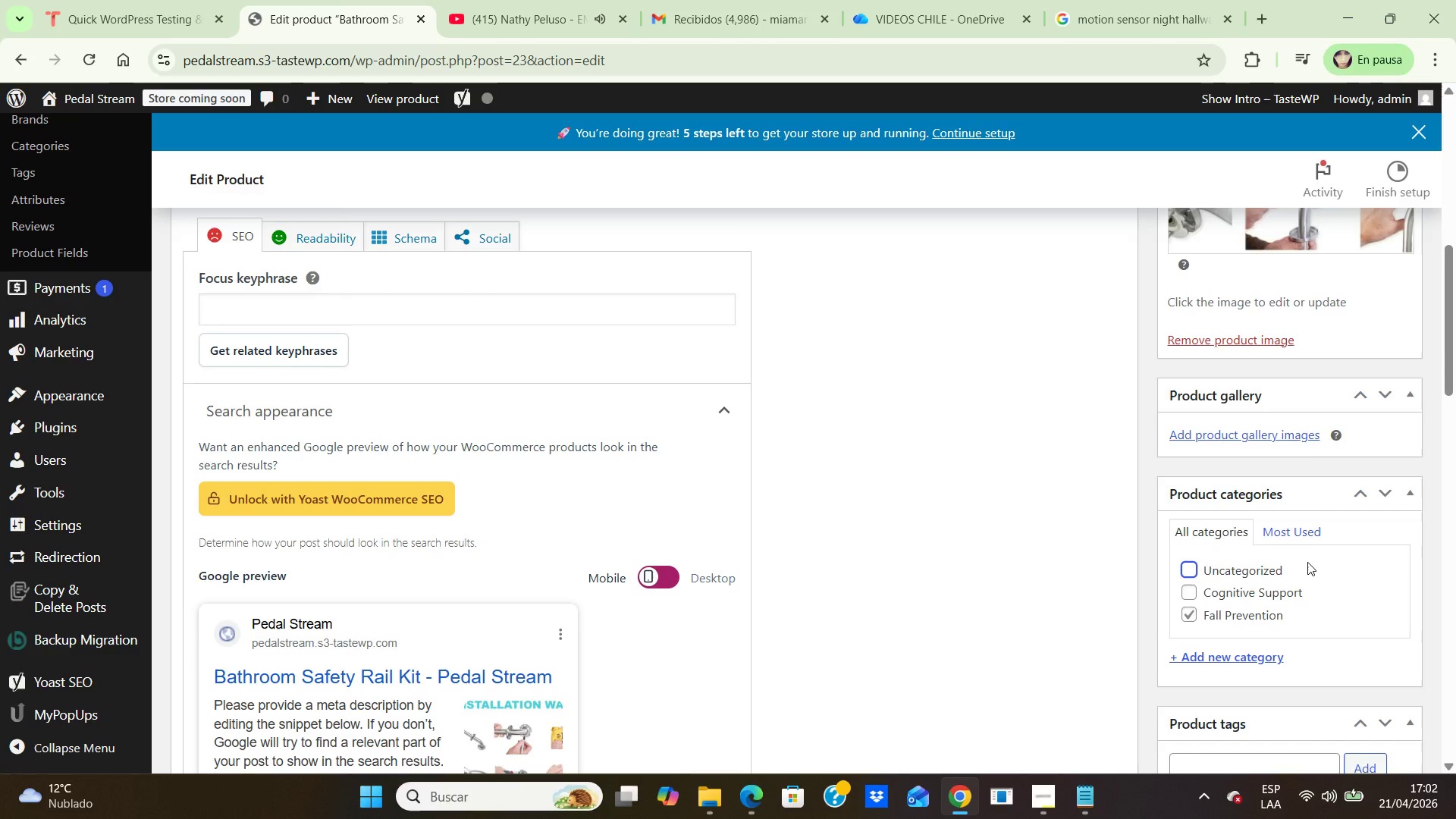 
scroll: coordinate [1326, 632], scroll_direction: down, amount: 2.0
 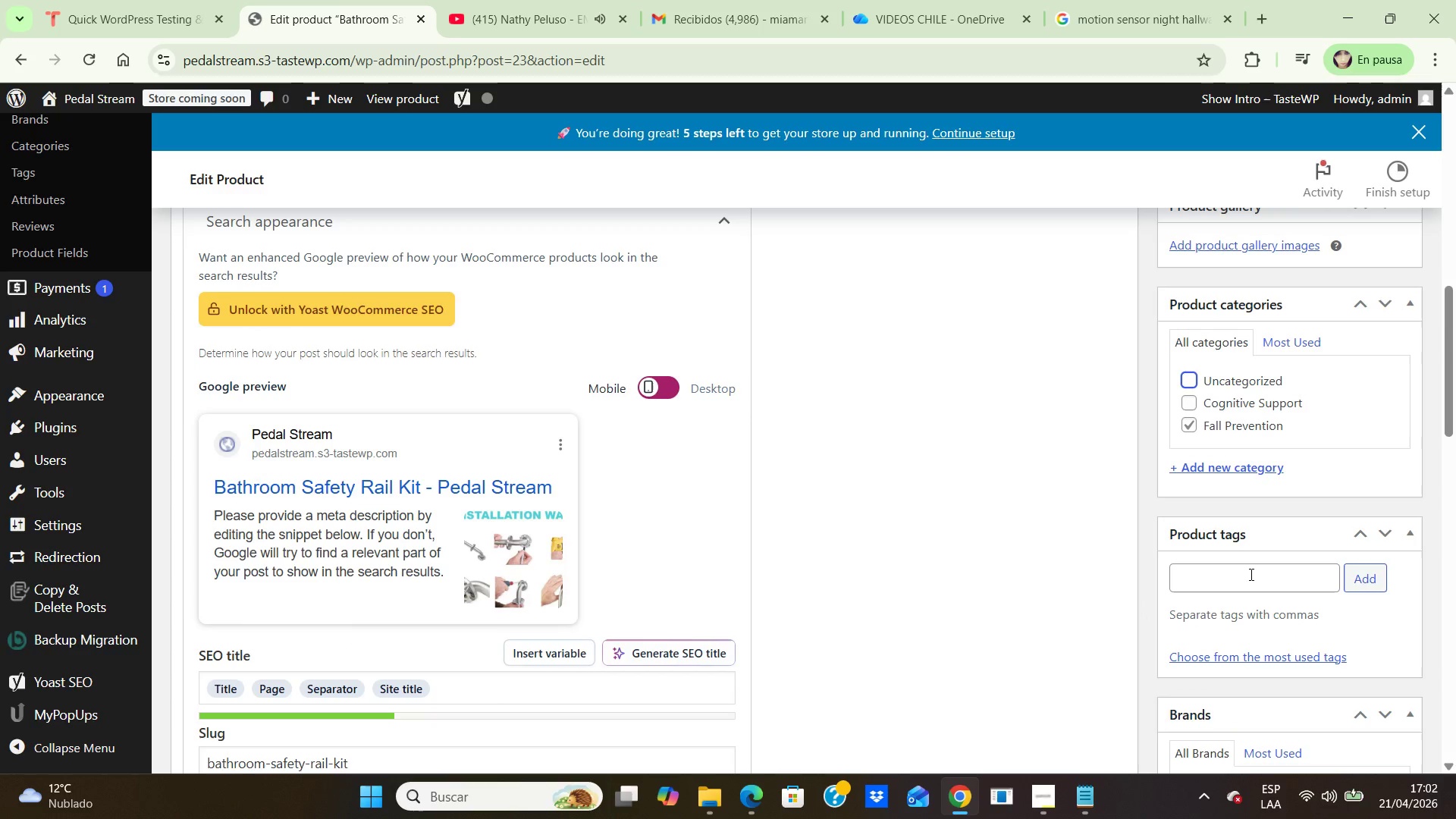 
left_click([1250, 574])
 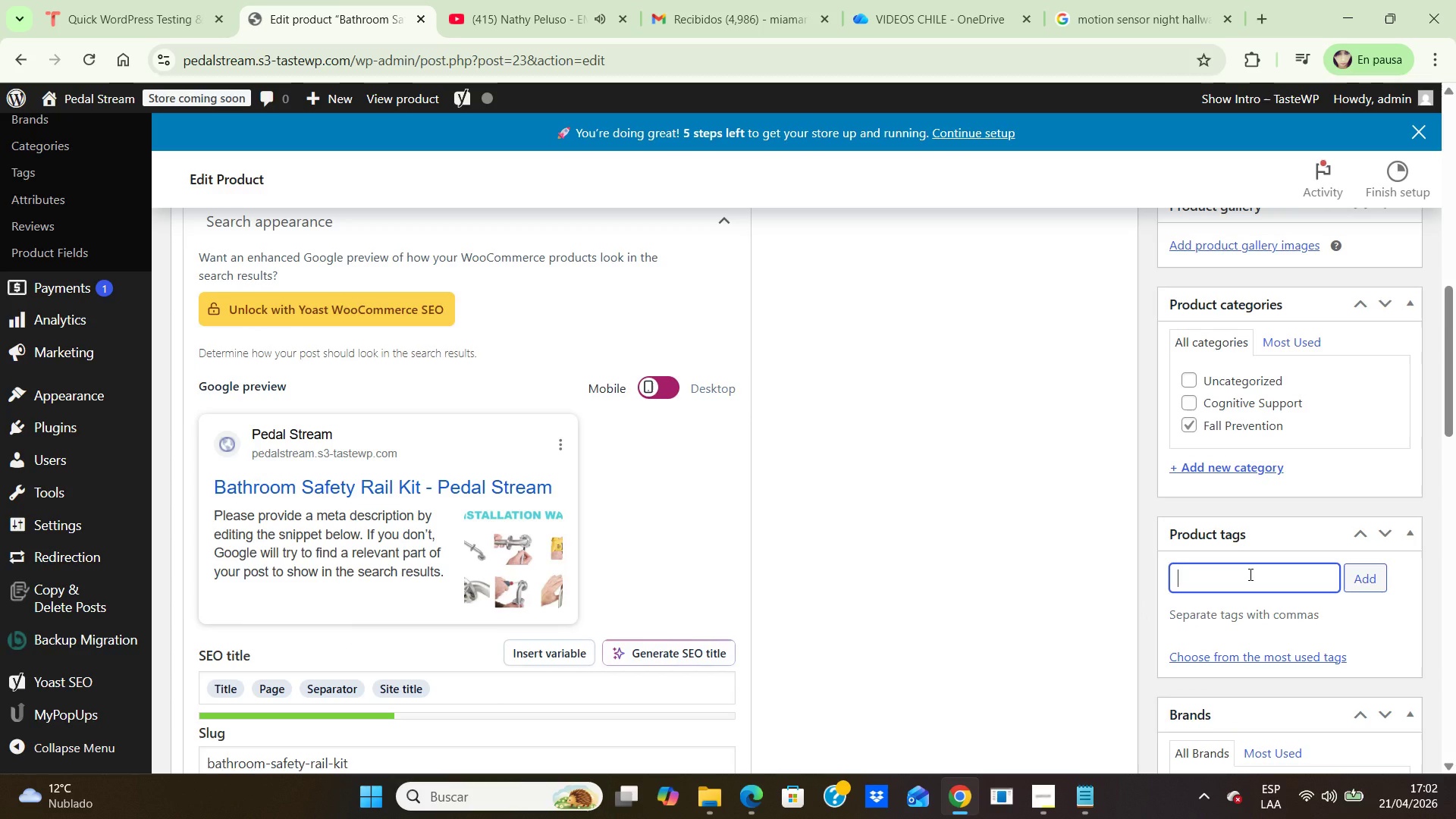 
type(ADA )
 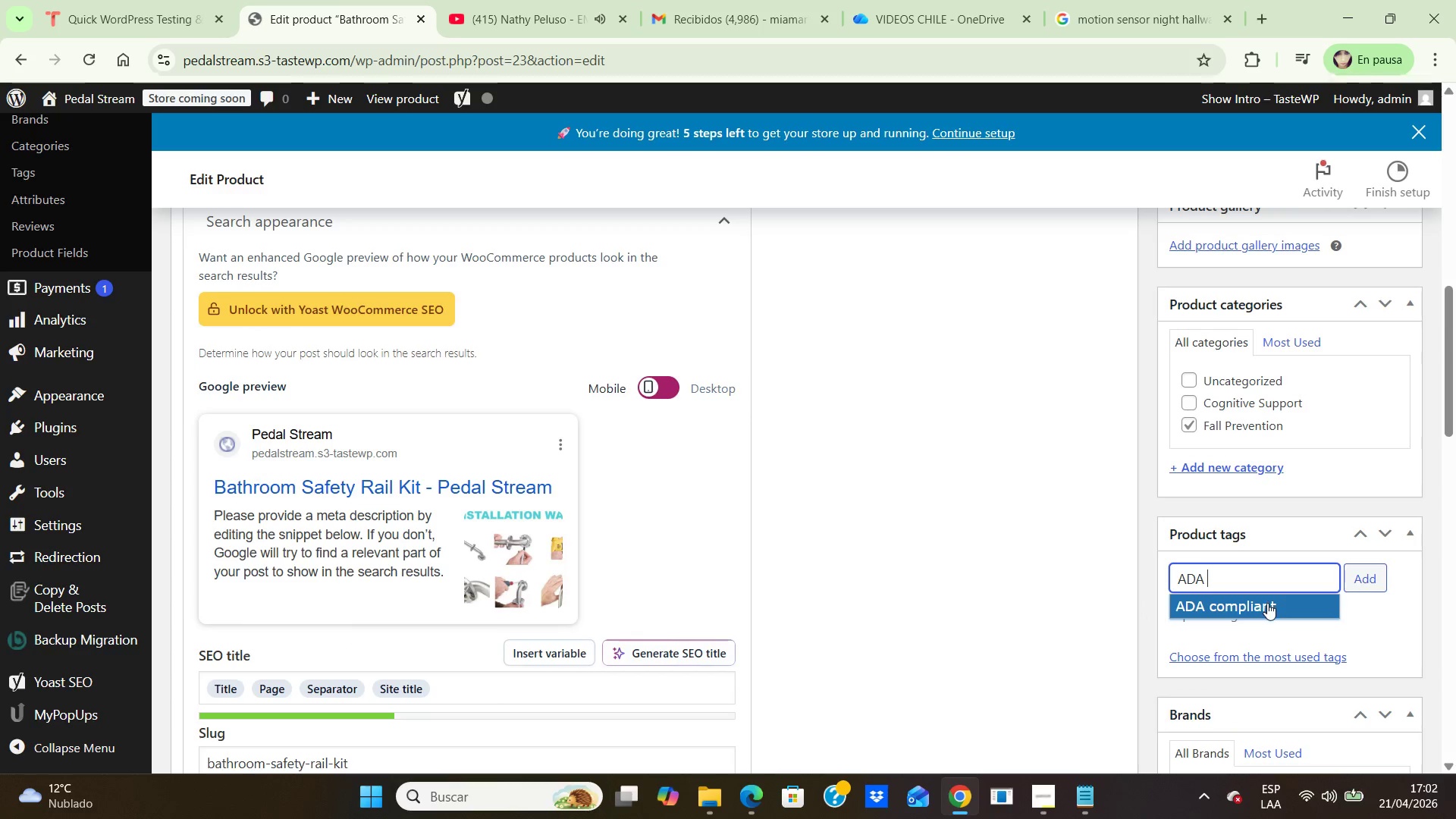 
left_click([1267, 603])
 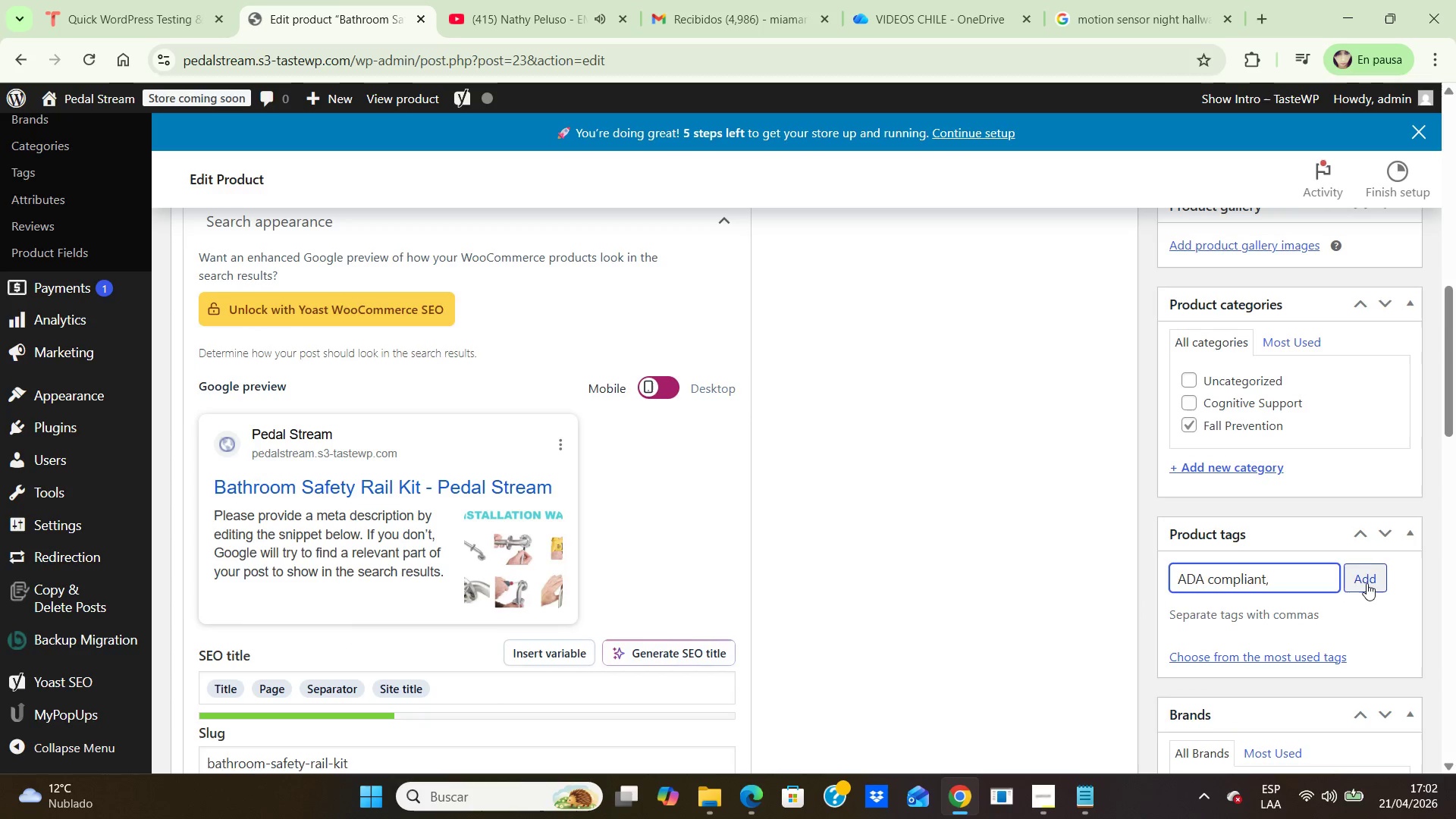 
left_click([1367, 583])
 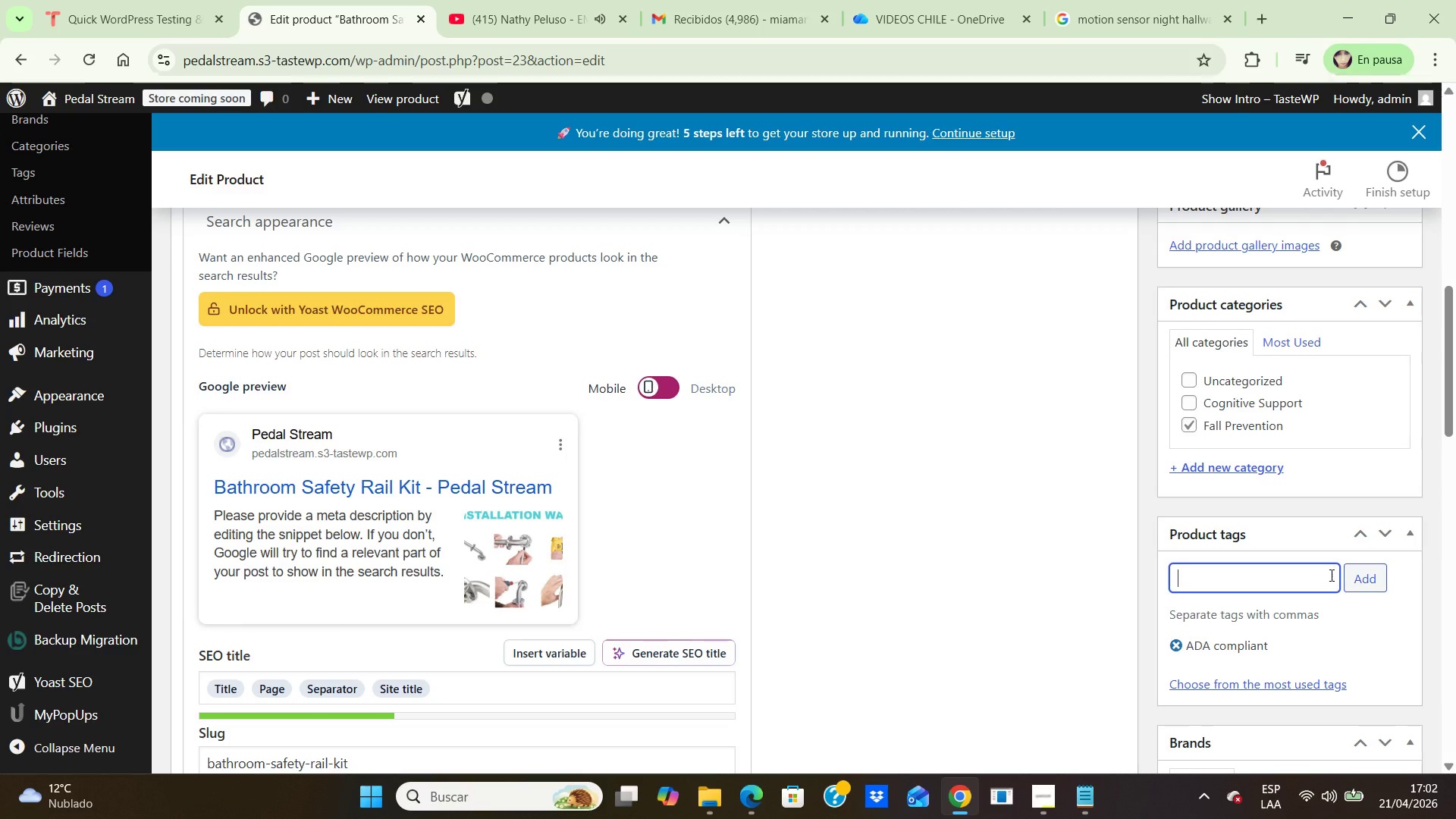 
left_click([1321, 574])
 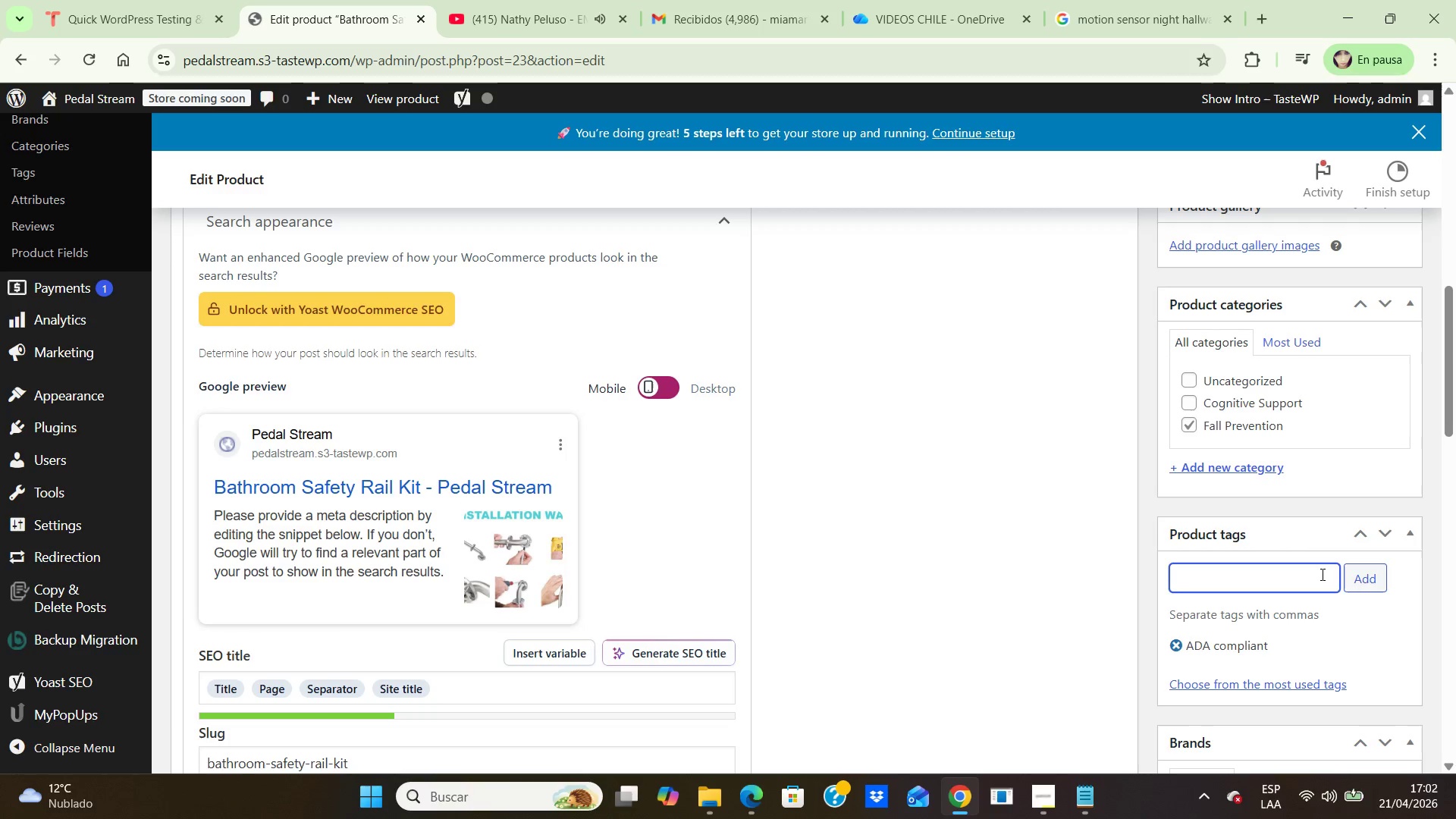 
type(se)
 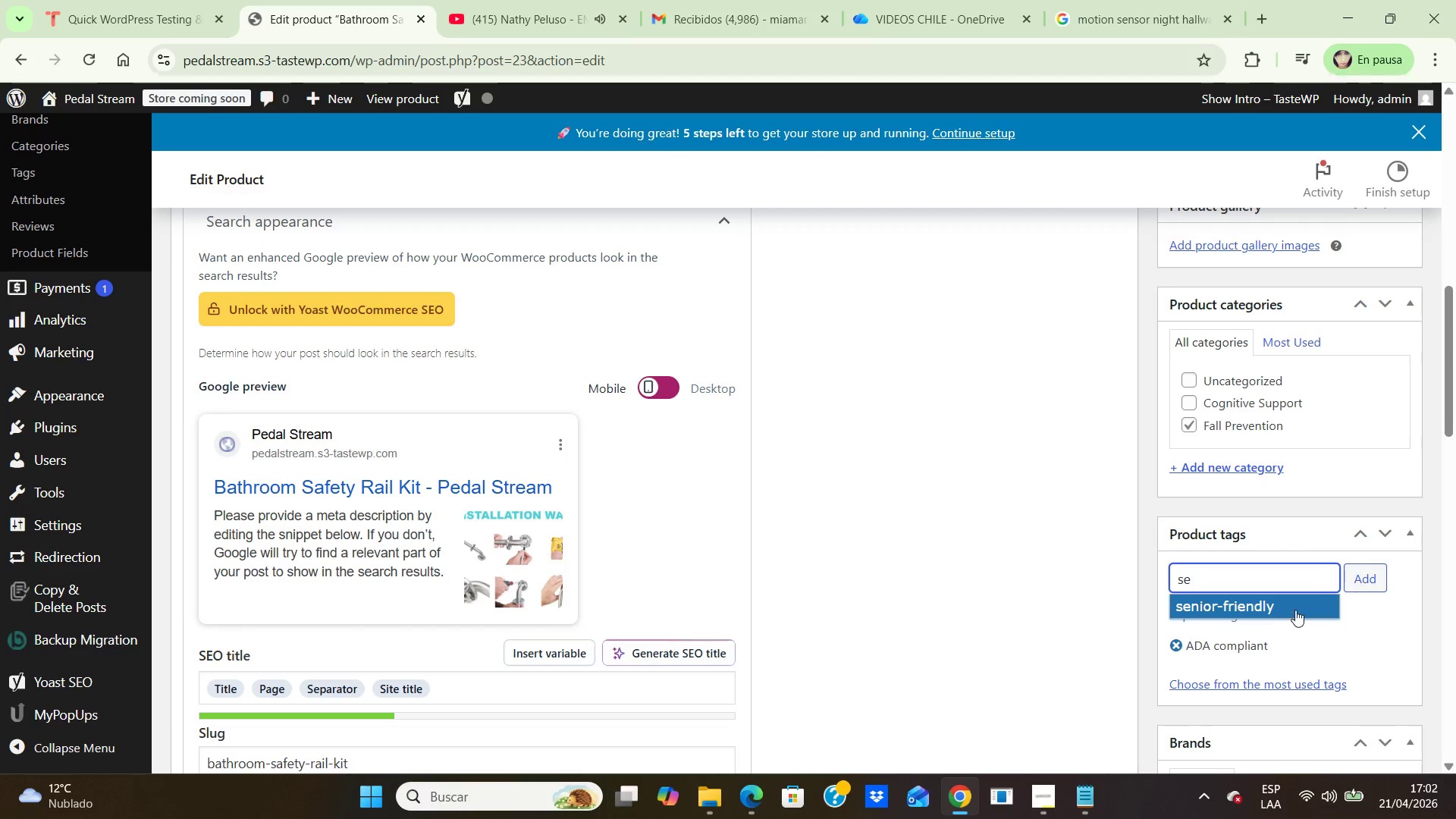 
left_click([1295, 601])
 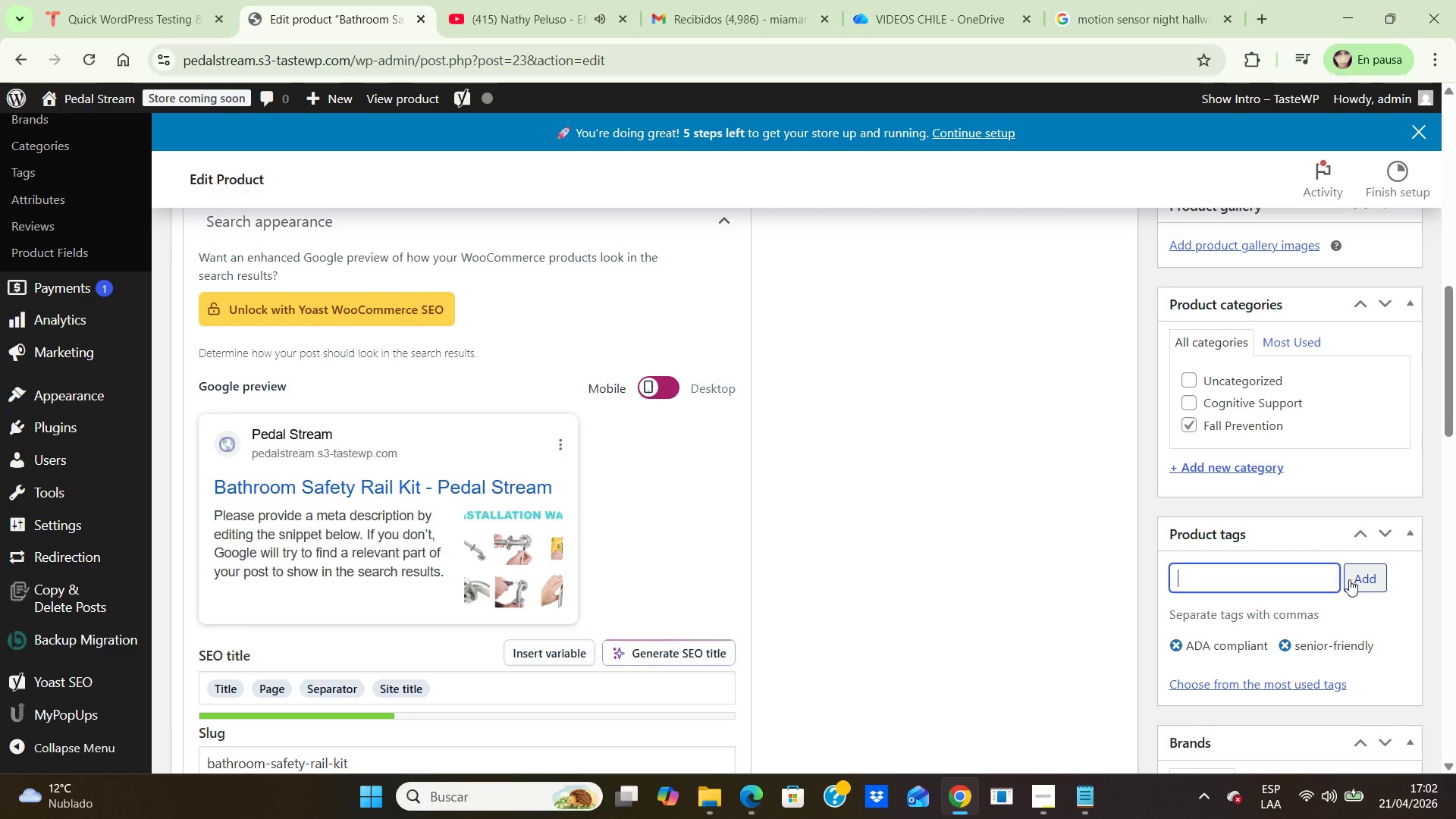 
left_click([1294, 578])
 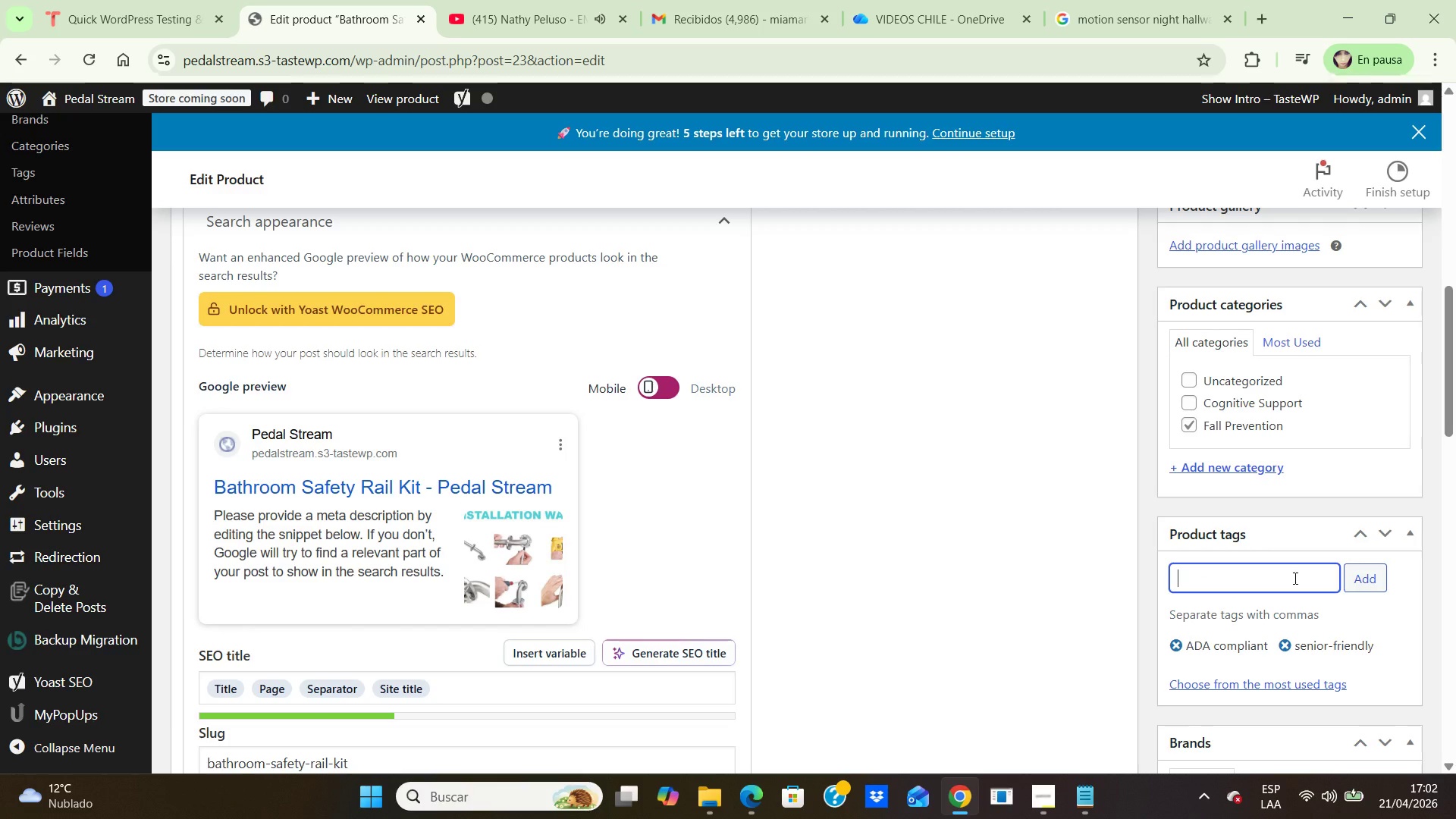 
type(ag)
 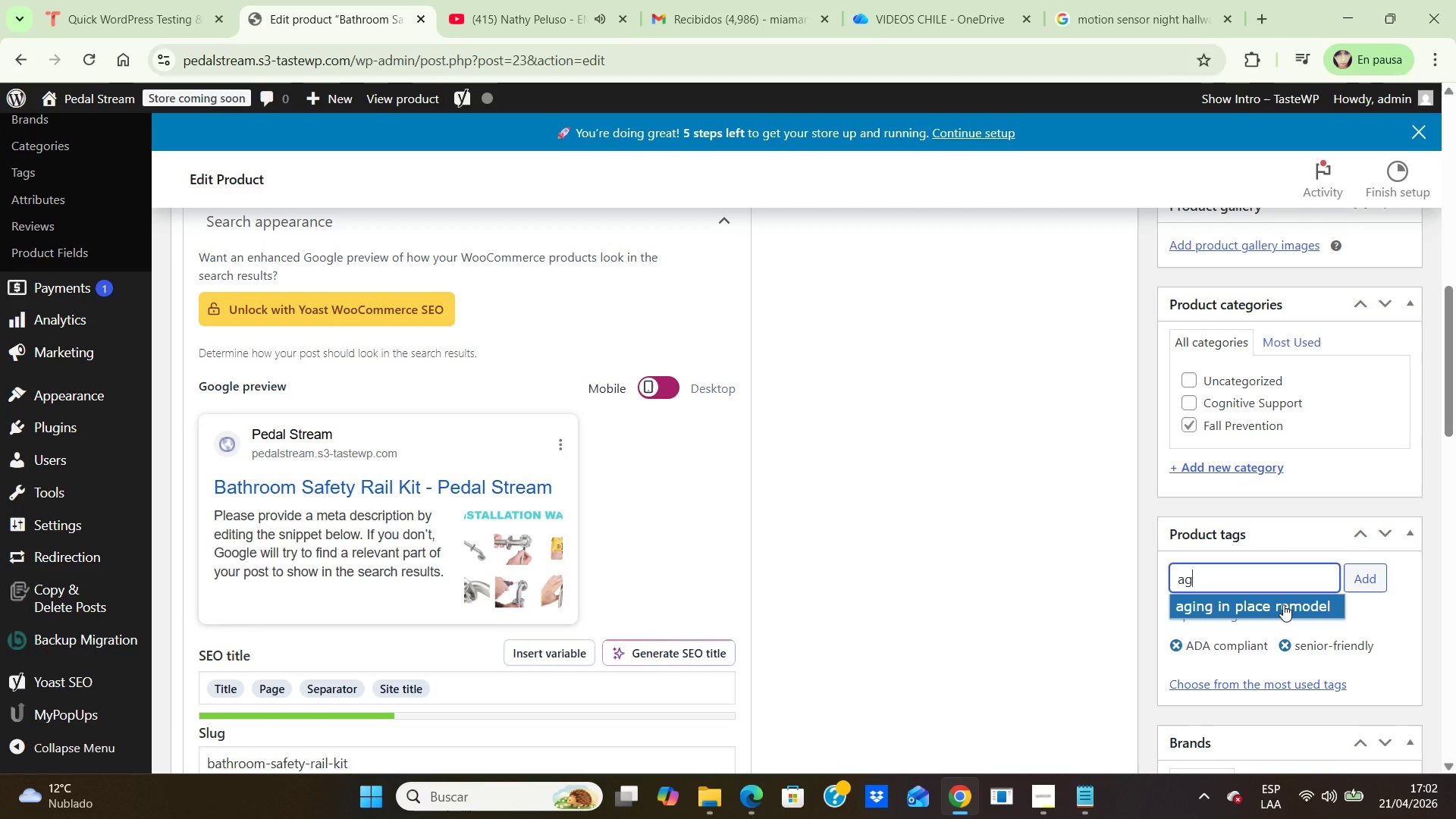 
left_click([1283, 604])
 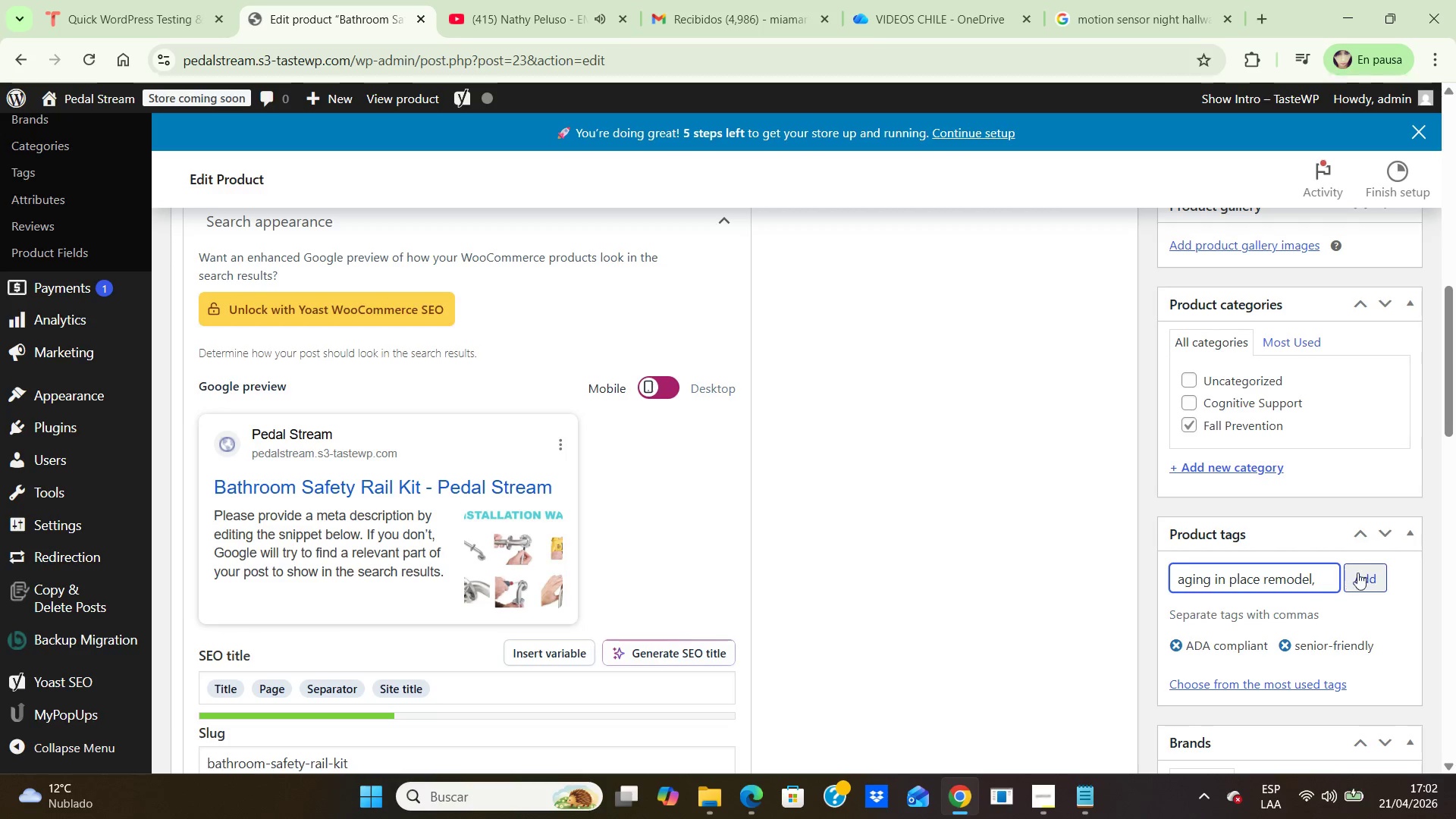 
left_click([1359, 572])
 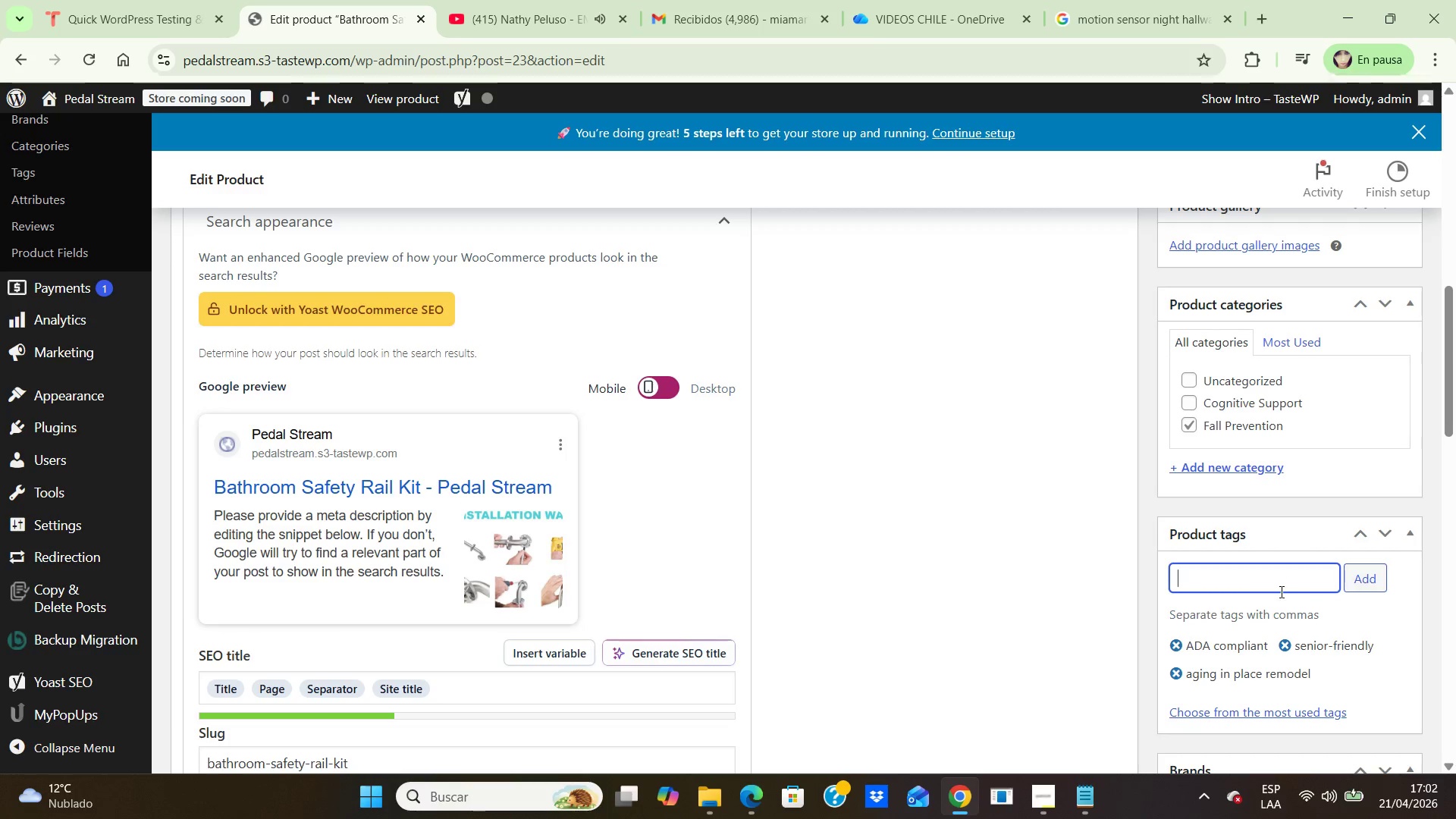 
left_click([1278, 593])
 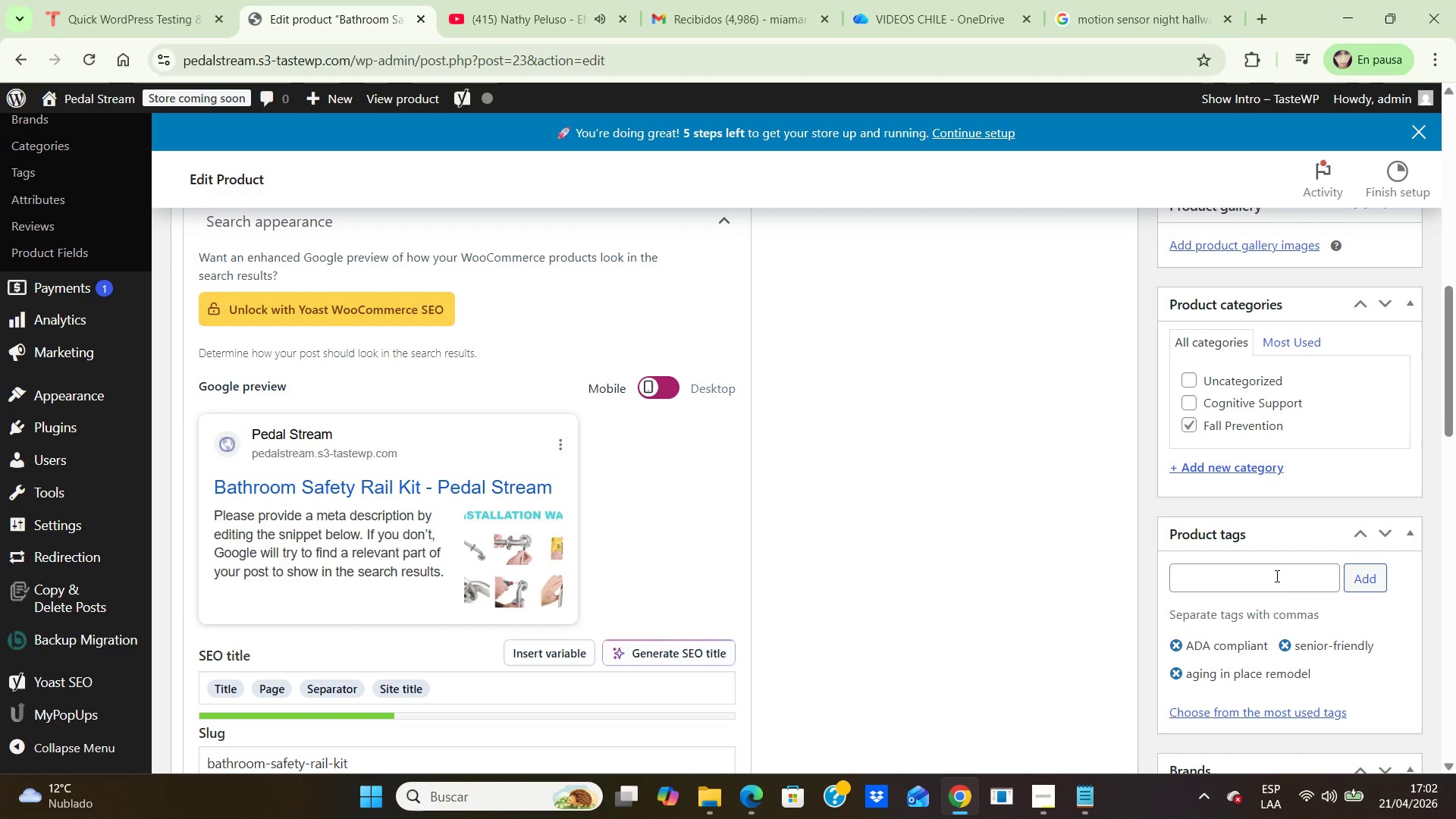 
left_click([1276, 576])
 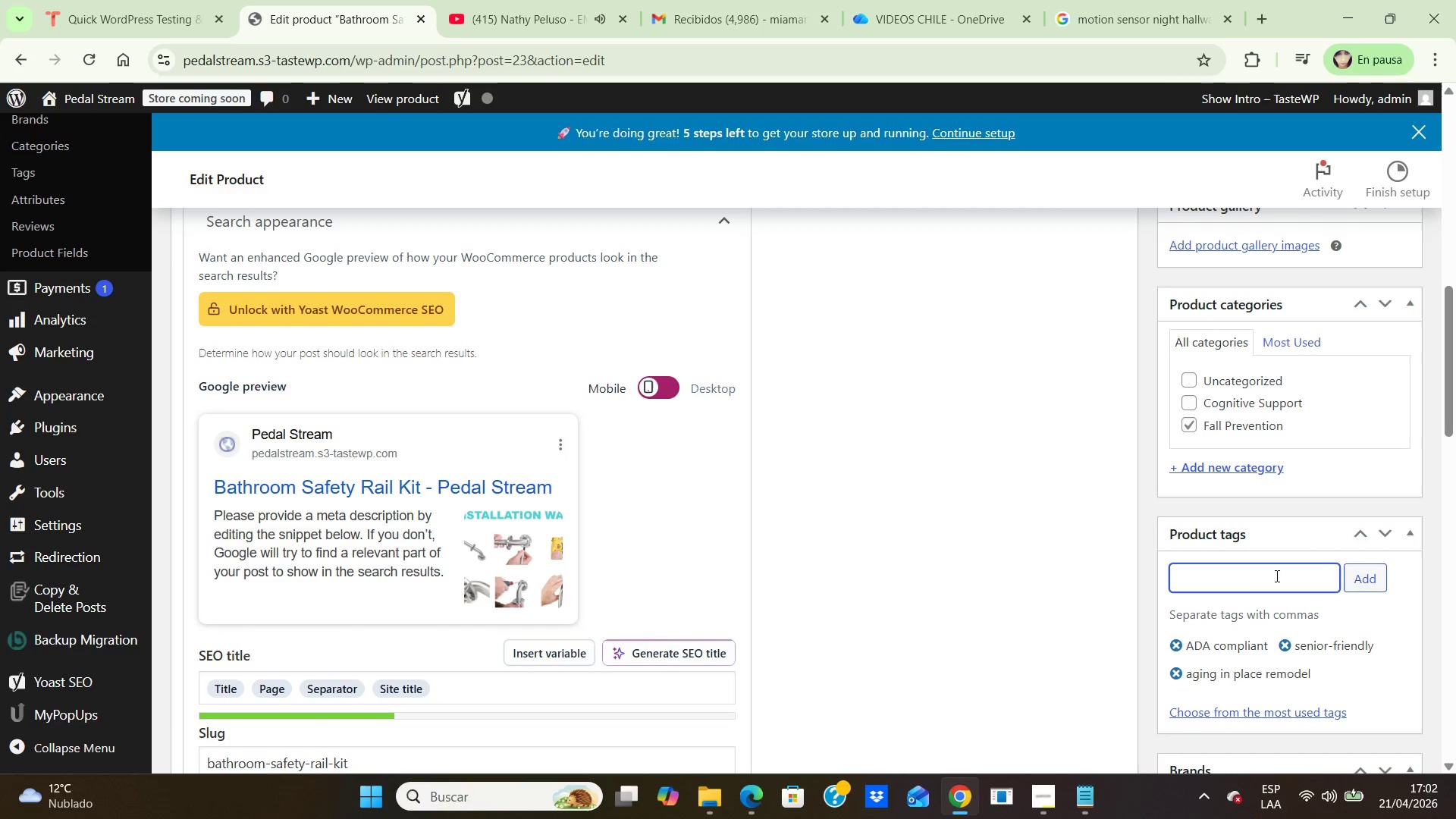 
type(bathroom safety)
 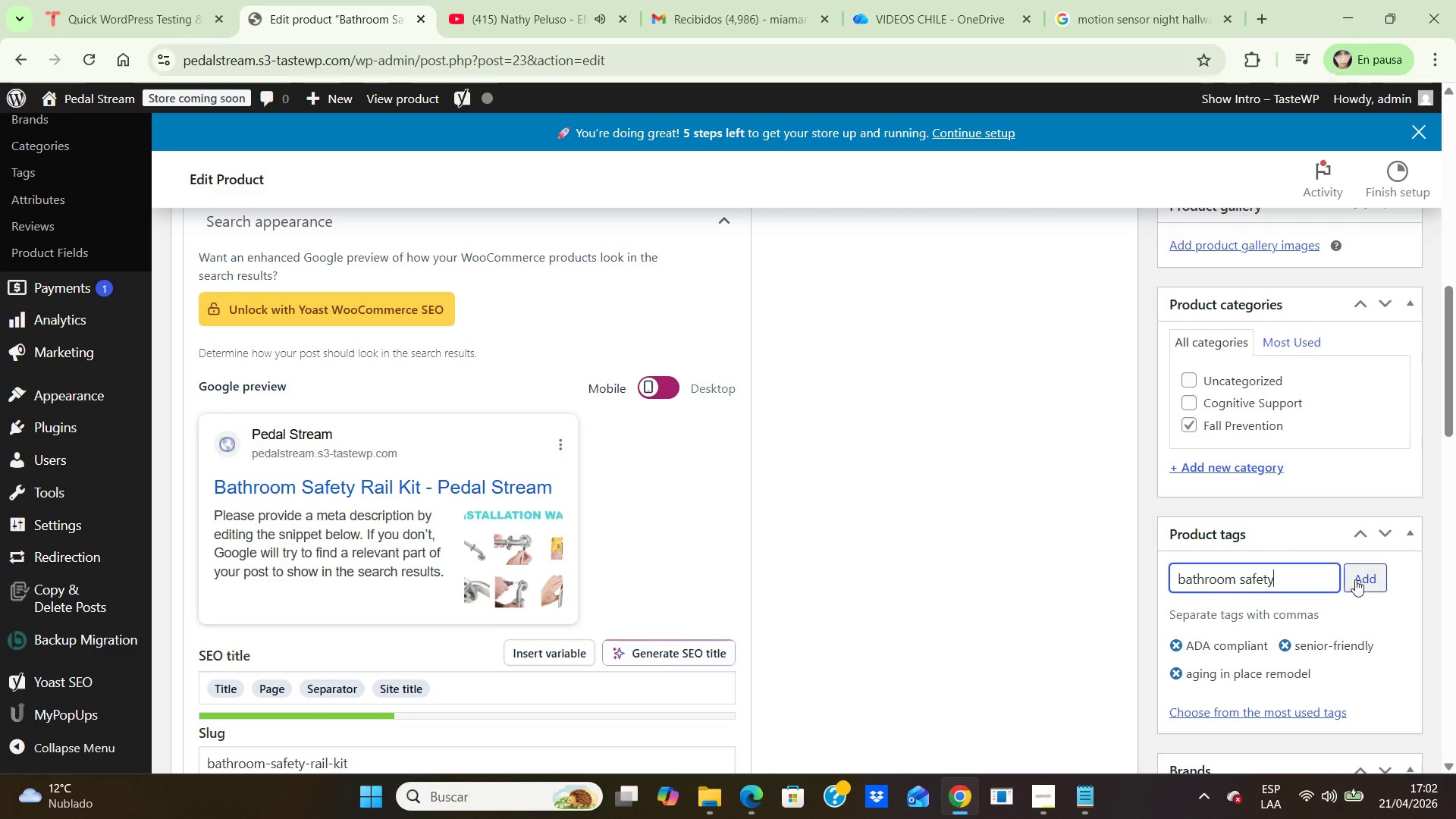 
left_click([1360, 578])
 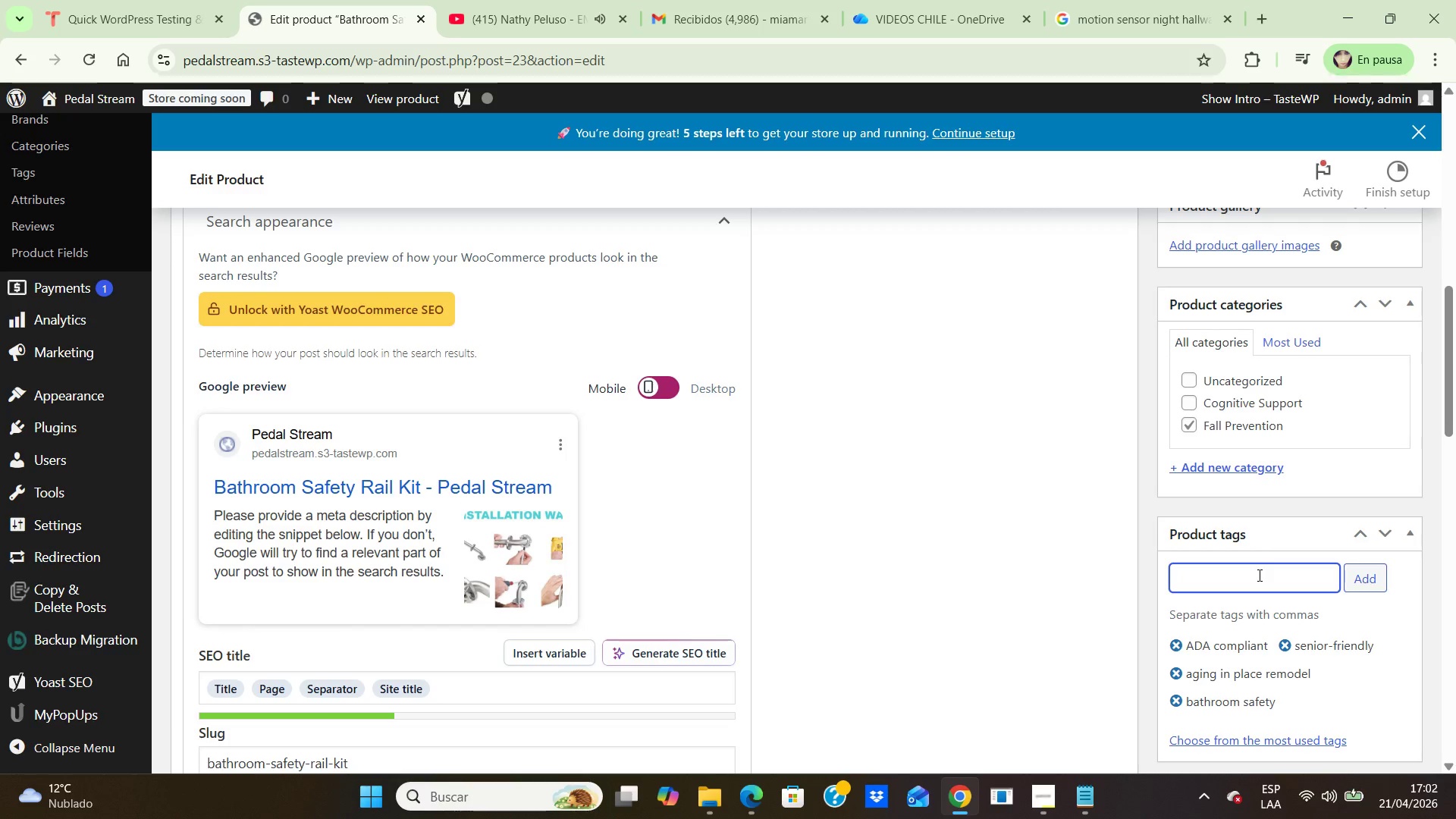 
left_click([1258, 575])
 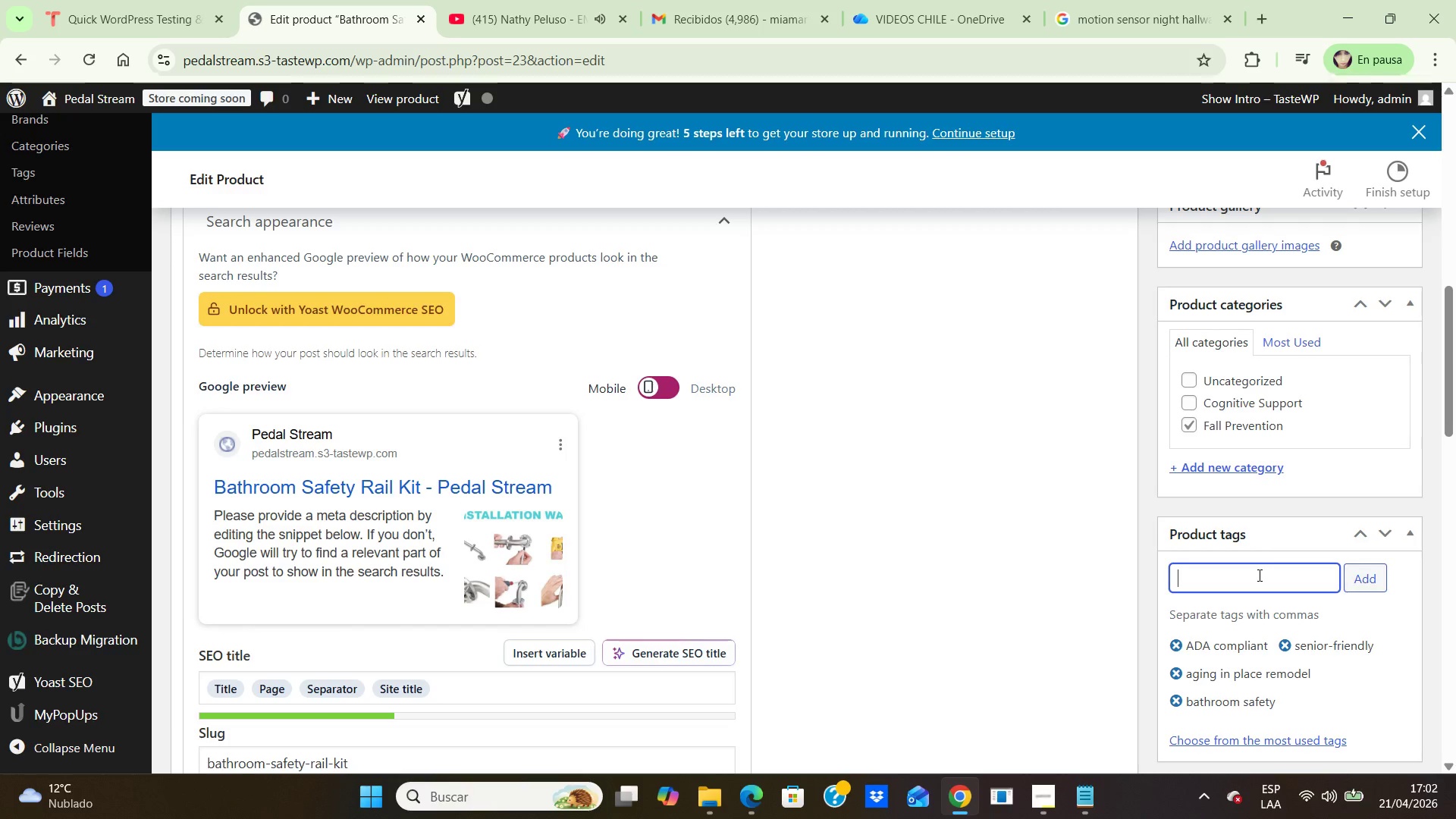 
type(grab ba)
 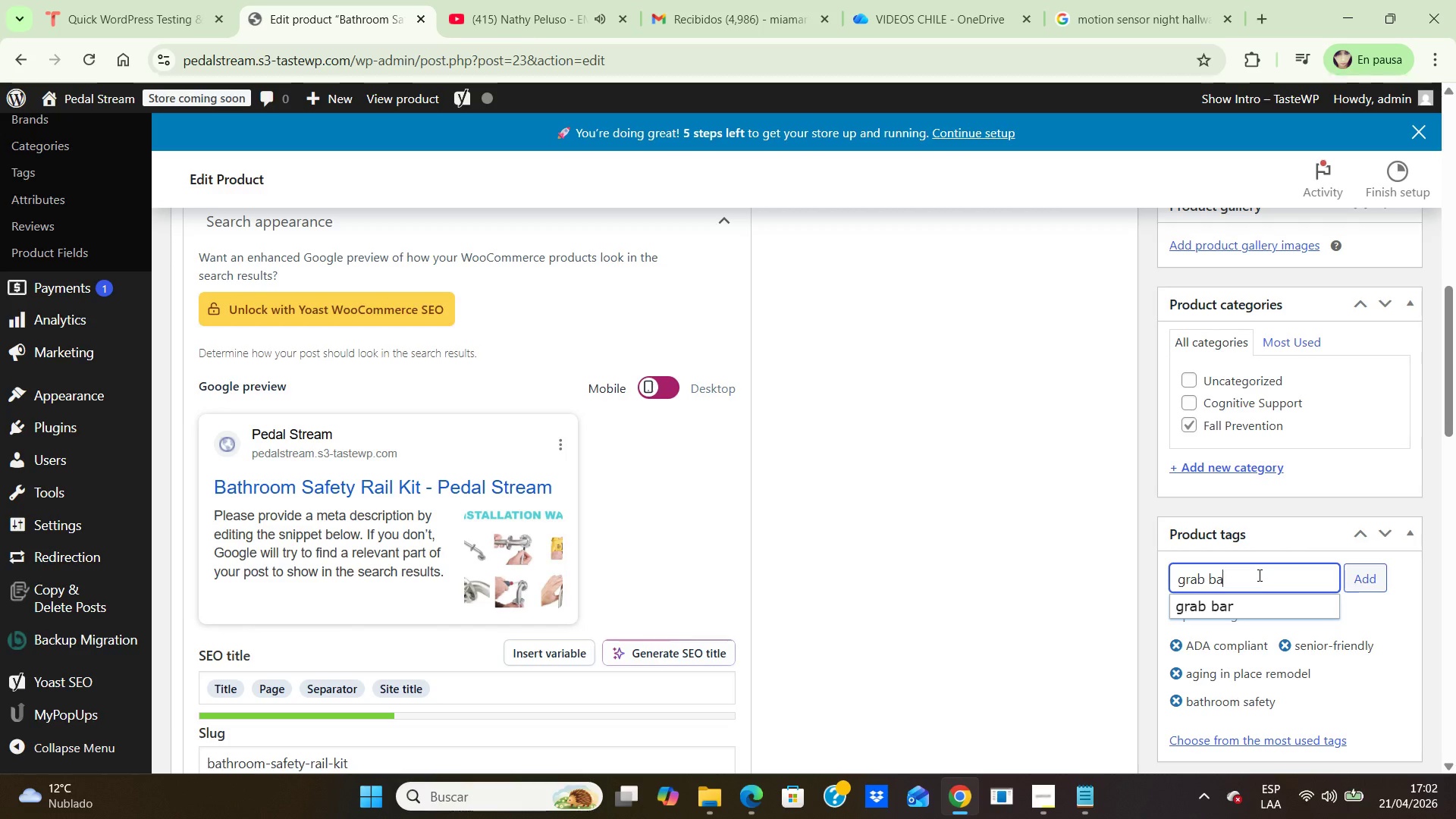 
left_click([1254, 608])
 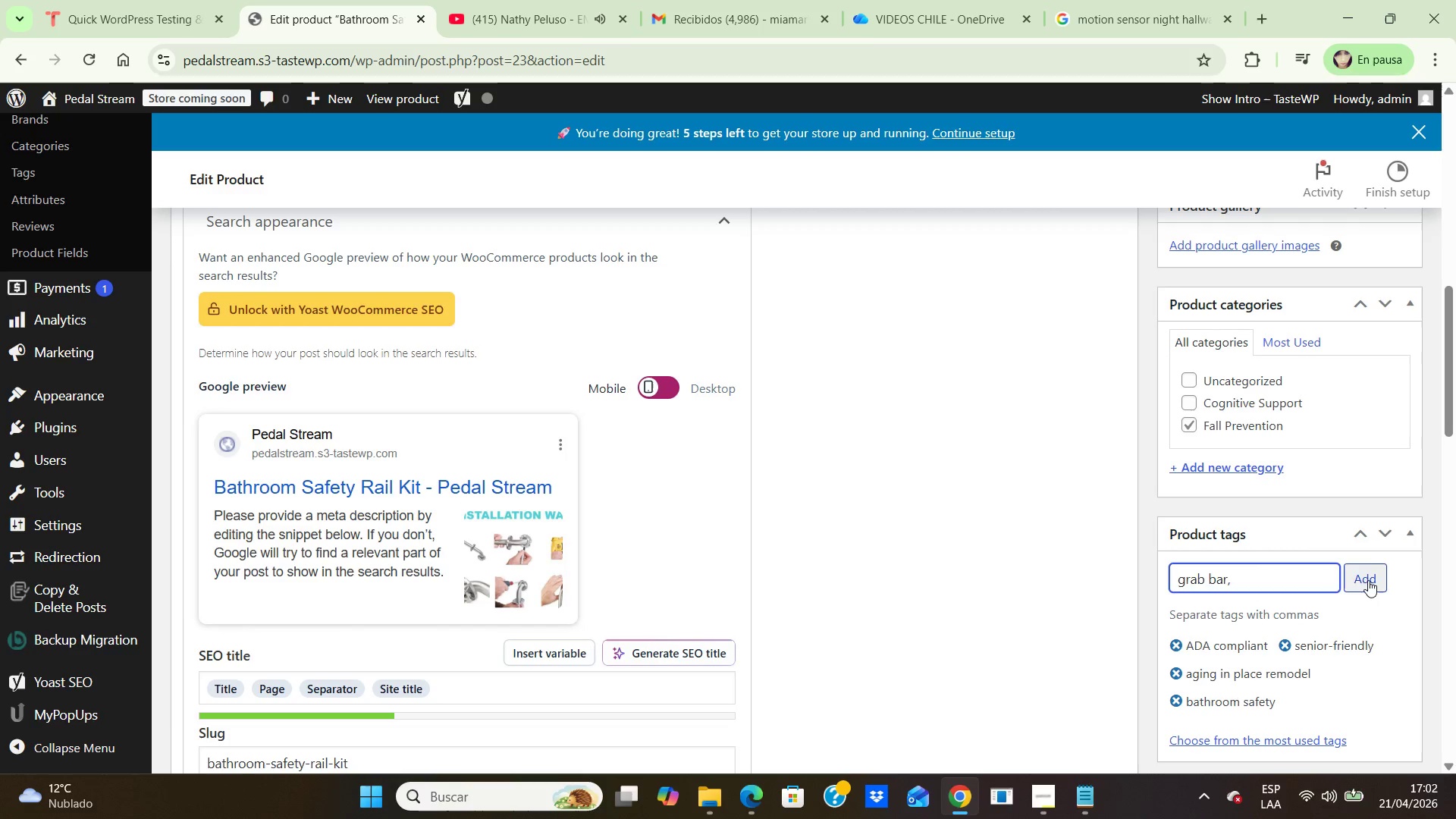 
left_click([1368, 580])
 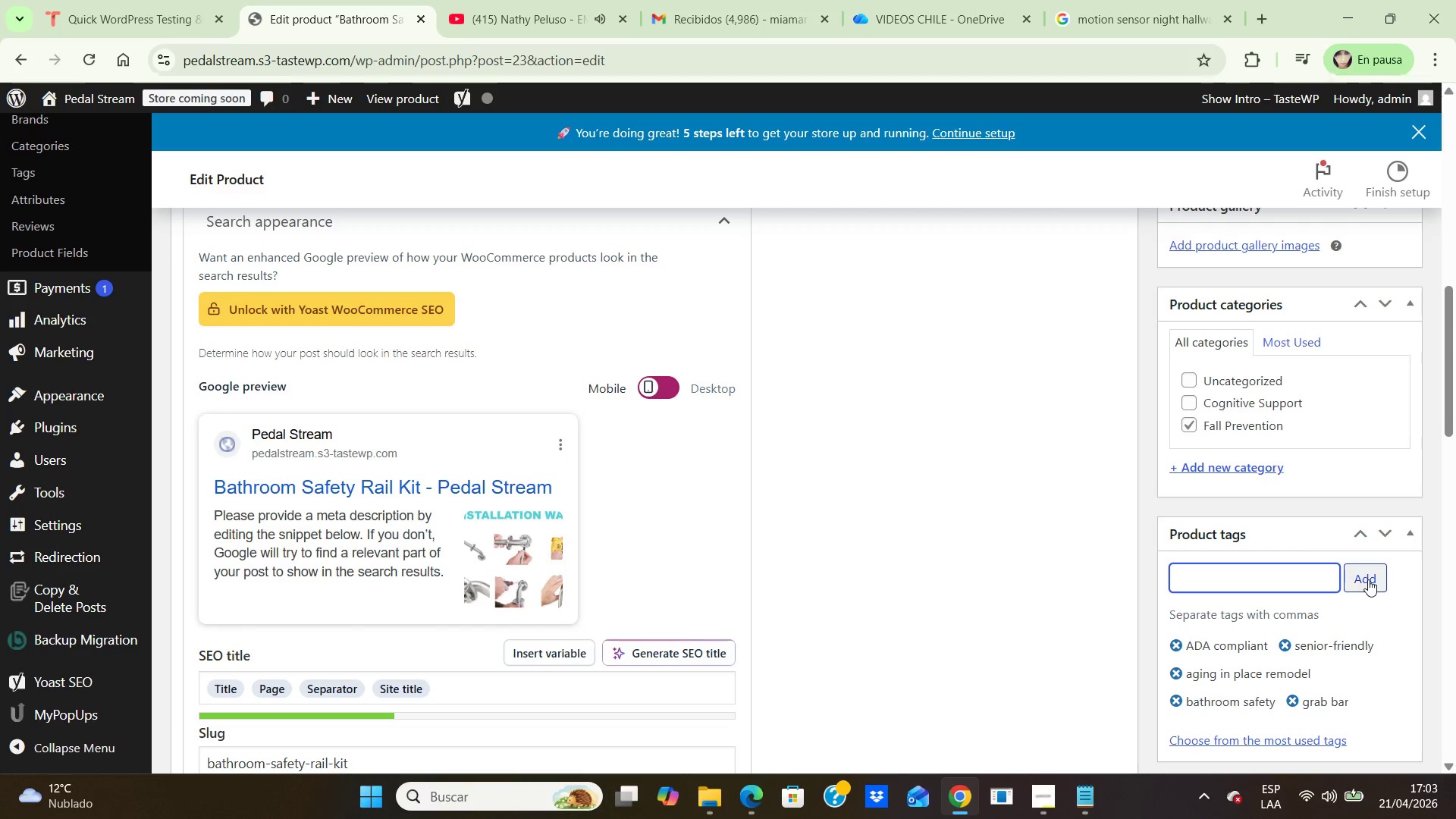 
scroll: coordinate [1415, 231], scroll_direction: up, amount: 3.0
 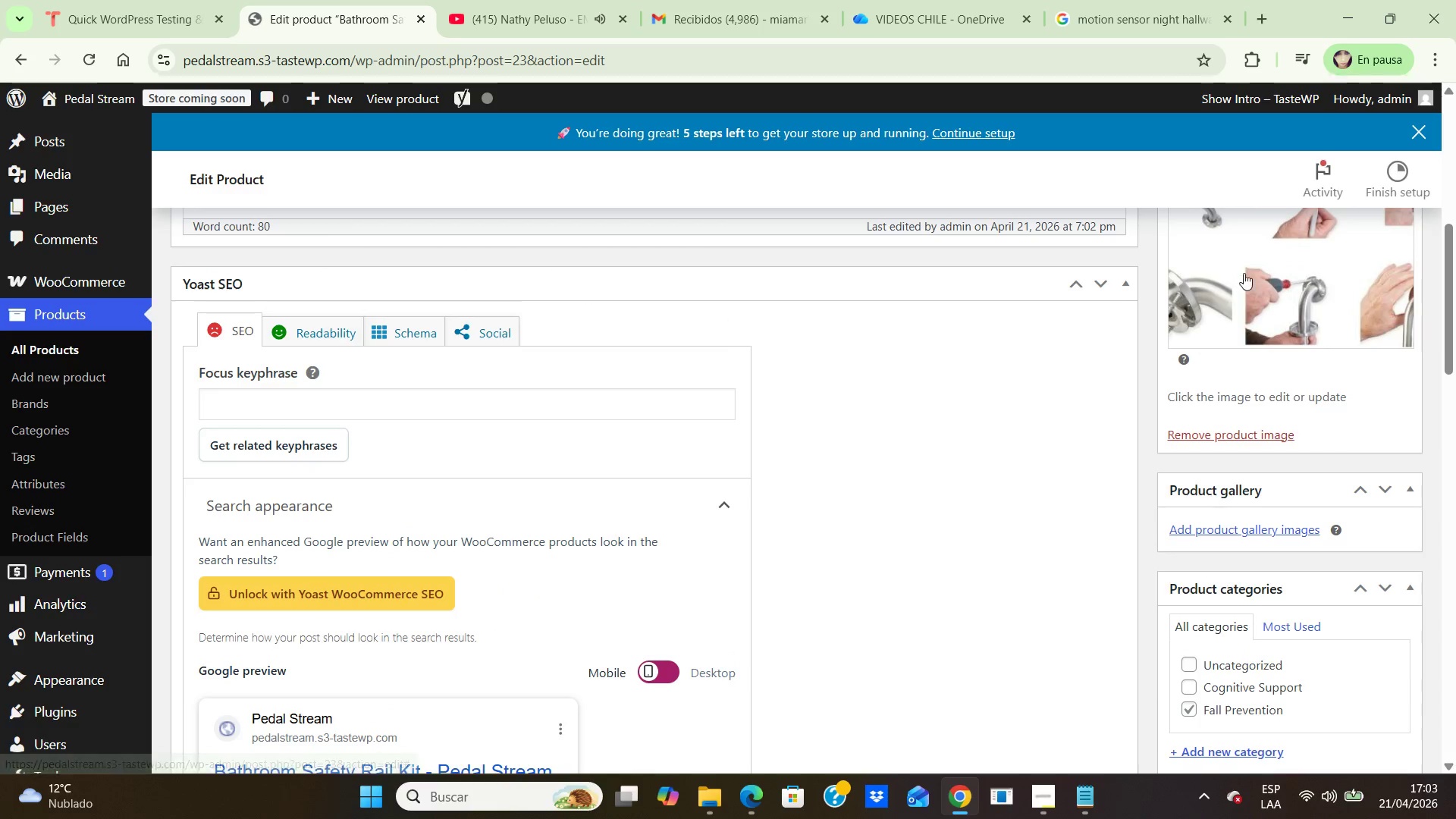 
left_click([1244, 283])
 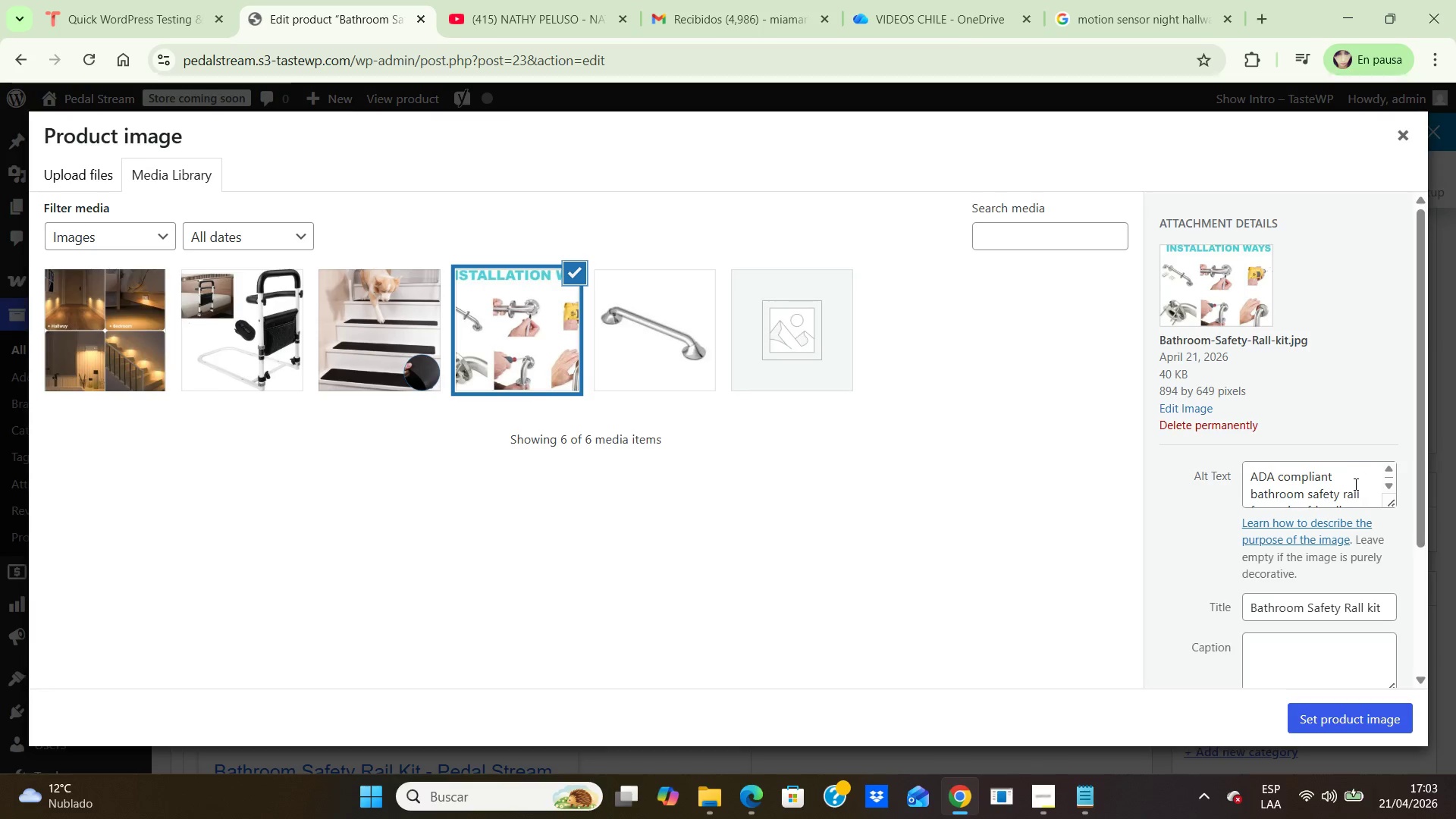 
scroll: coordinate [1354, 484], scroll_direction: down, amount: 1.0
 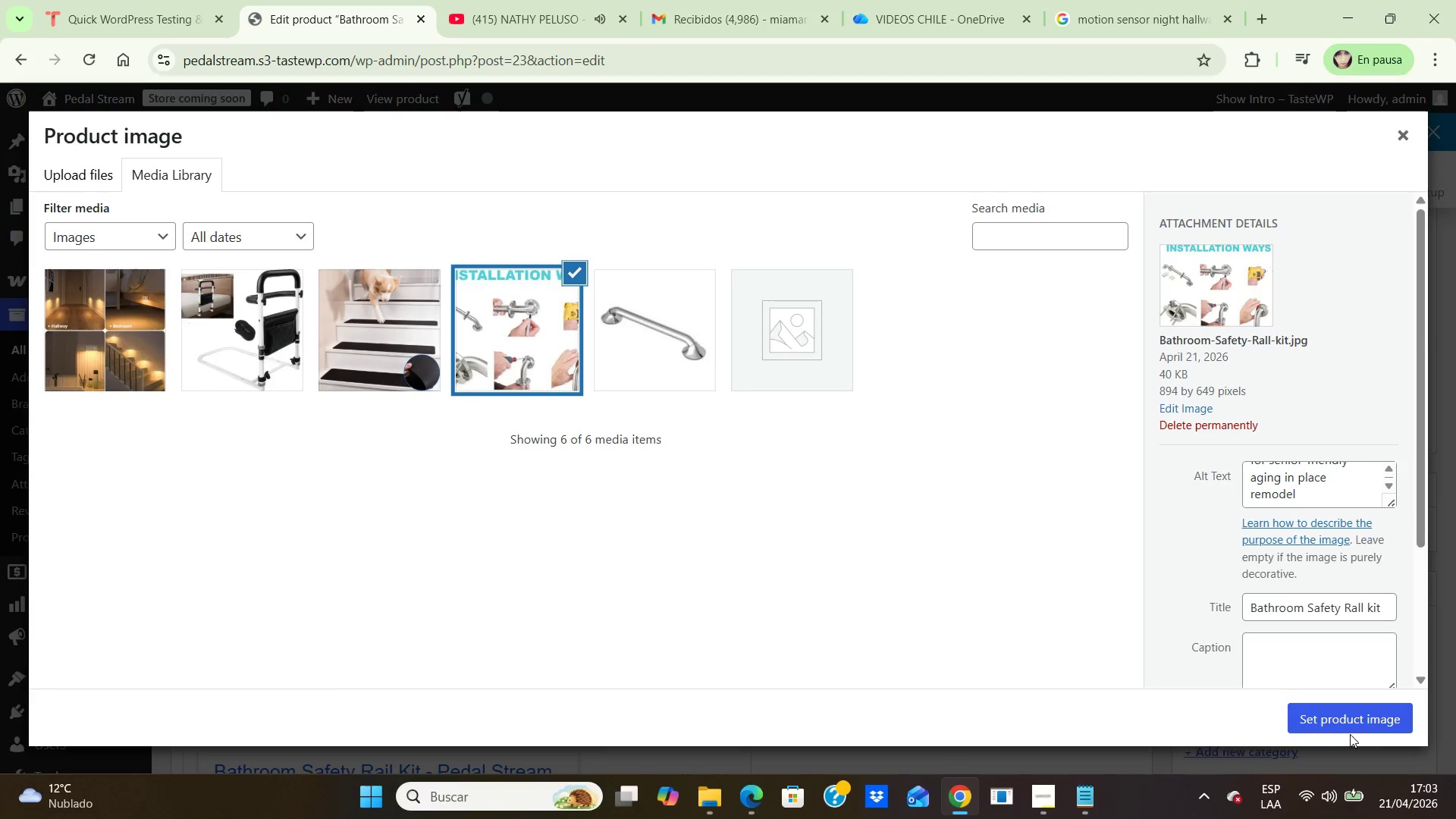 
left_click([1350, 720])
 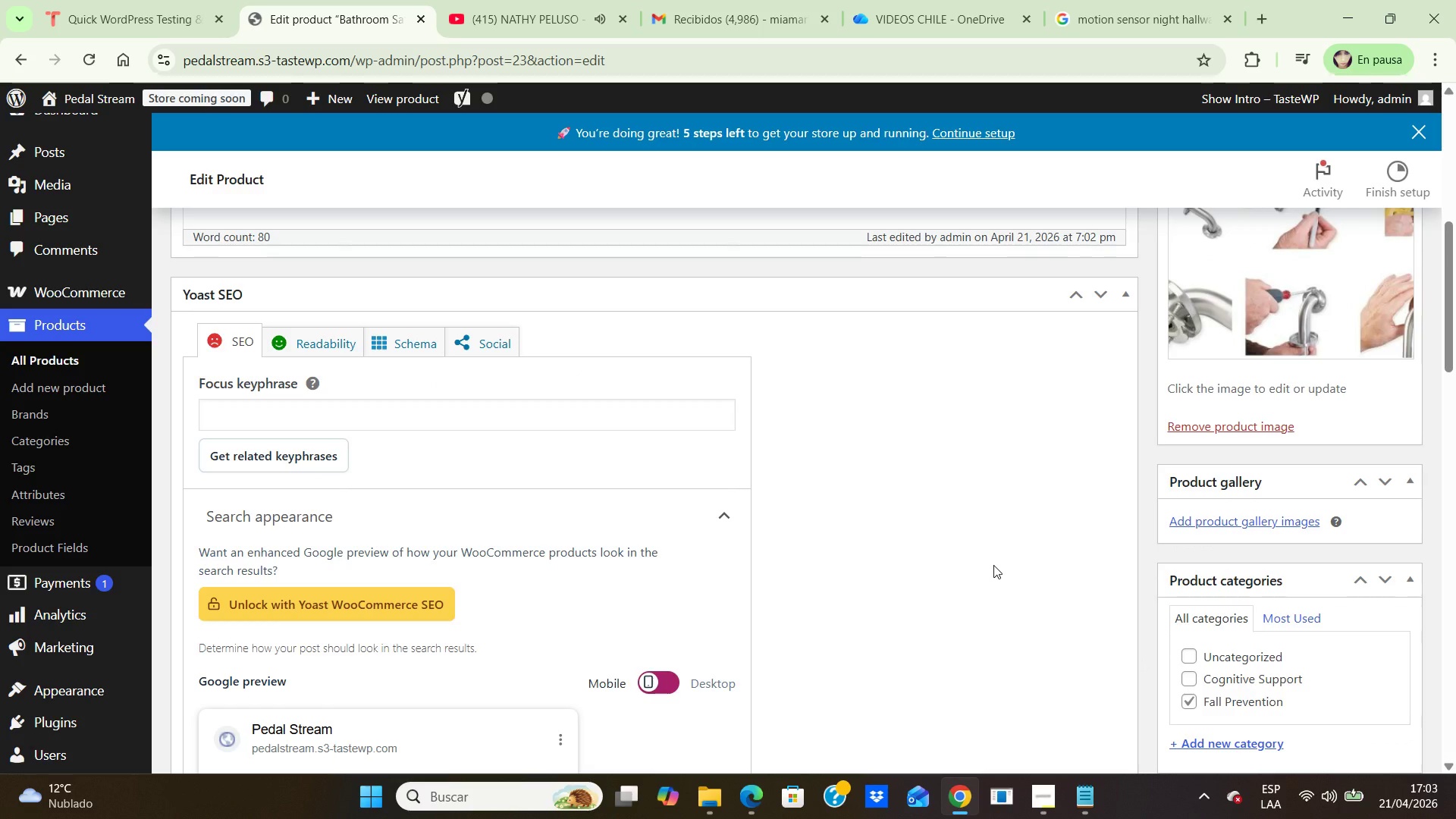 
wait(7.53)
 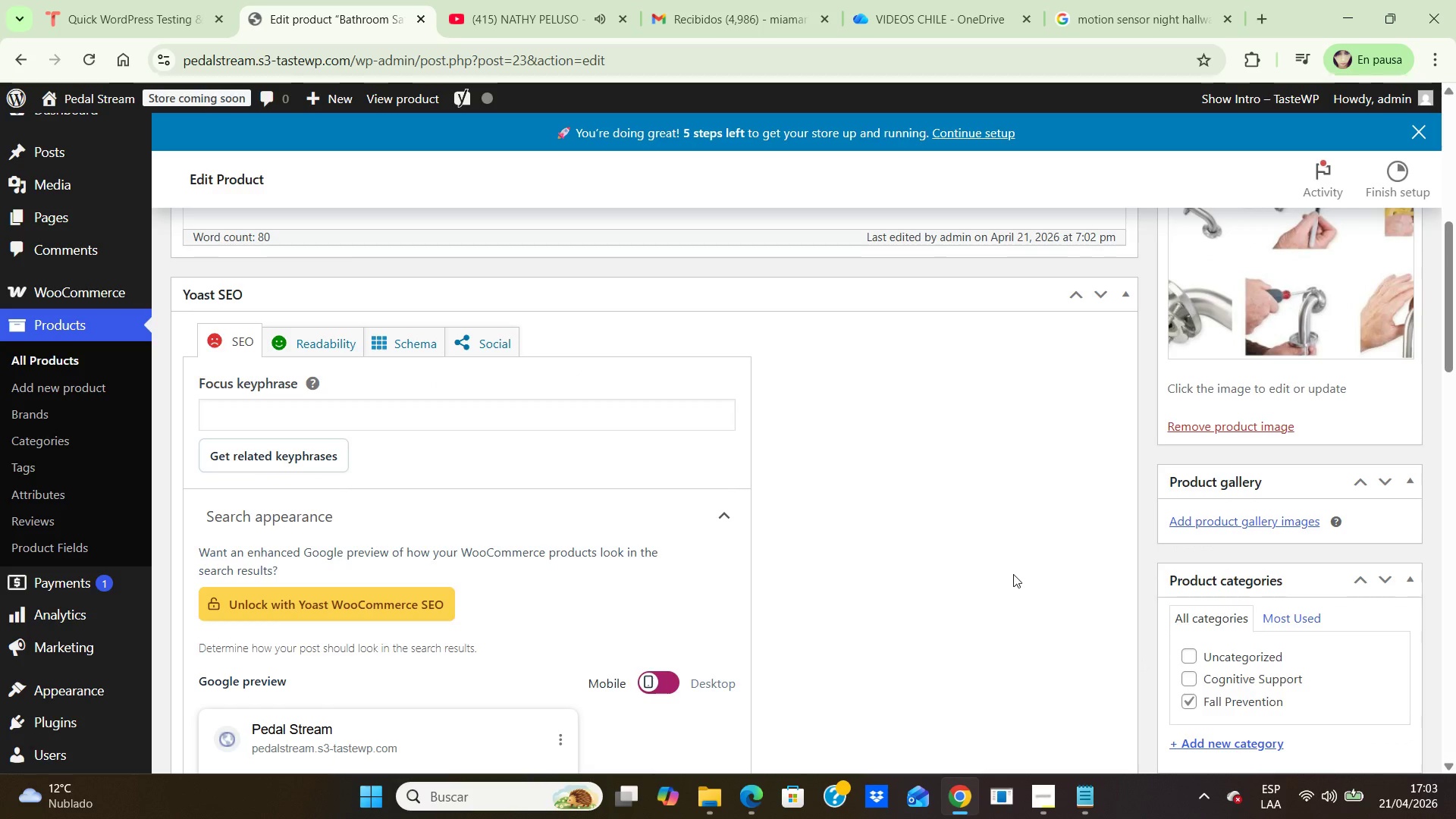 
scroll: coordinate [965, 298], scroll_direction: up, amount: 4.0
 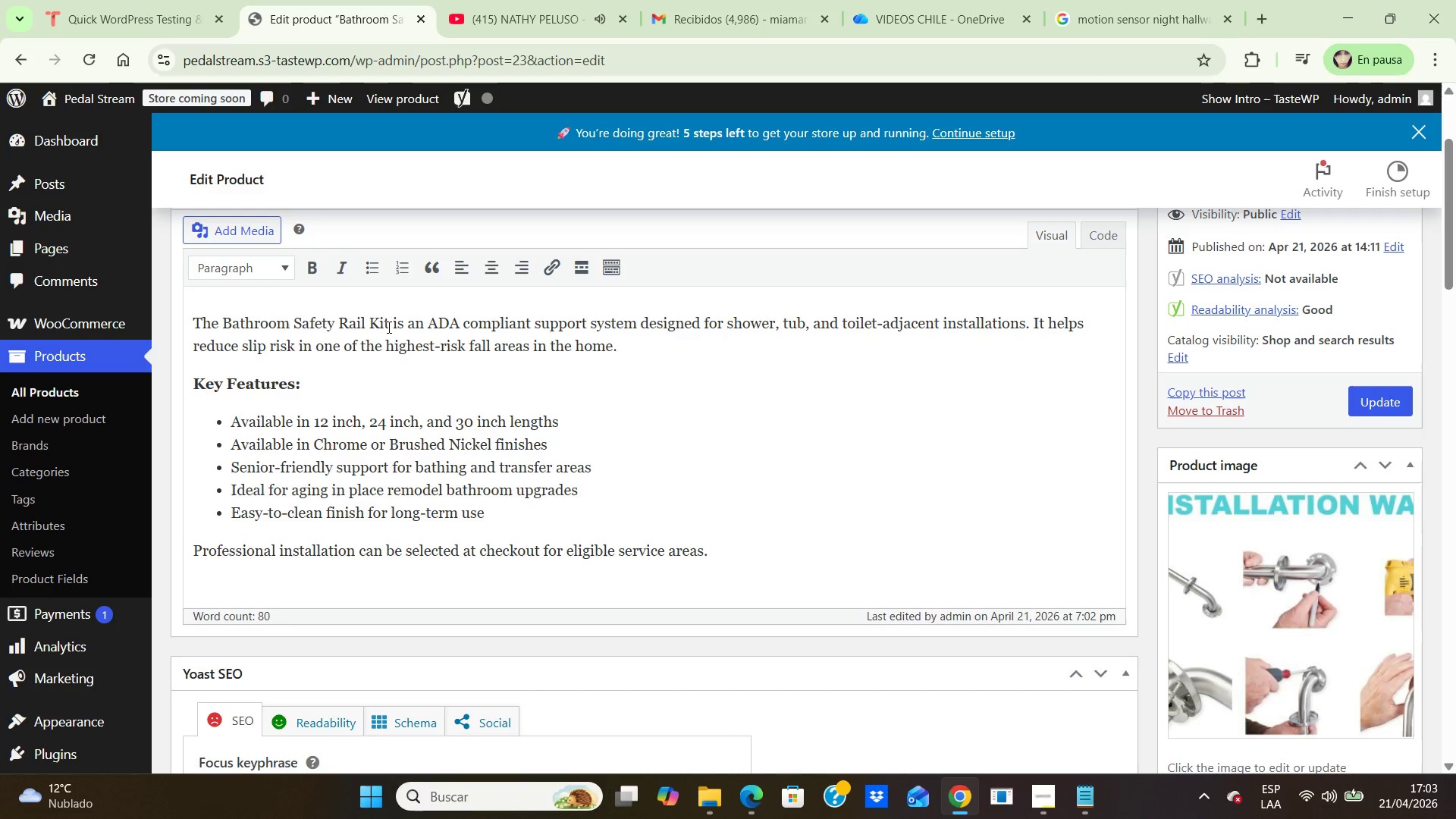 
wait(26.82)
 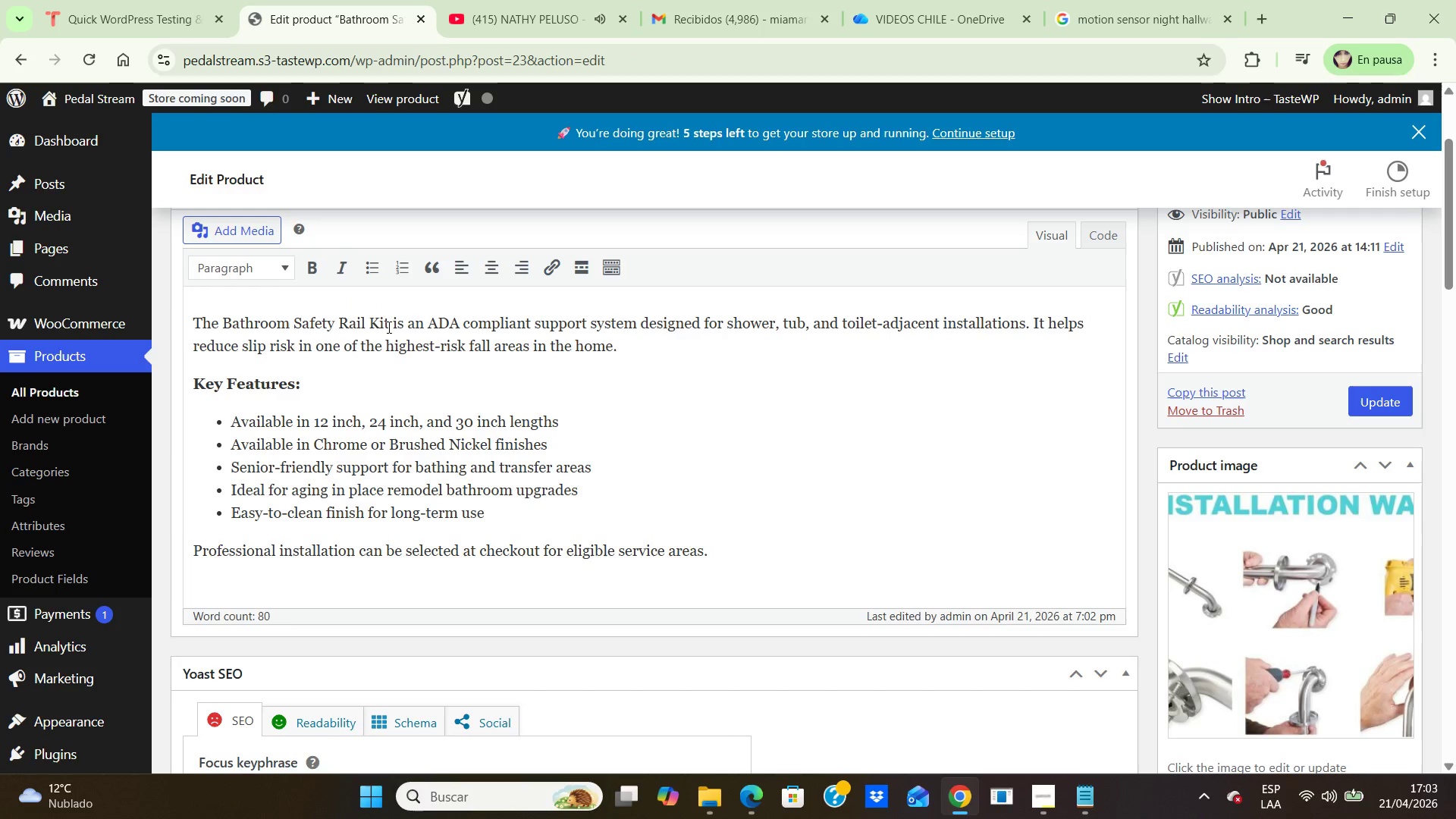 
scroll: coordinate [475, 326], scroll_direction: up, amount: 4.0
 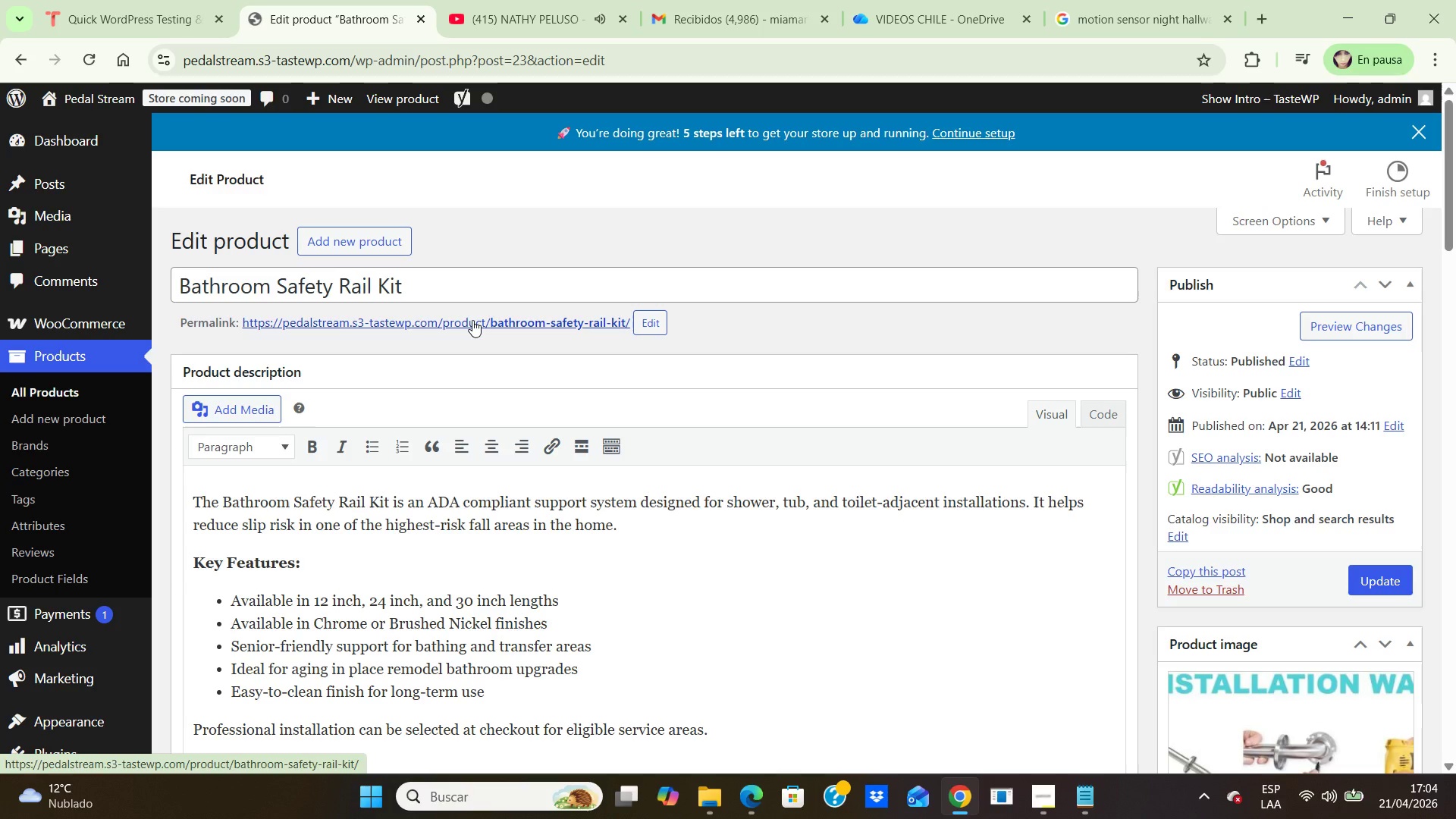 
wait(58.69)
 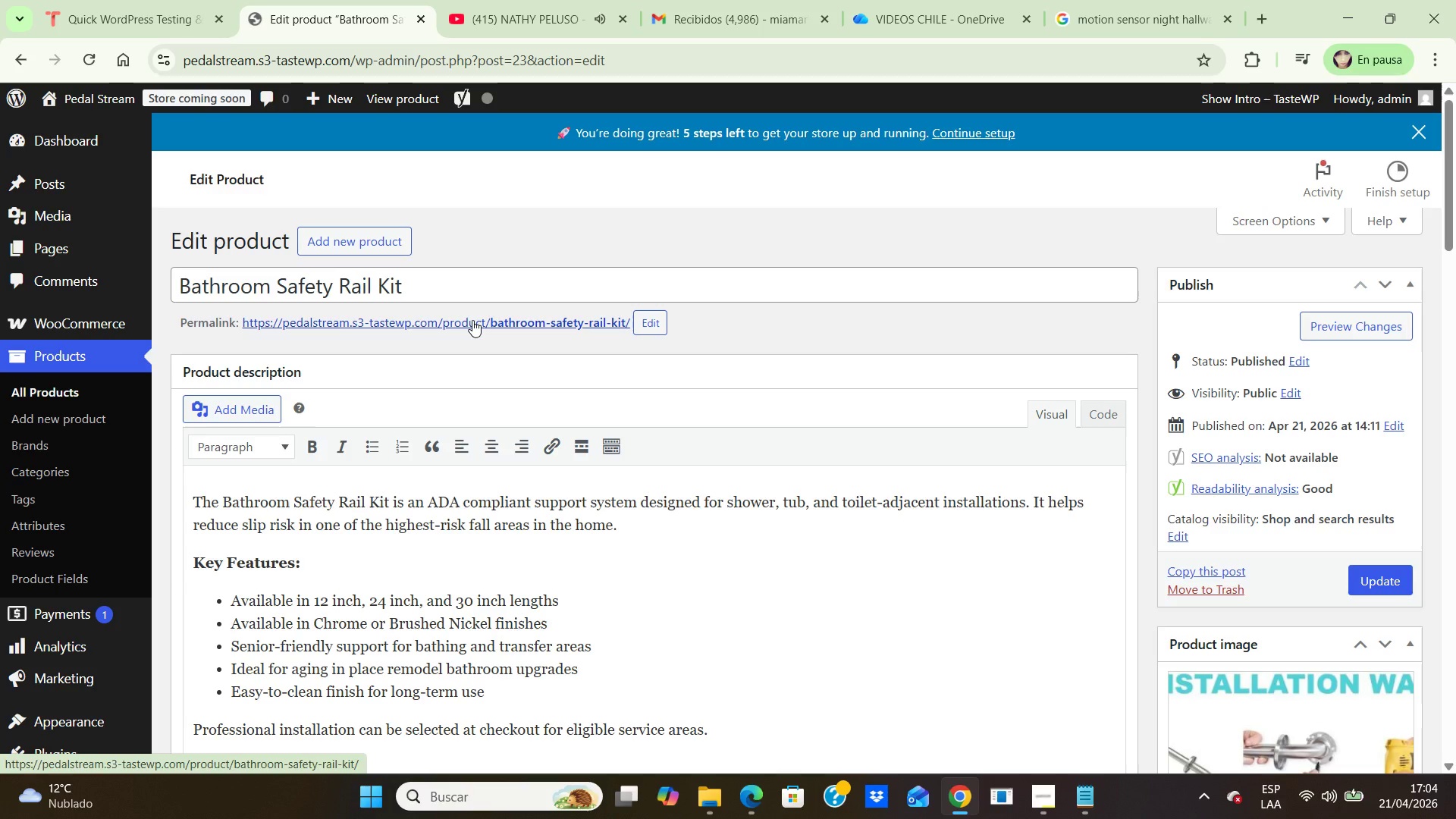 
left_click([420, 279])
 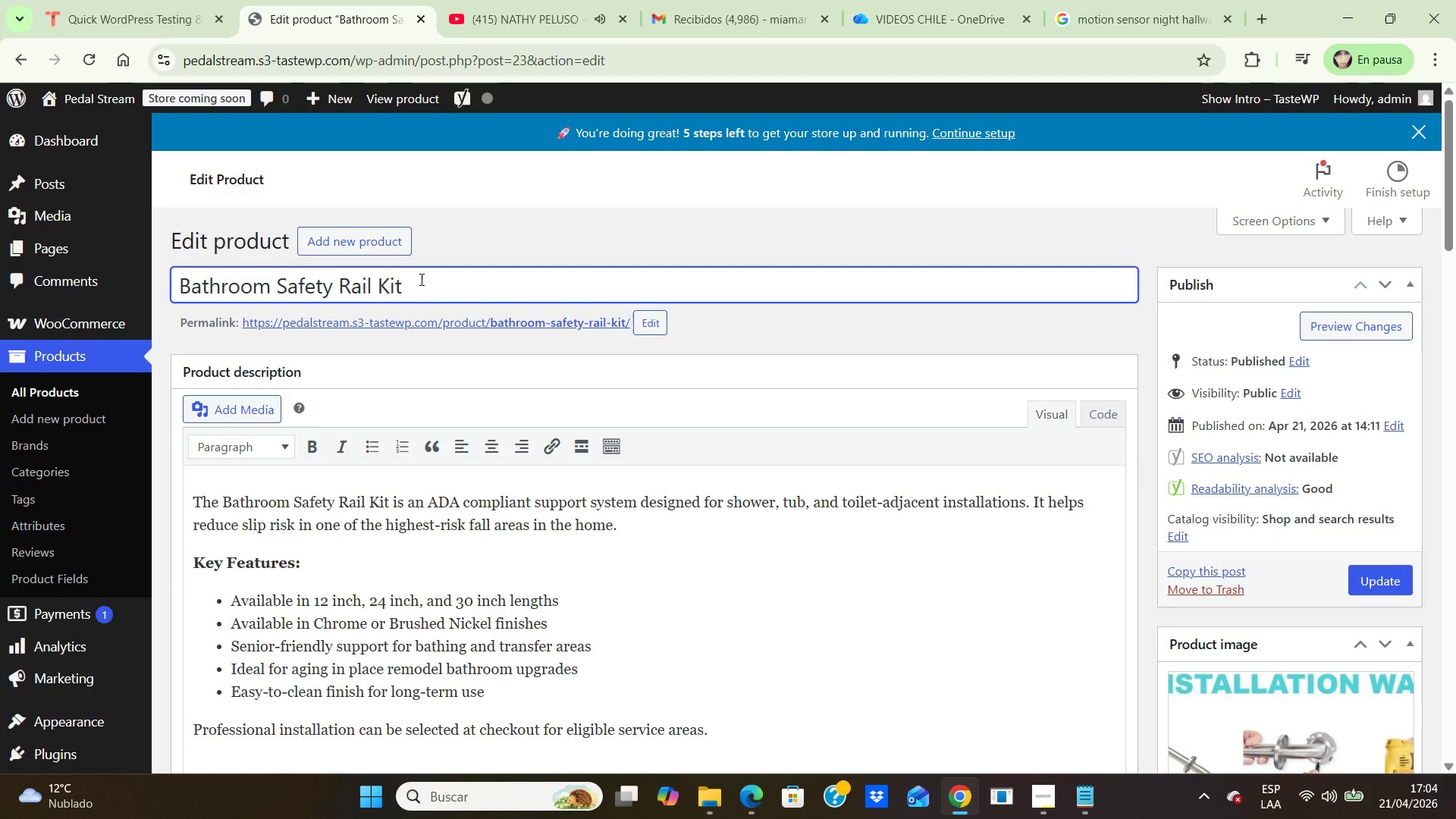 
key(Backspace)
key(Backspace)
key(Backspace)
key(Backspace)
key(Backspace)
key(Backspace)
key(Backspace)
key(Backspace)
type(Grab Bar Kit)
 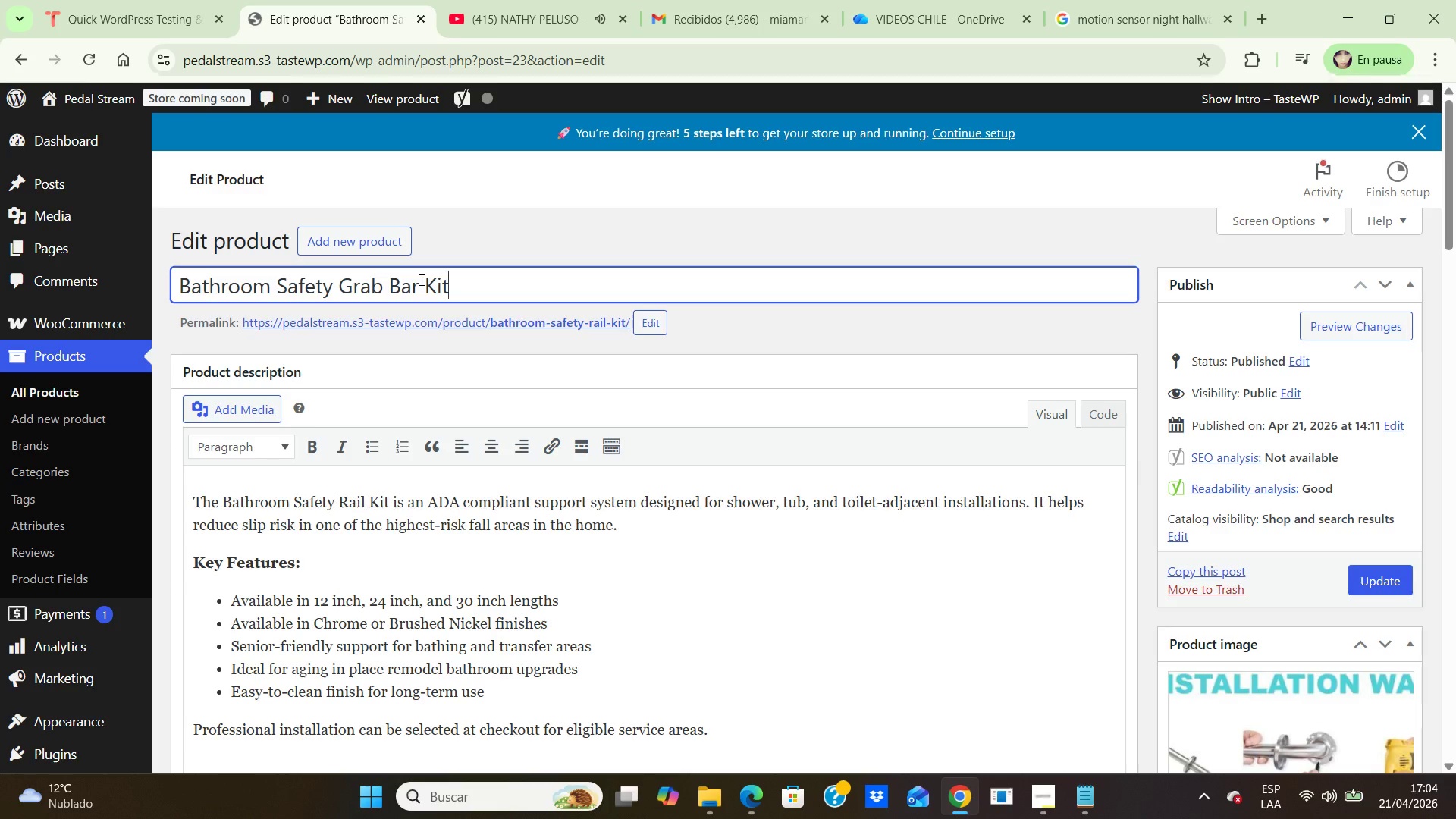 
wait(7.0)
 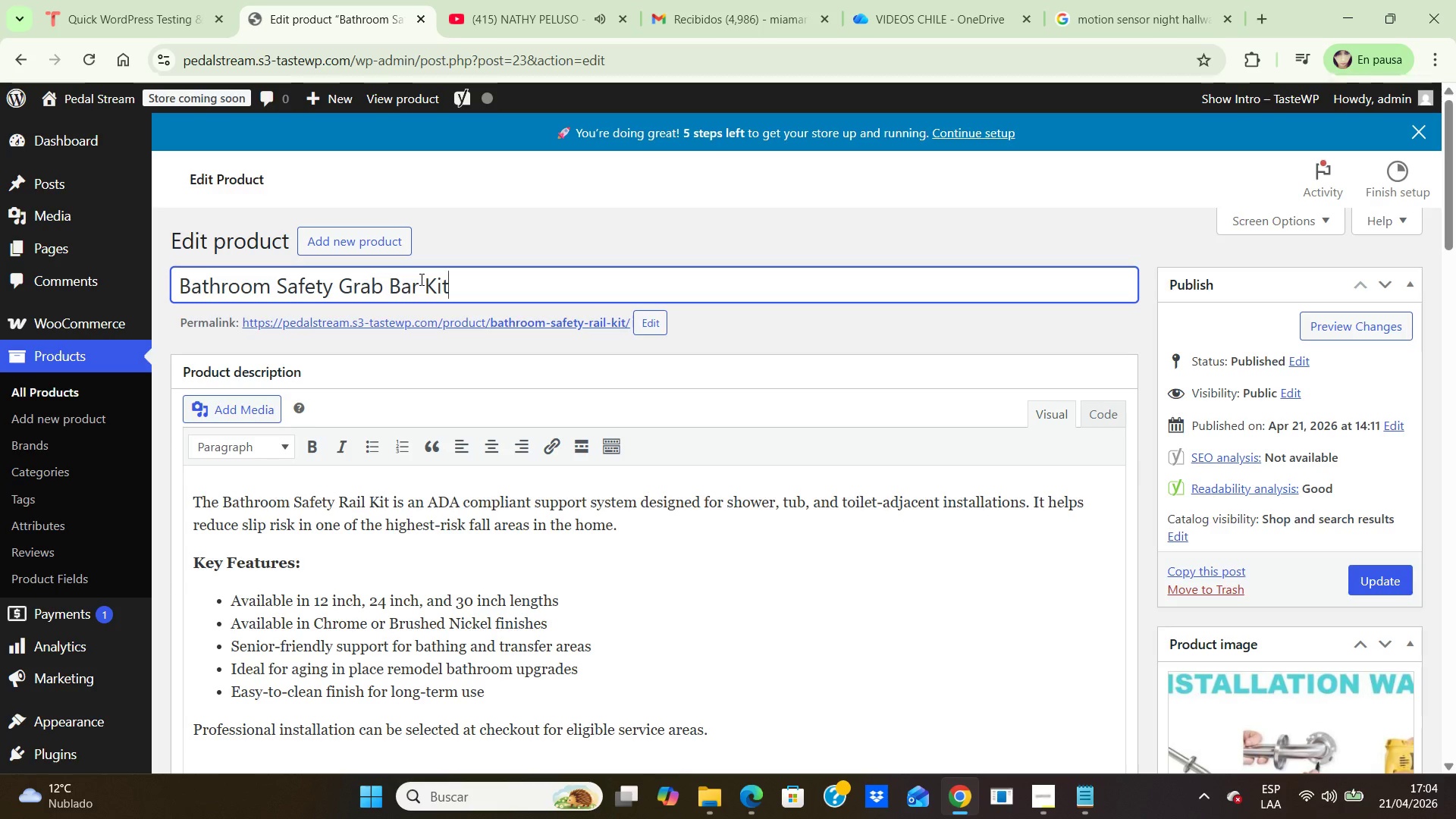 
mouse_move([743, 17])
 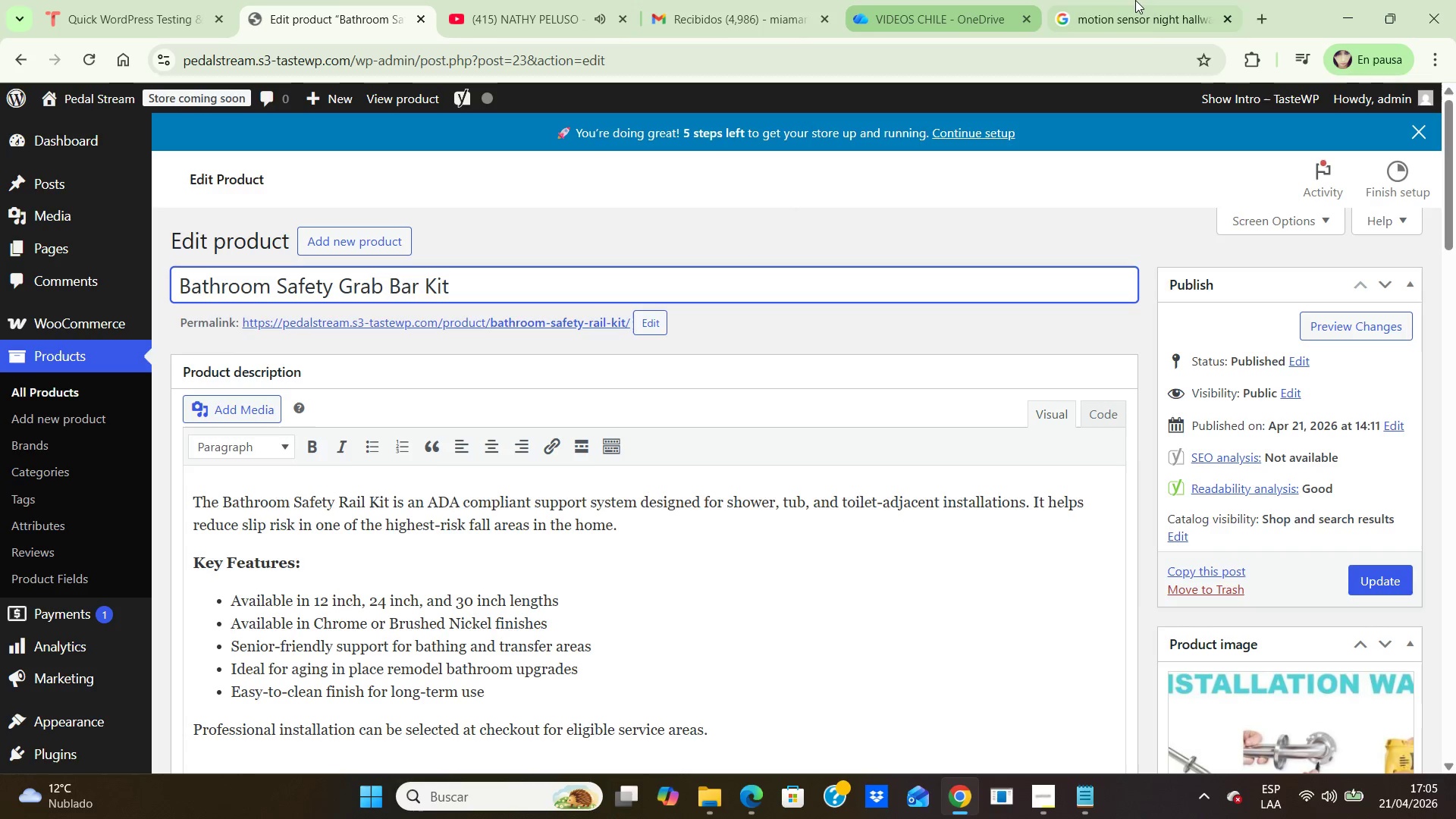 
left_click([1107, 11])
 